 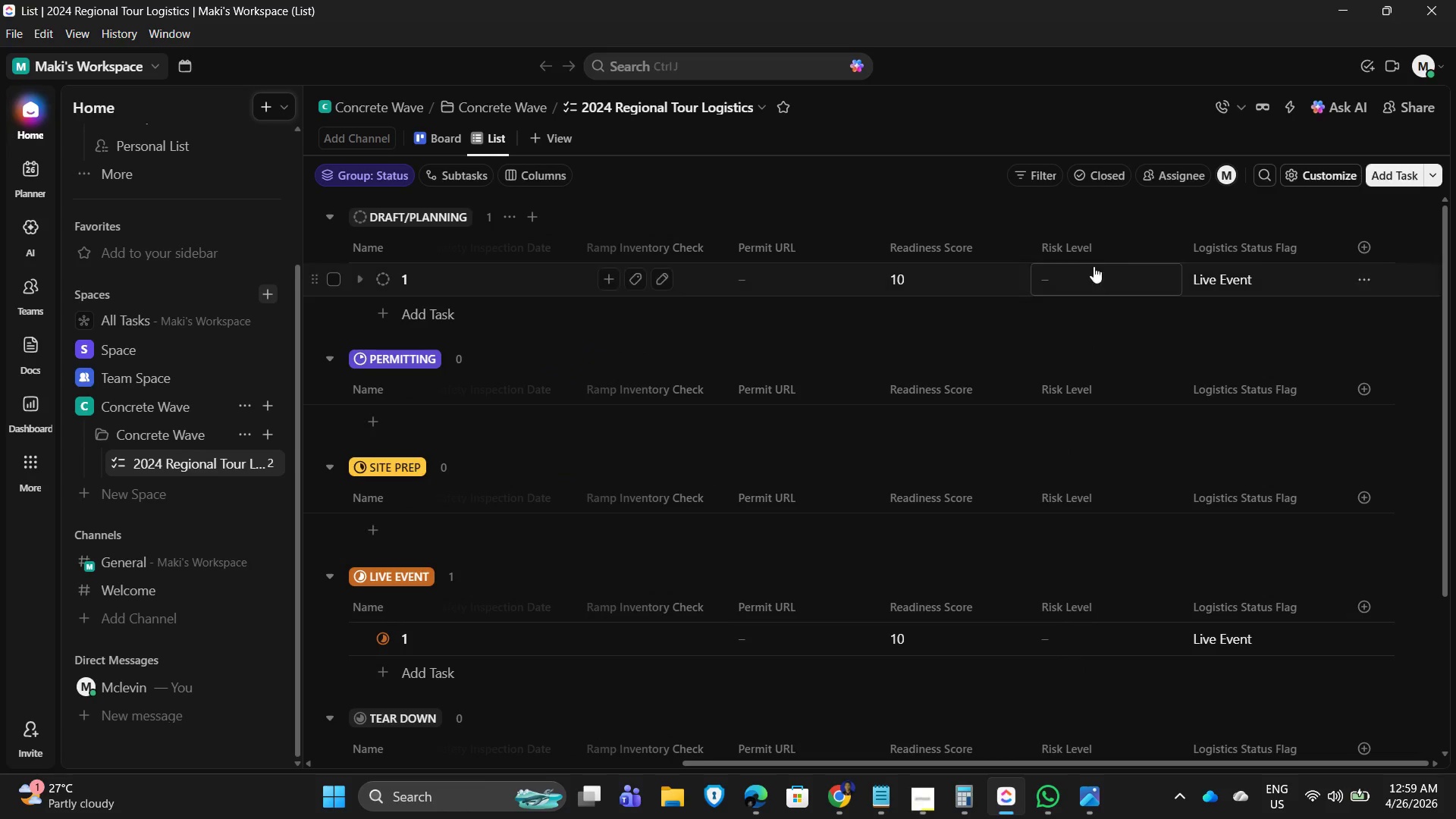 
left_click([900, 278])
 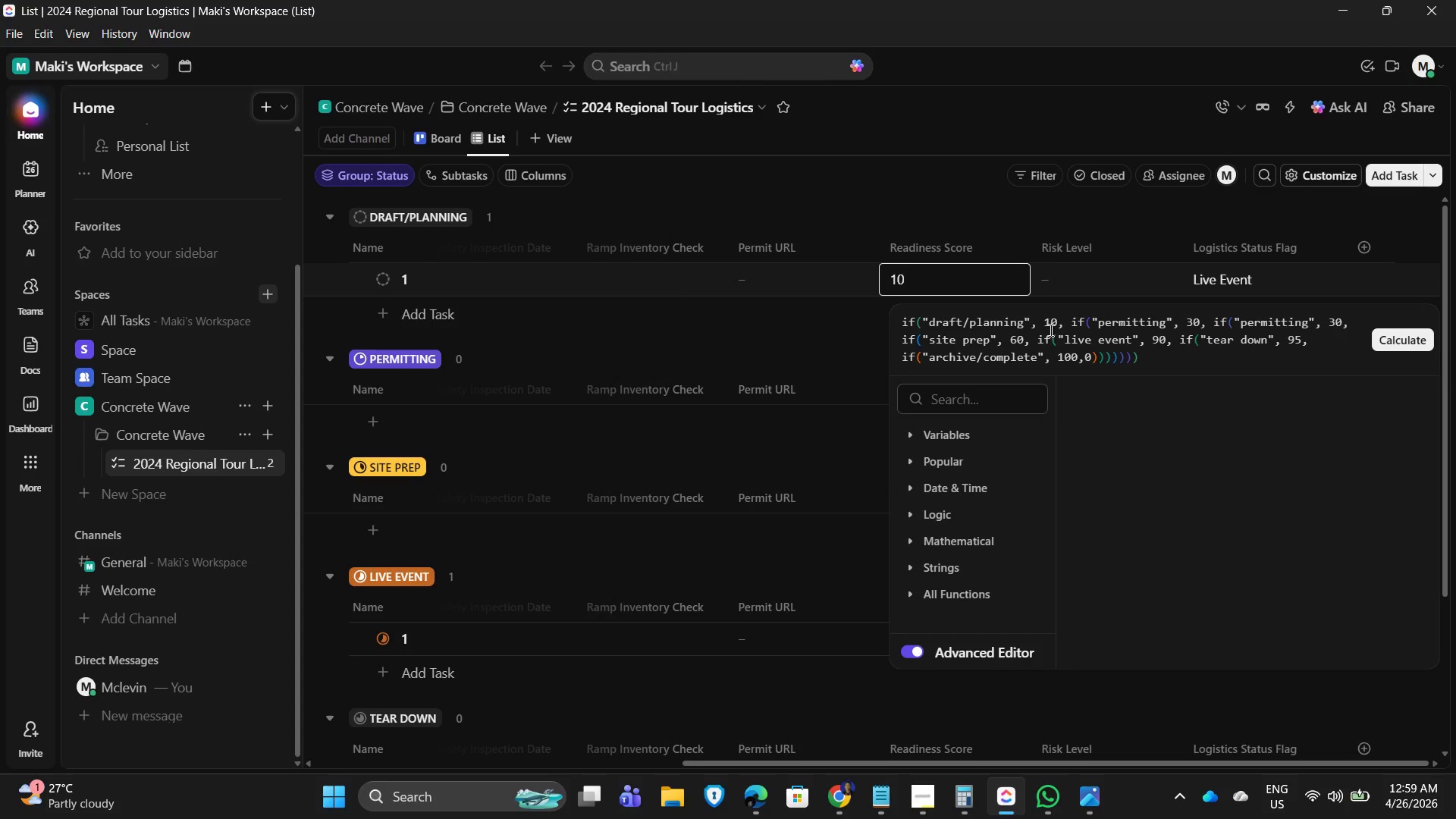 
left_click([1170, 356])
 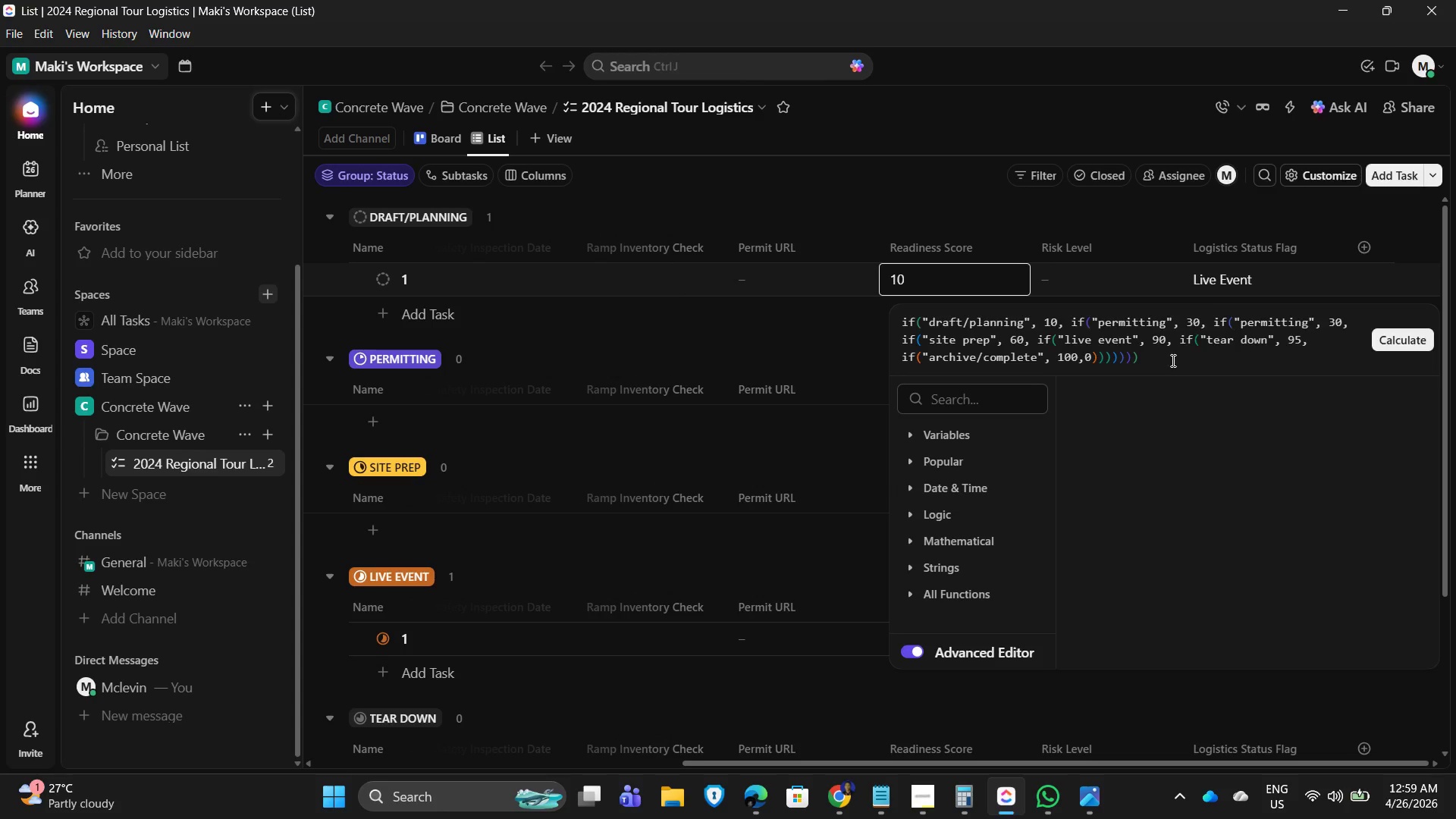 
hold_key(key=Backspace, duration=1.51)
 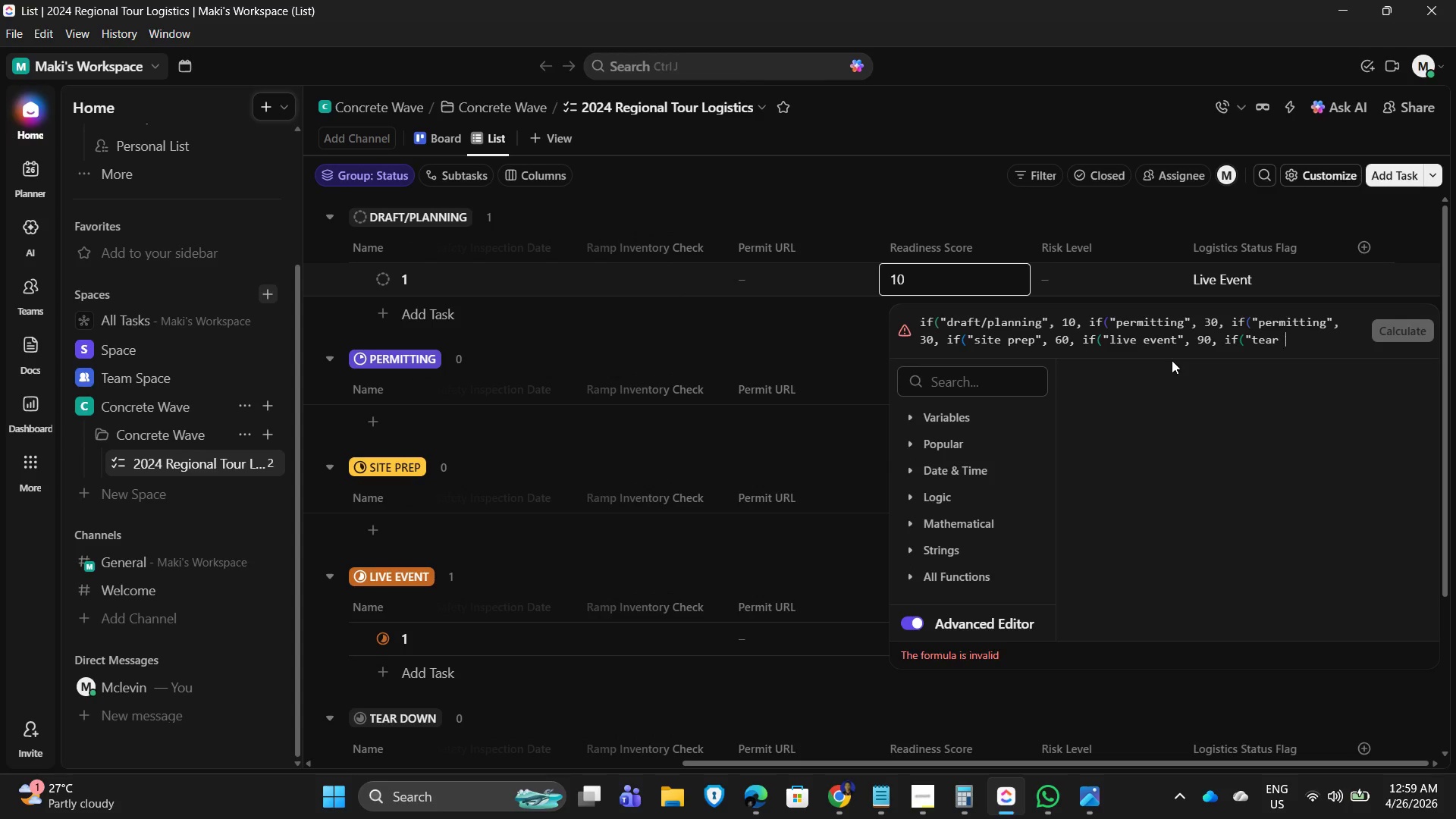 
hold_key(key=Backspace, duration=1.52)
 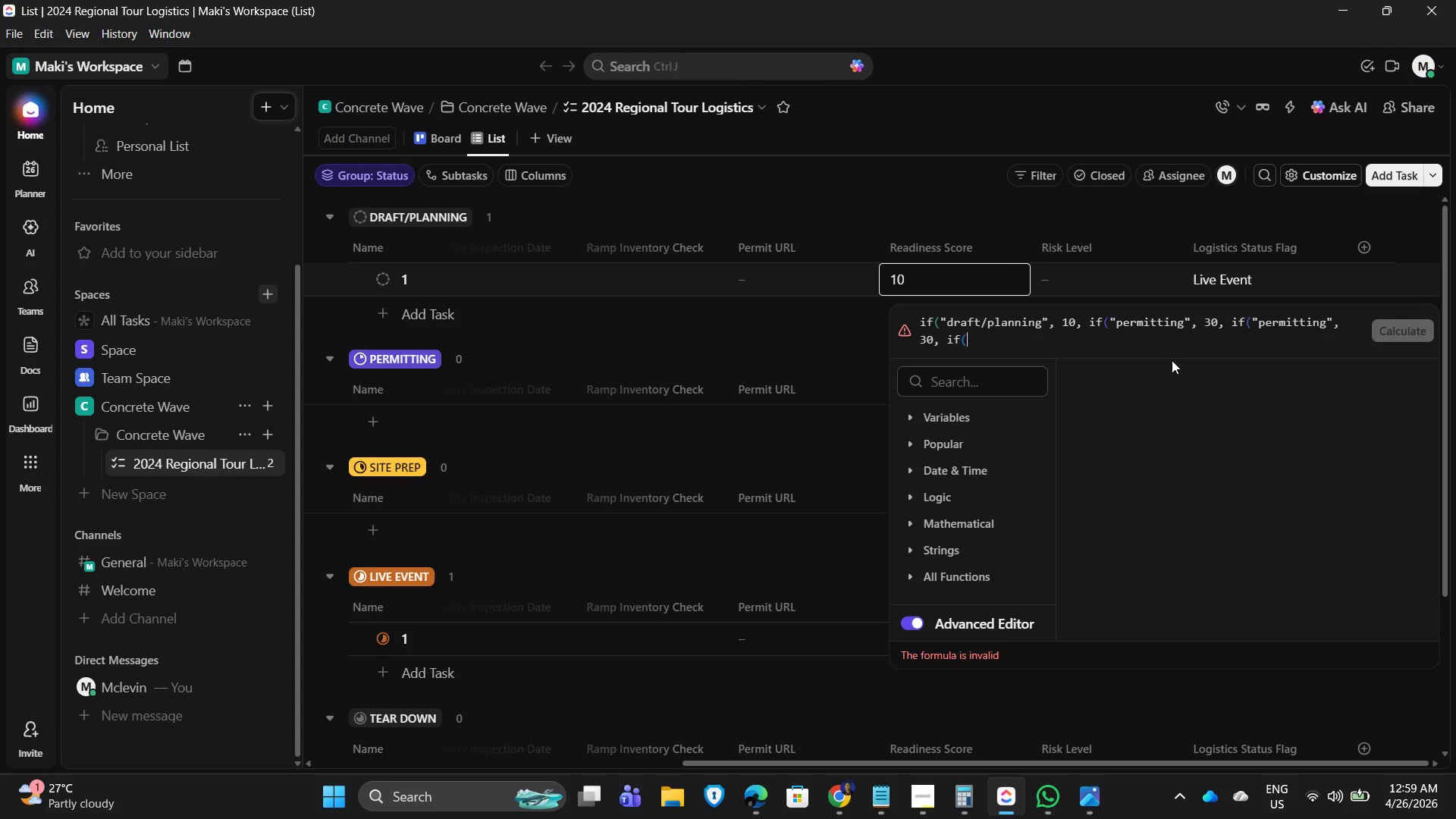 
hold_key(key=Backspace, duration=1.5)
 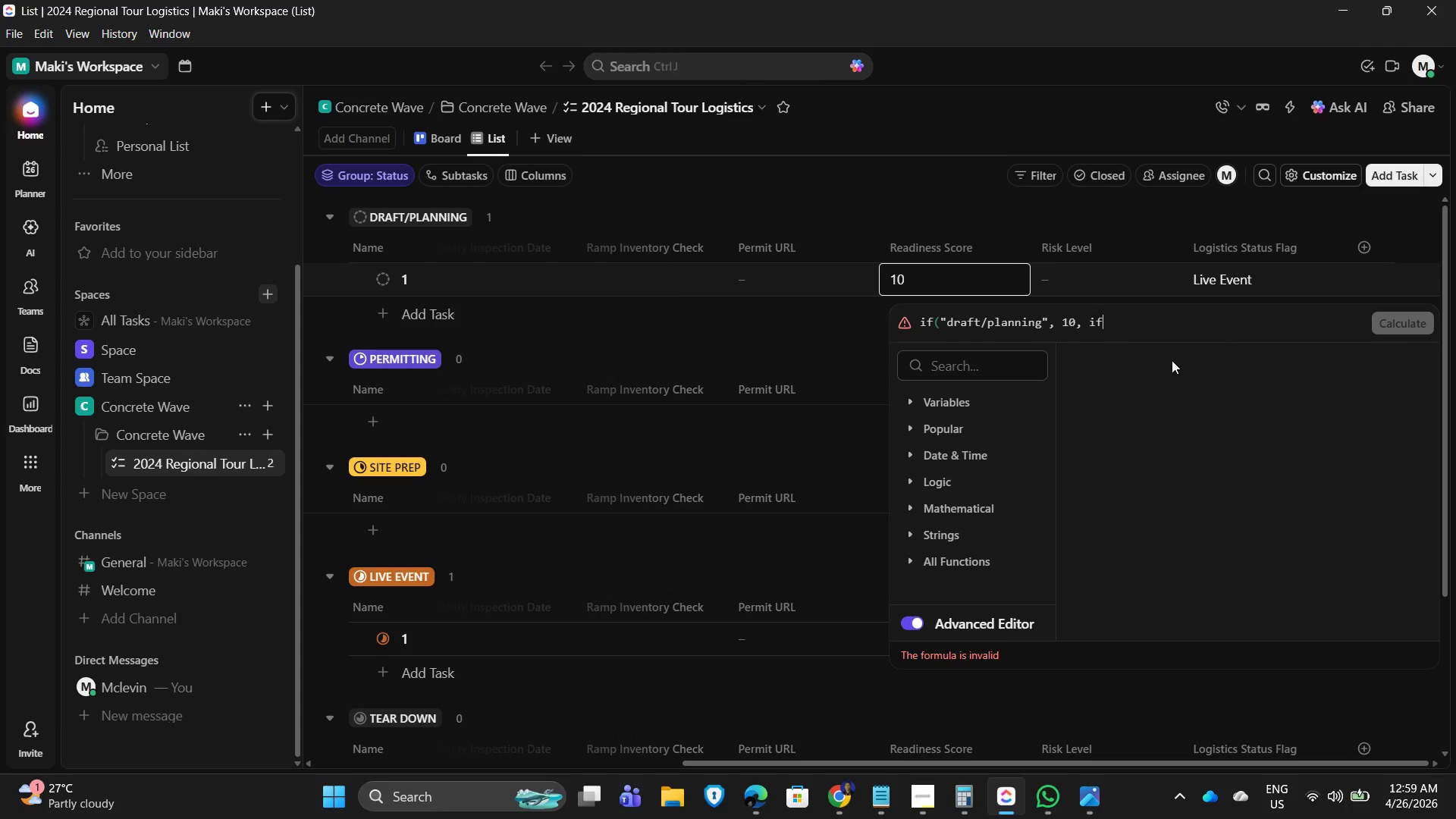 
hold_key(key=Backspace, duration=1.51)
 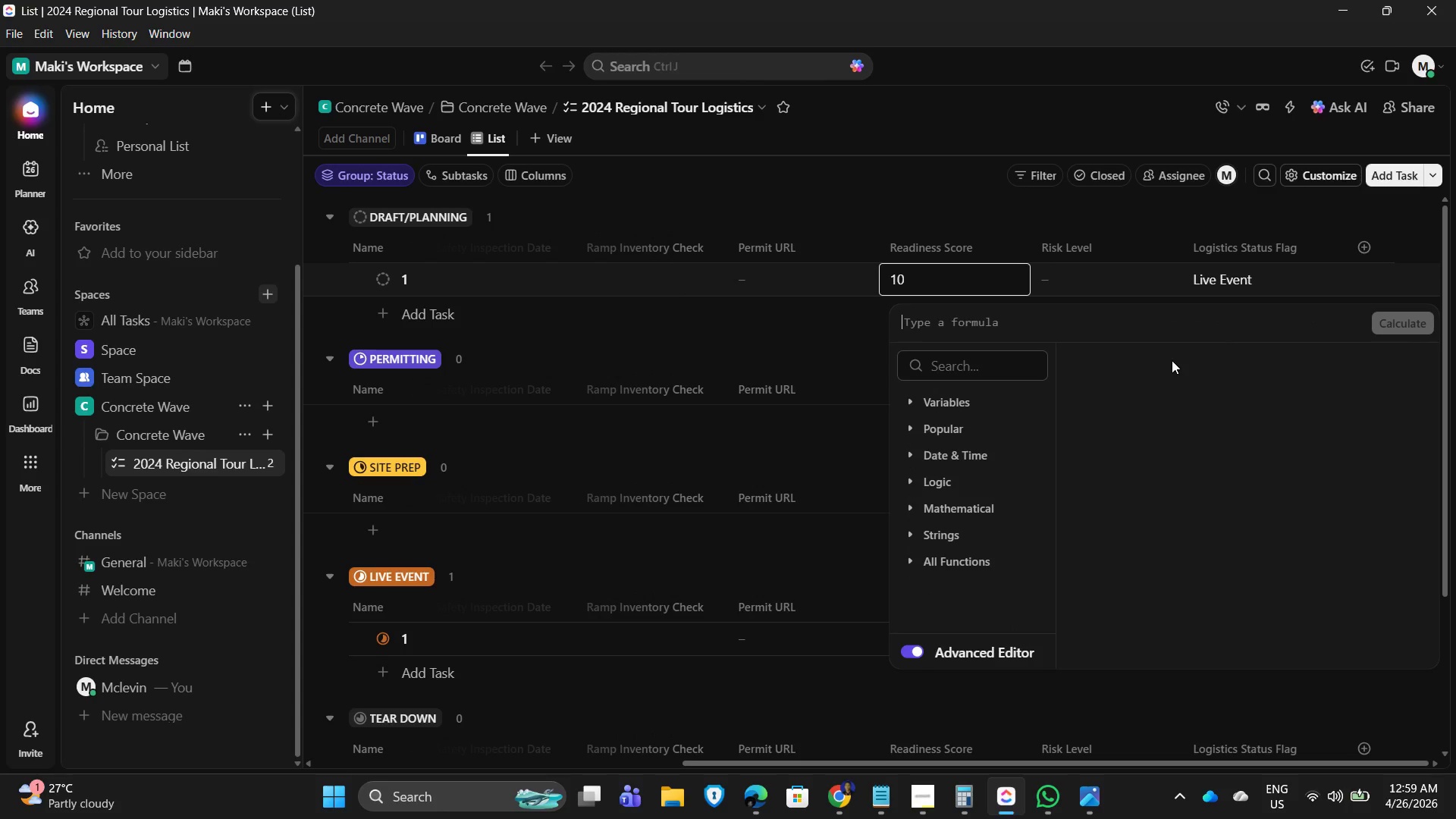 
key(Backspace)
 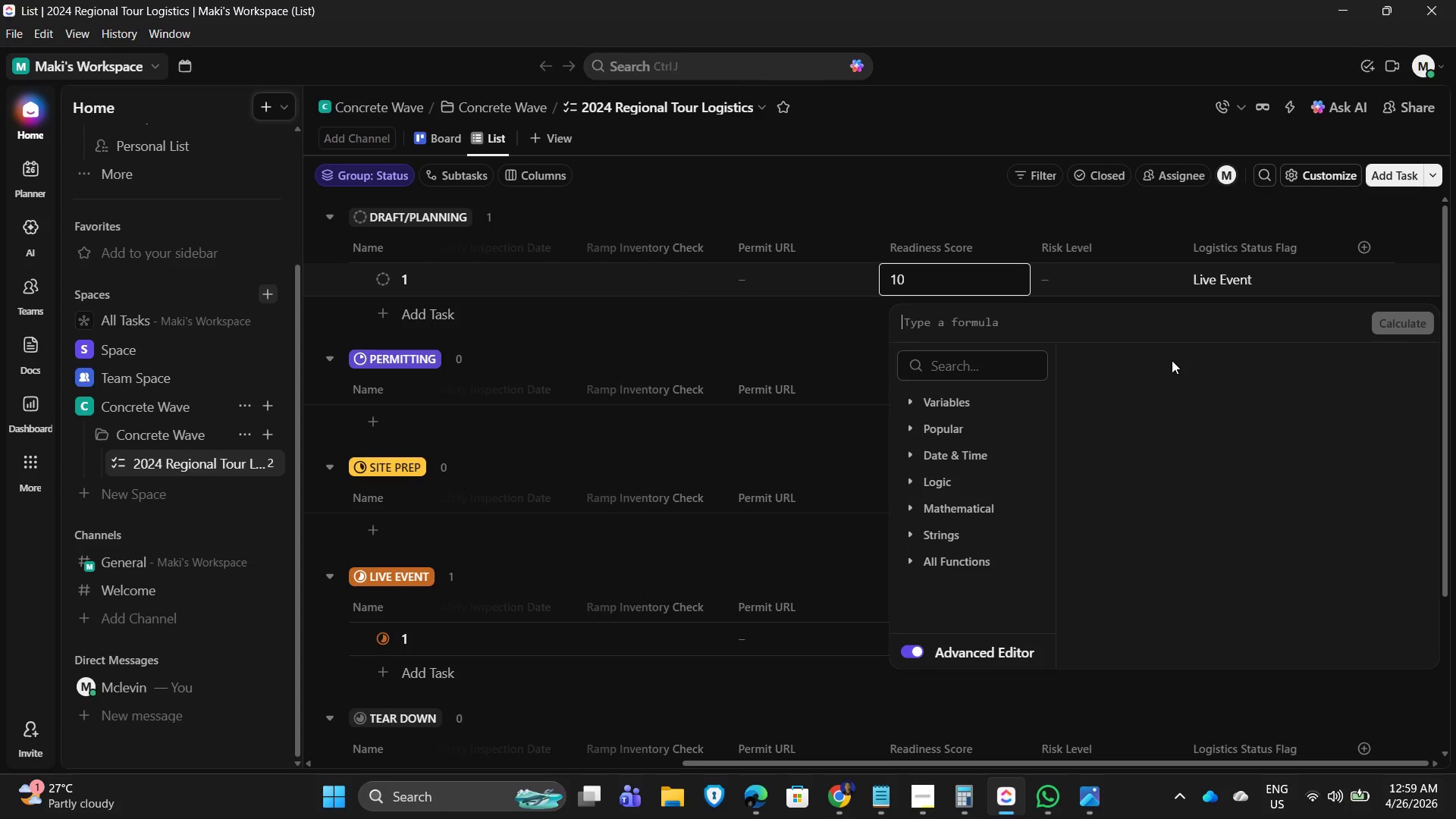 
key(Backspace)
 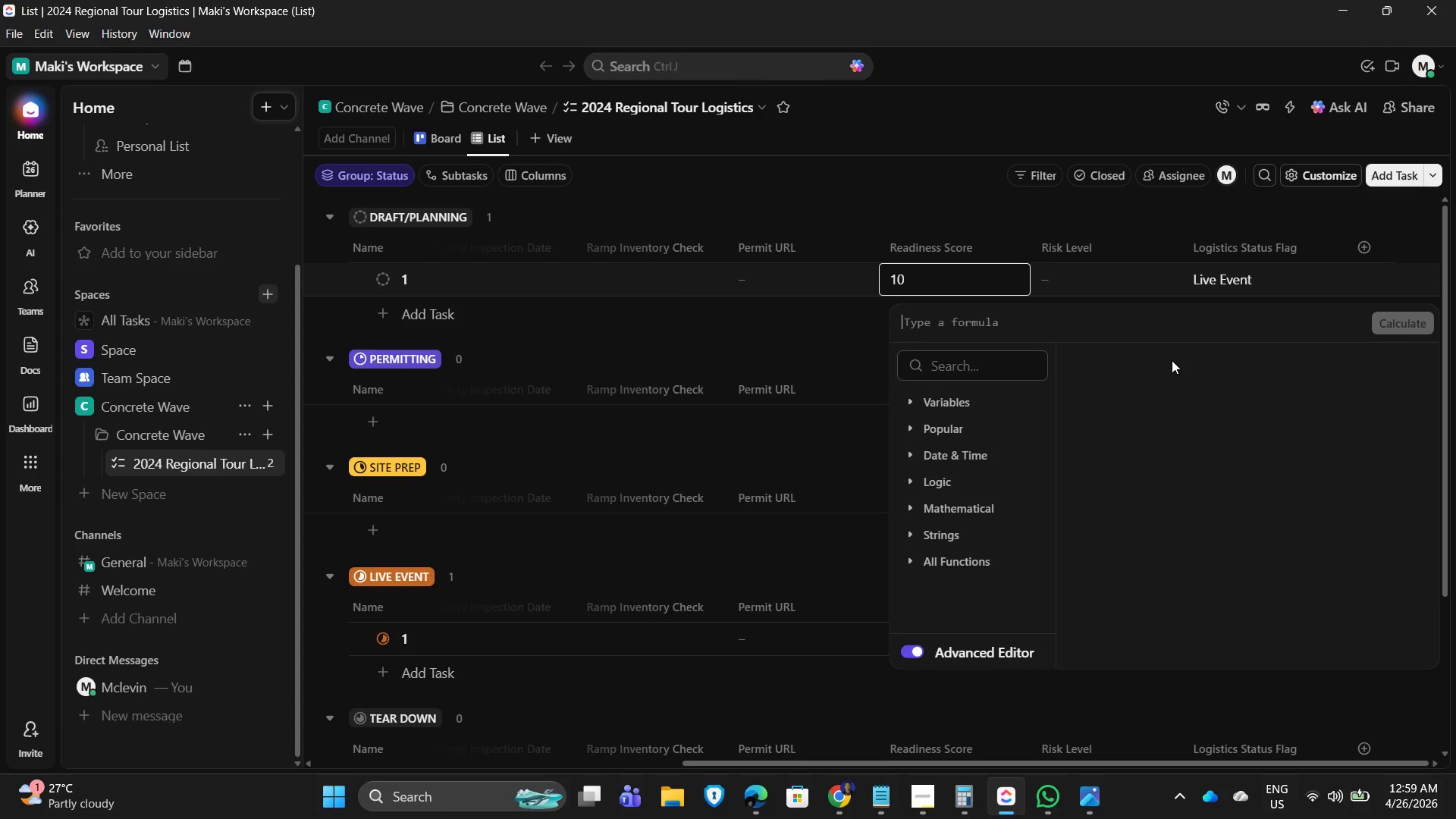 
key(Backspace)
 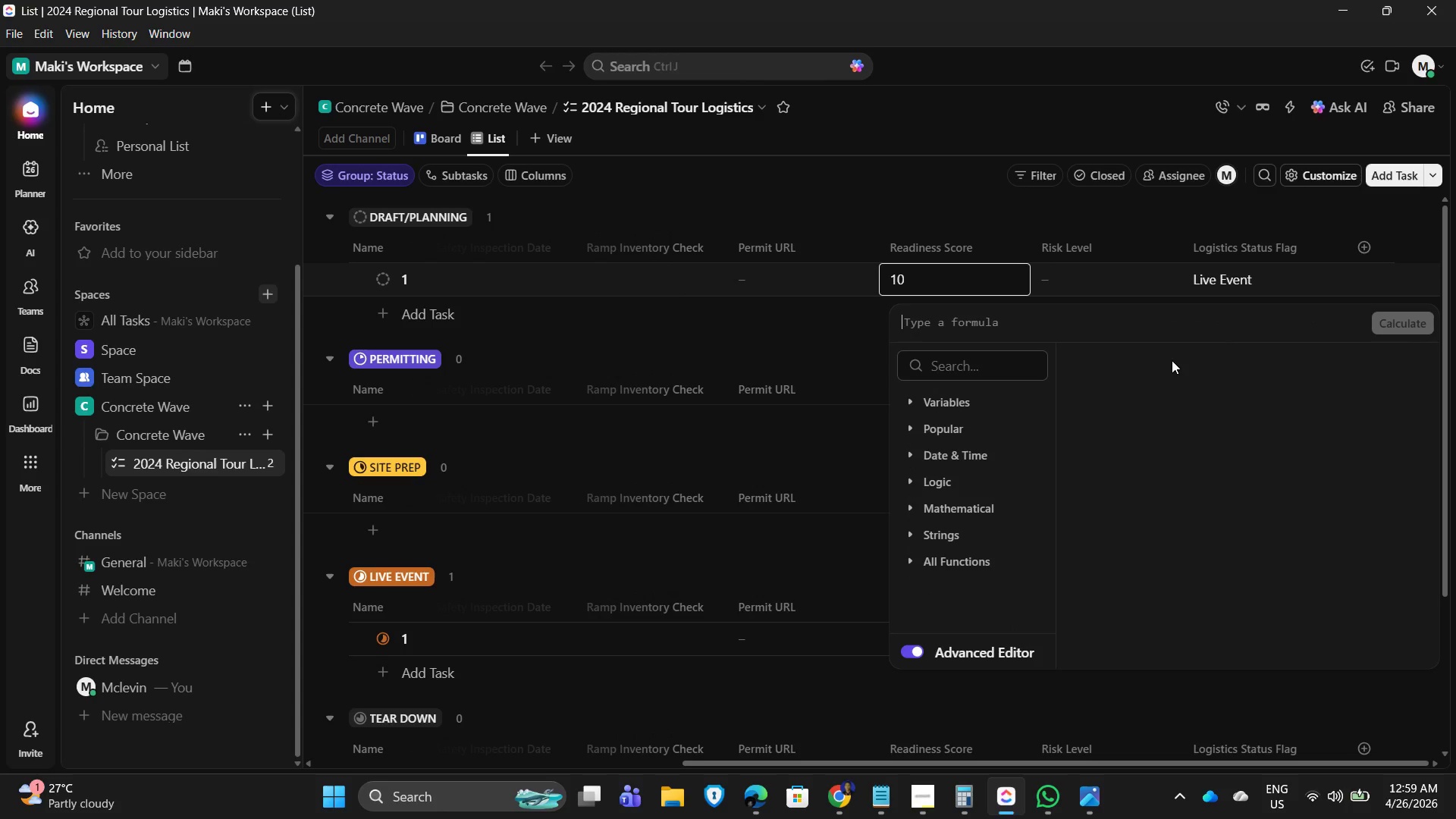 
key(Backspace)
 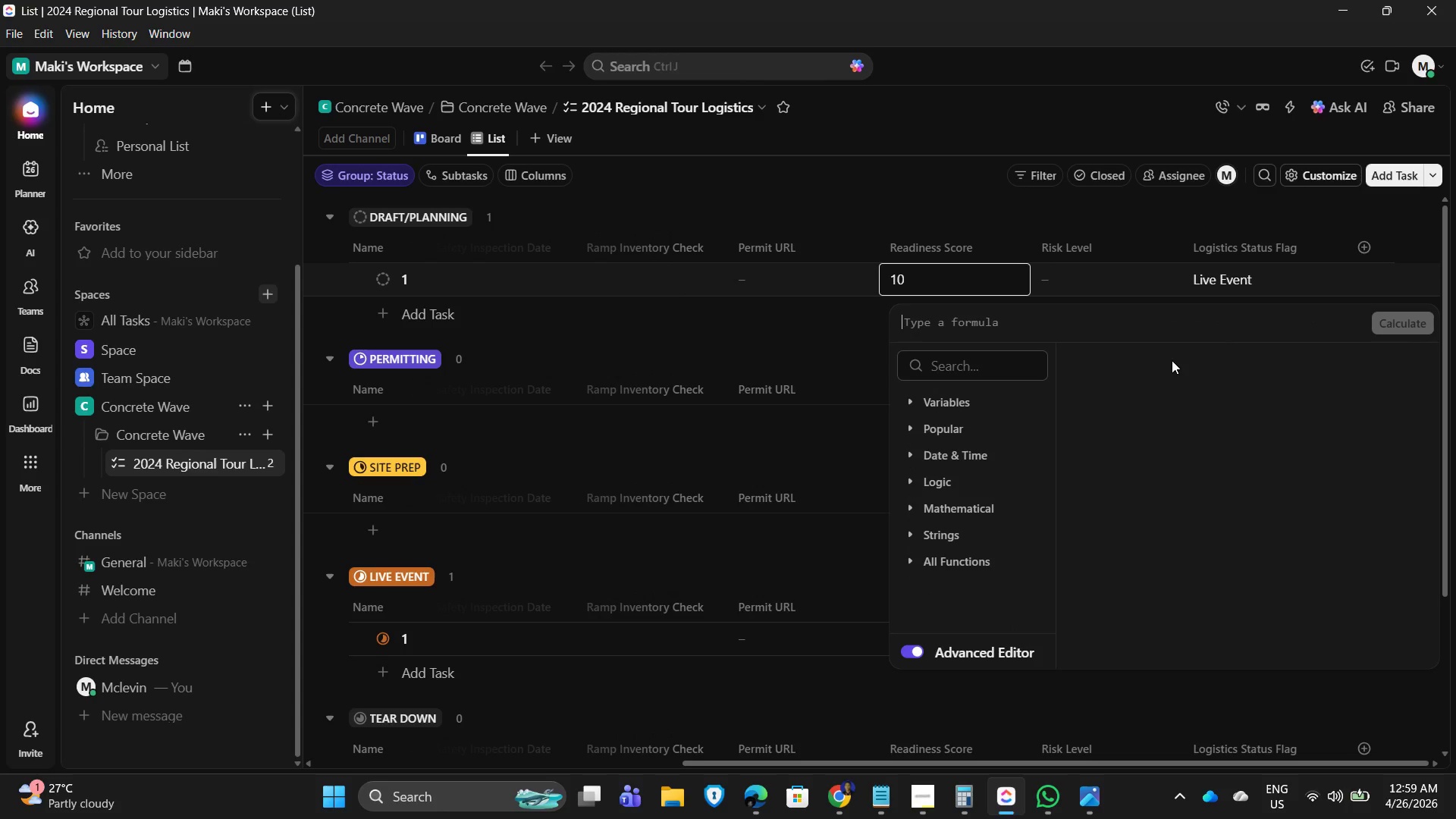 
key(Backspace)
 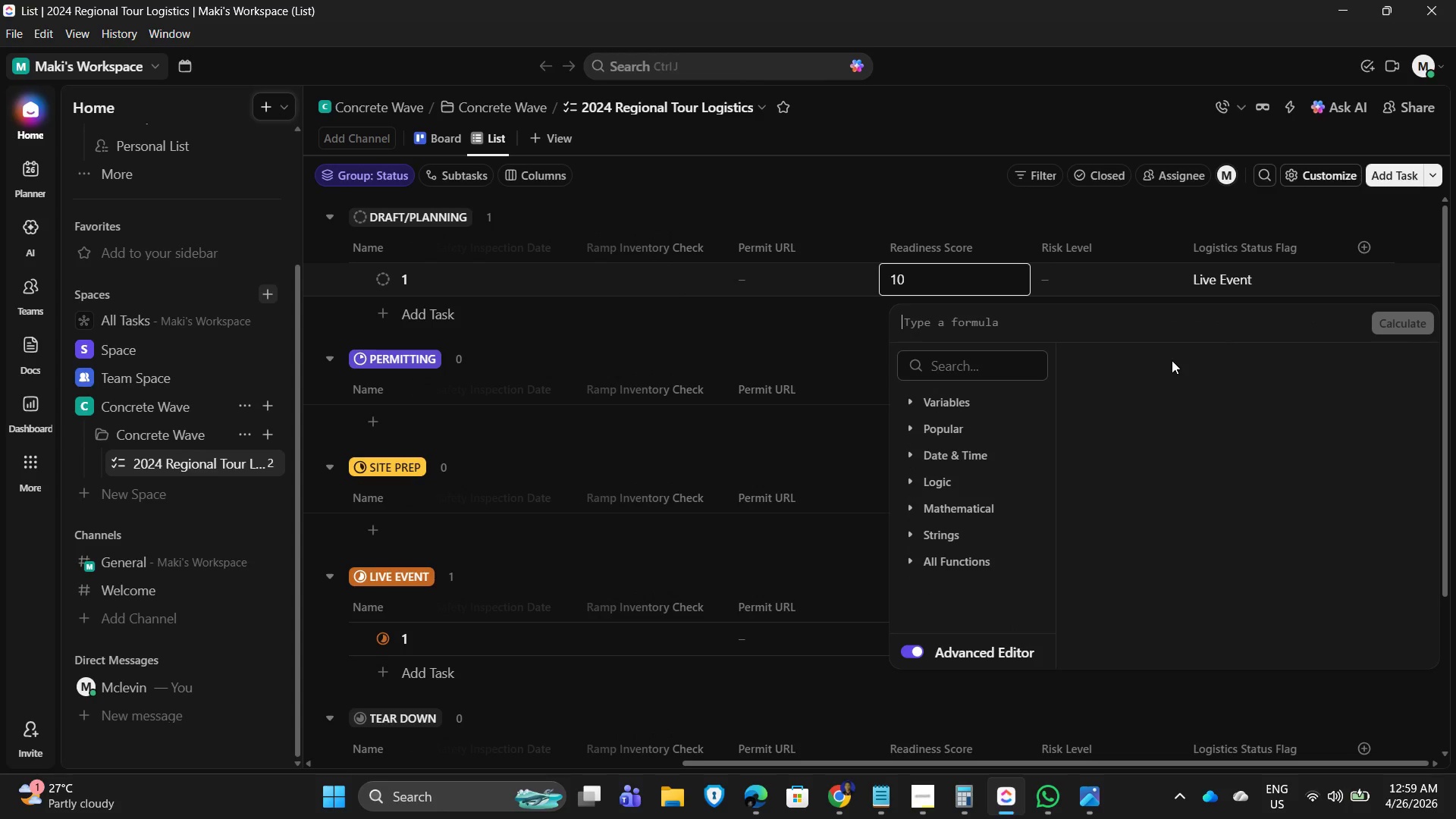 
key(Backspace)
 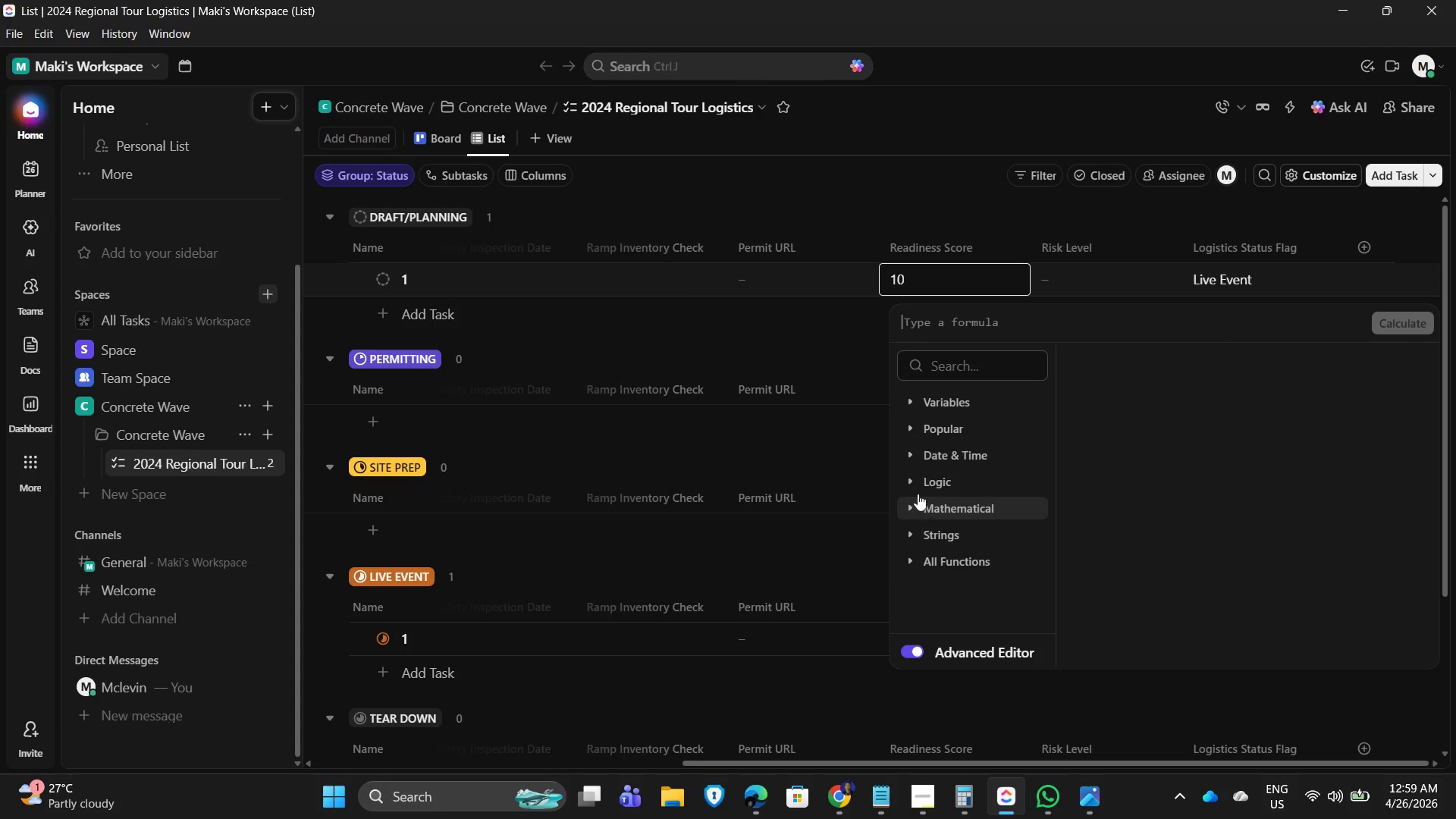 
left_click([913, 482])
 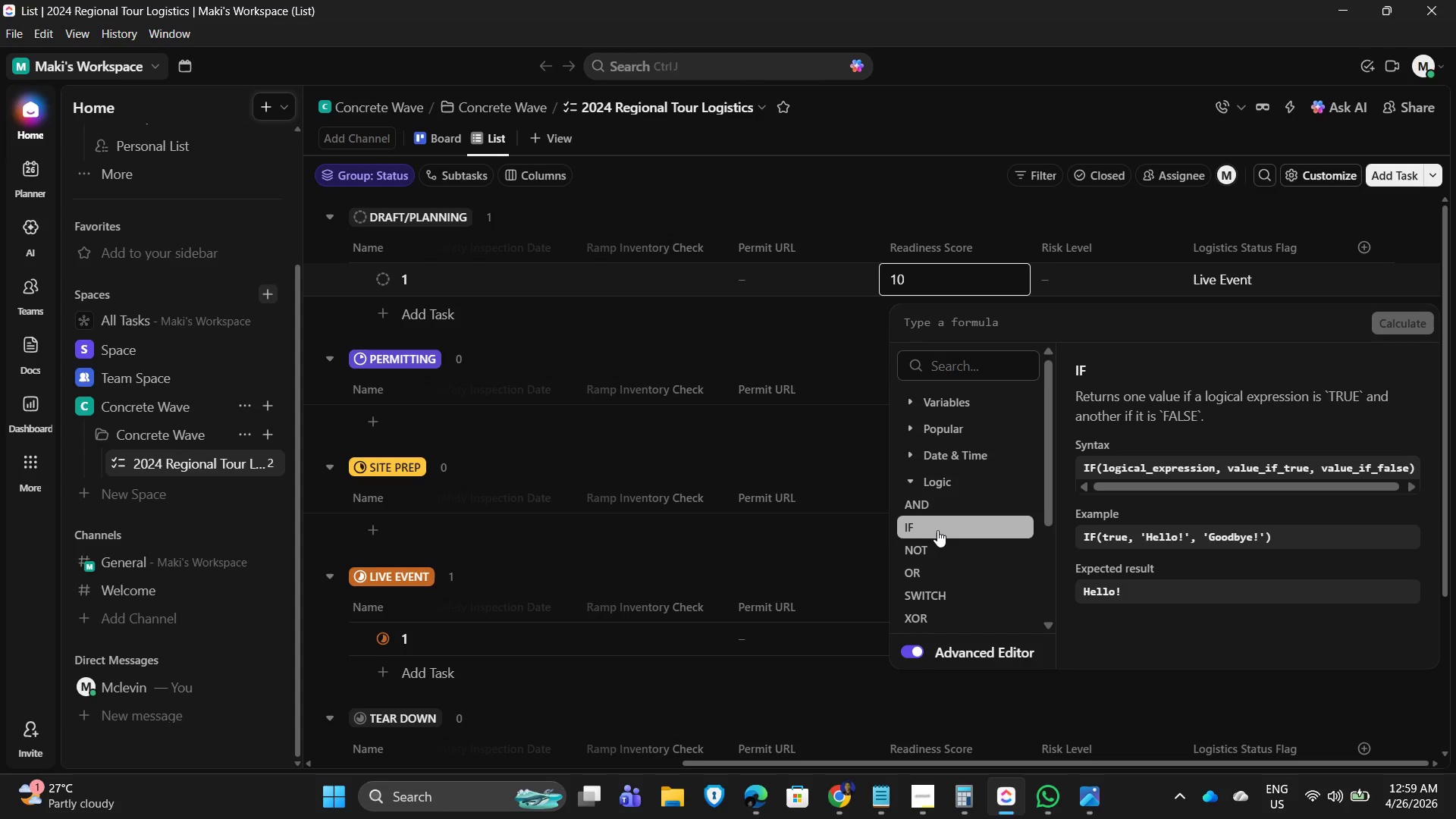 
left_click([937, 530])
 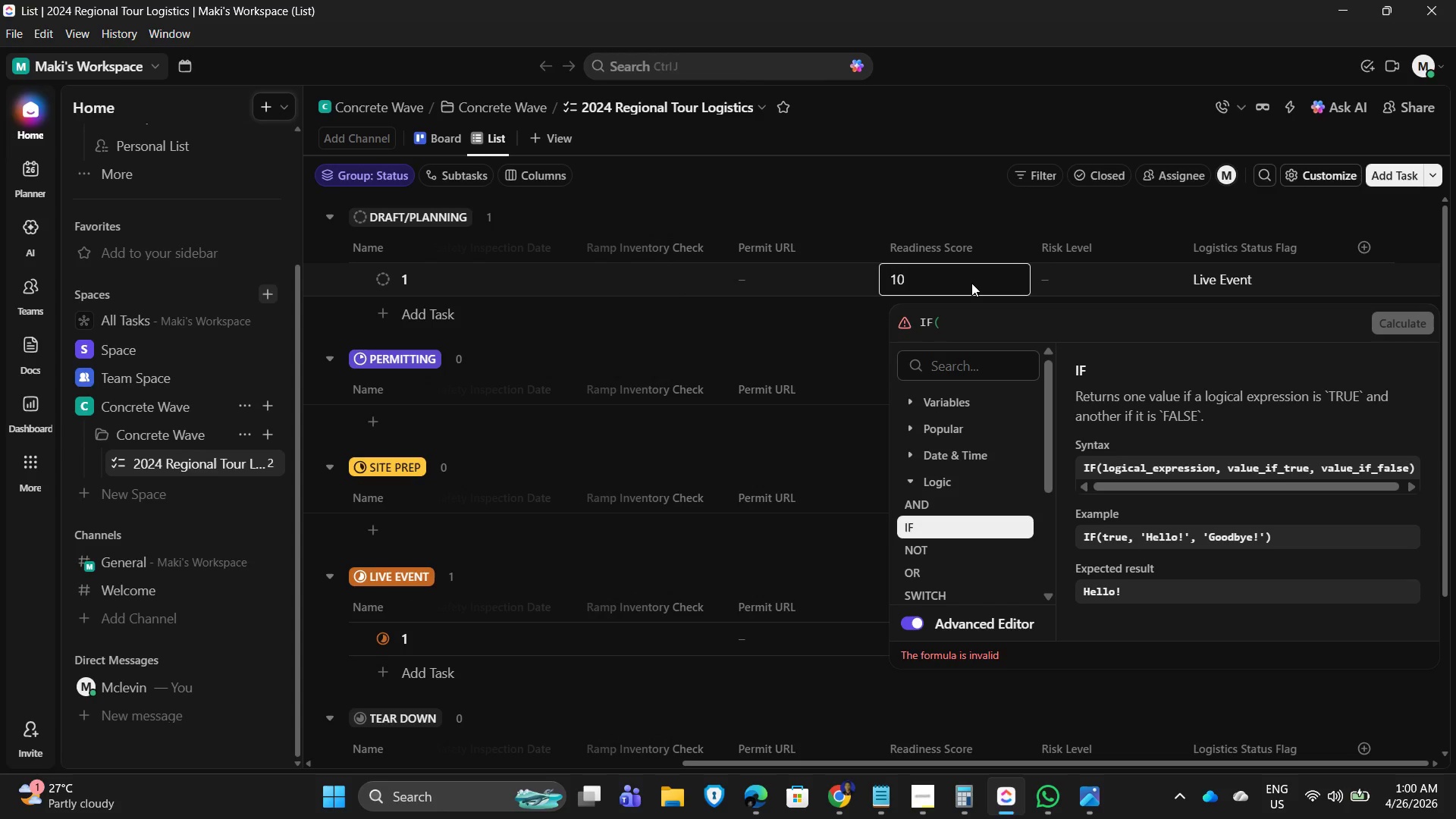 
wait(14.23)
 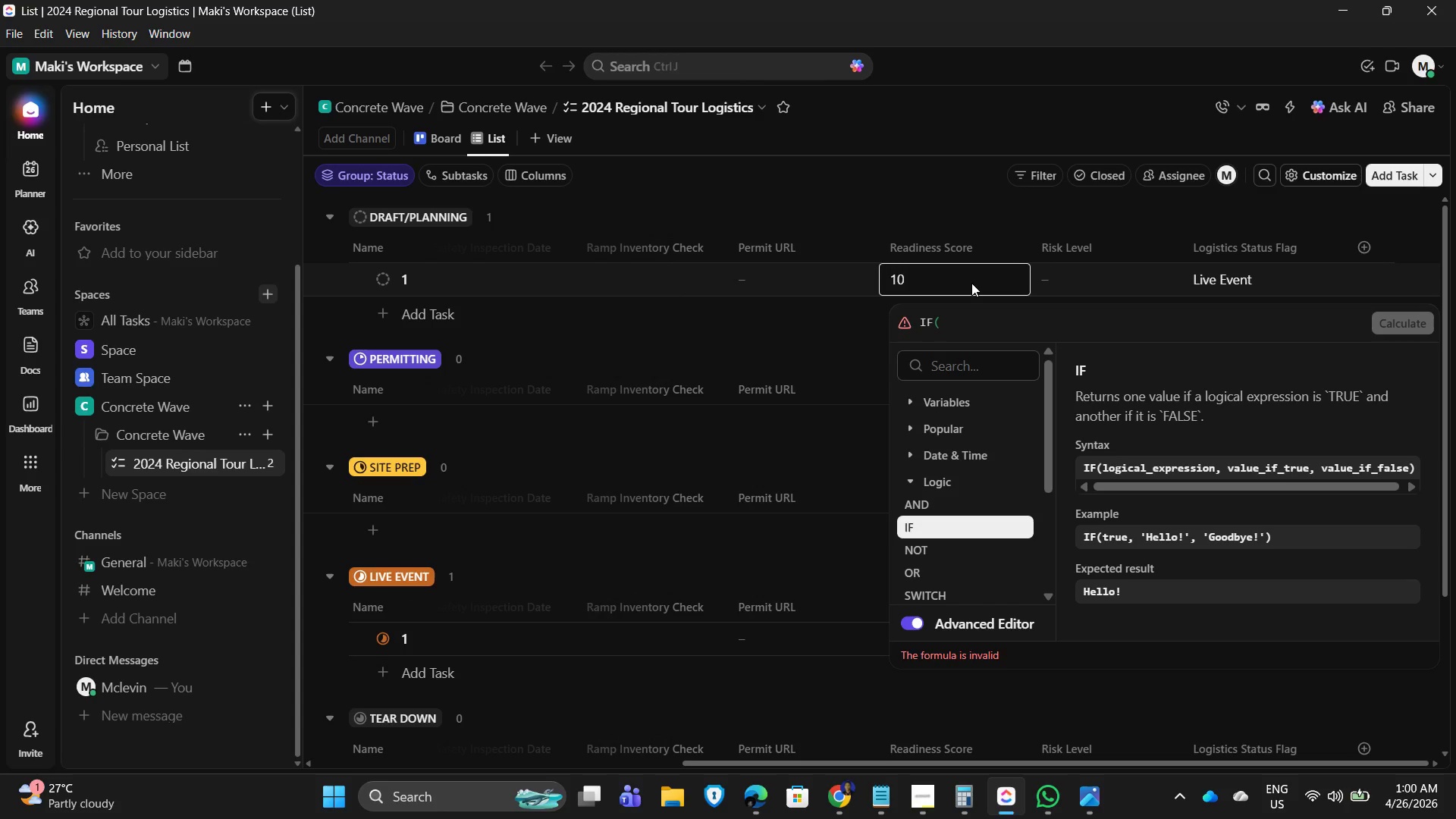 
type(true)
 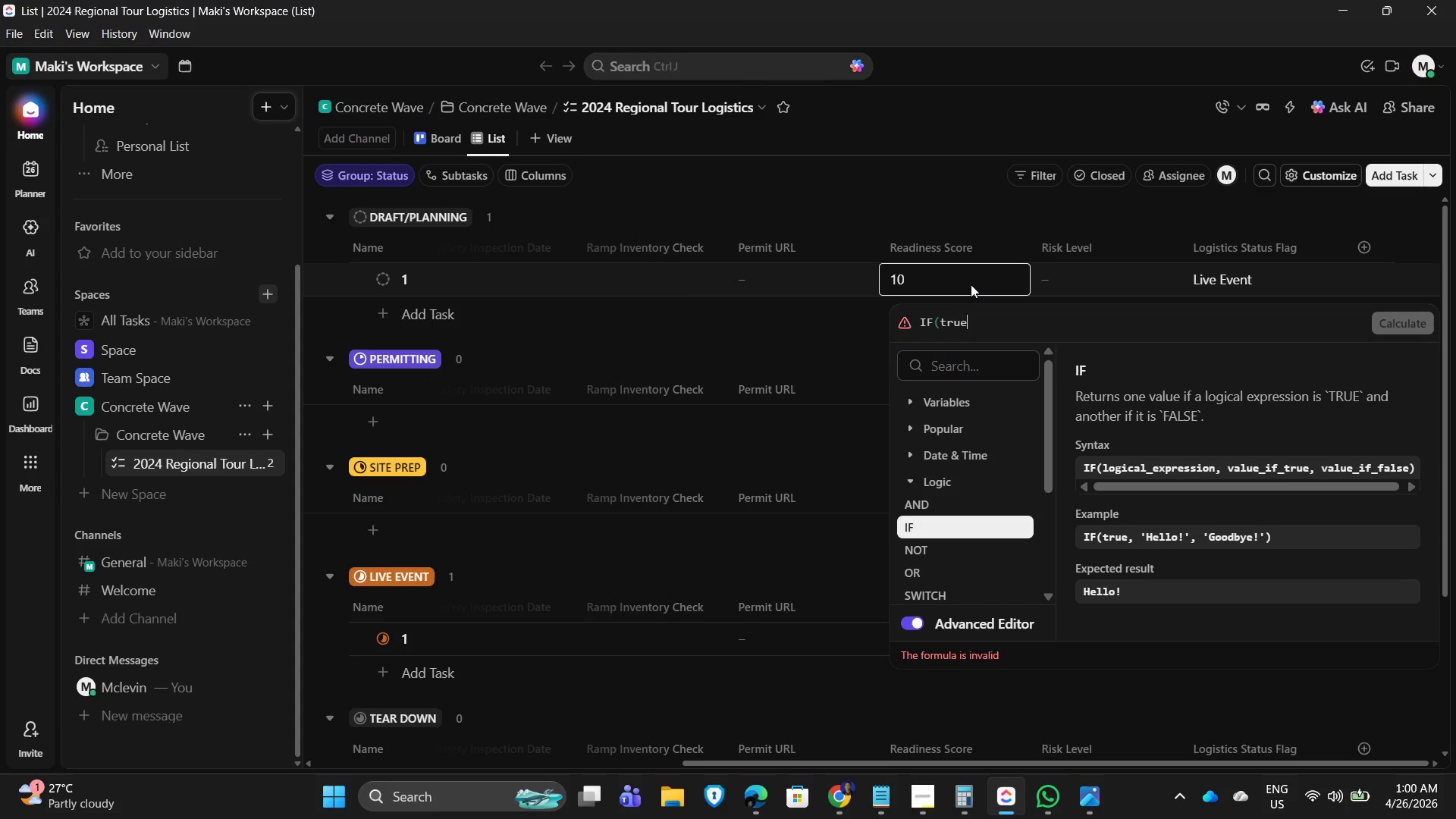 
key(Comma)
 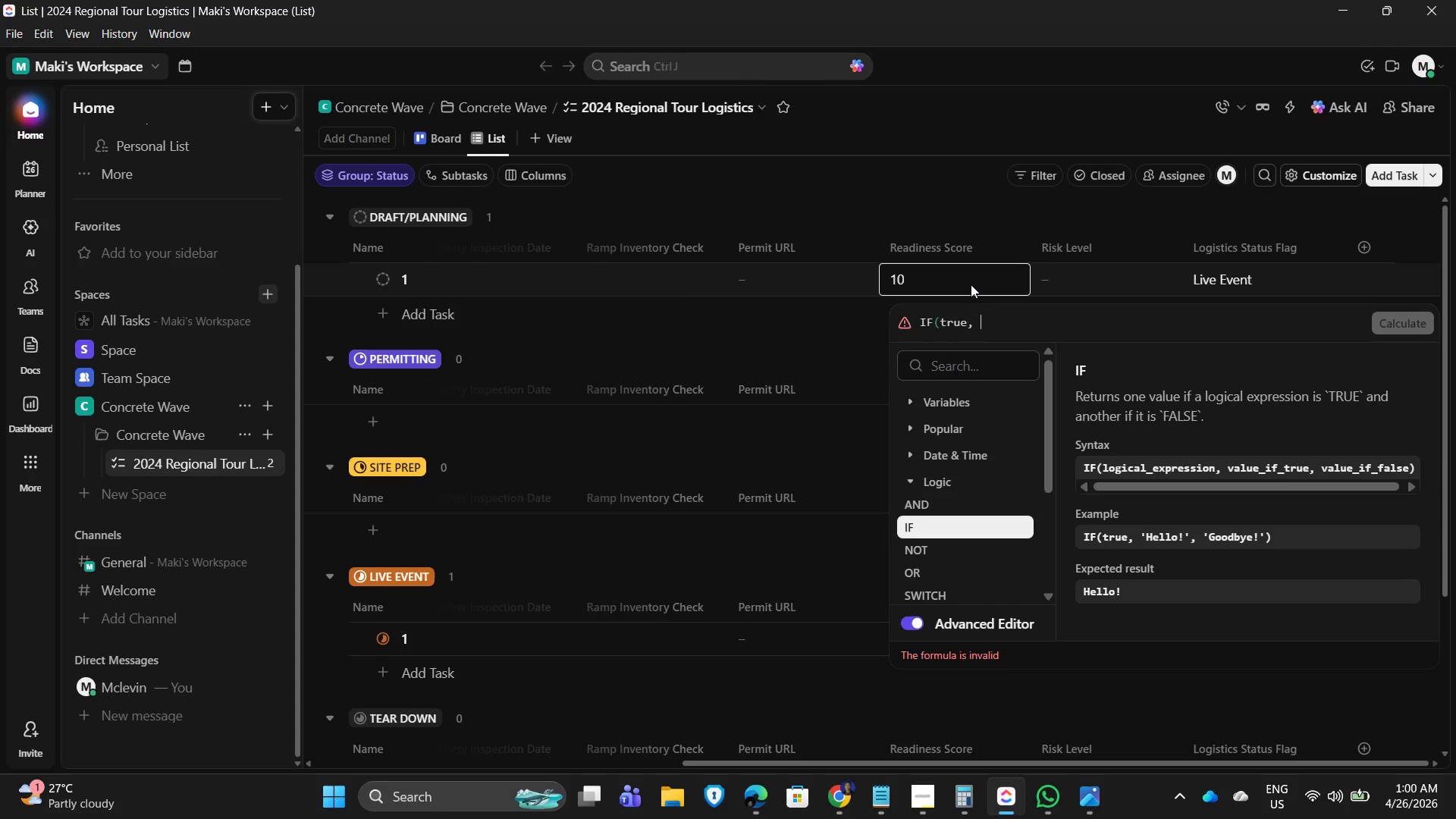 
key(Space)
 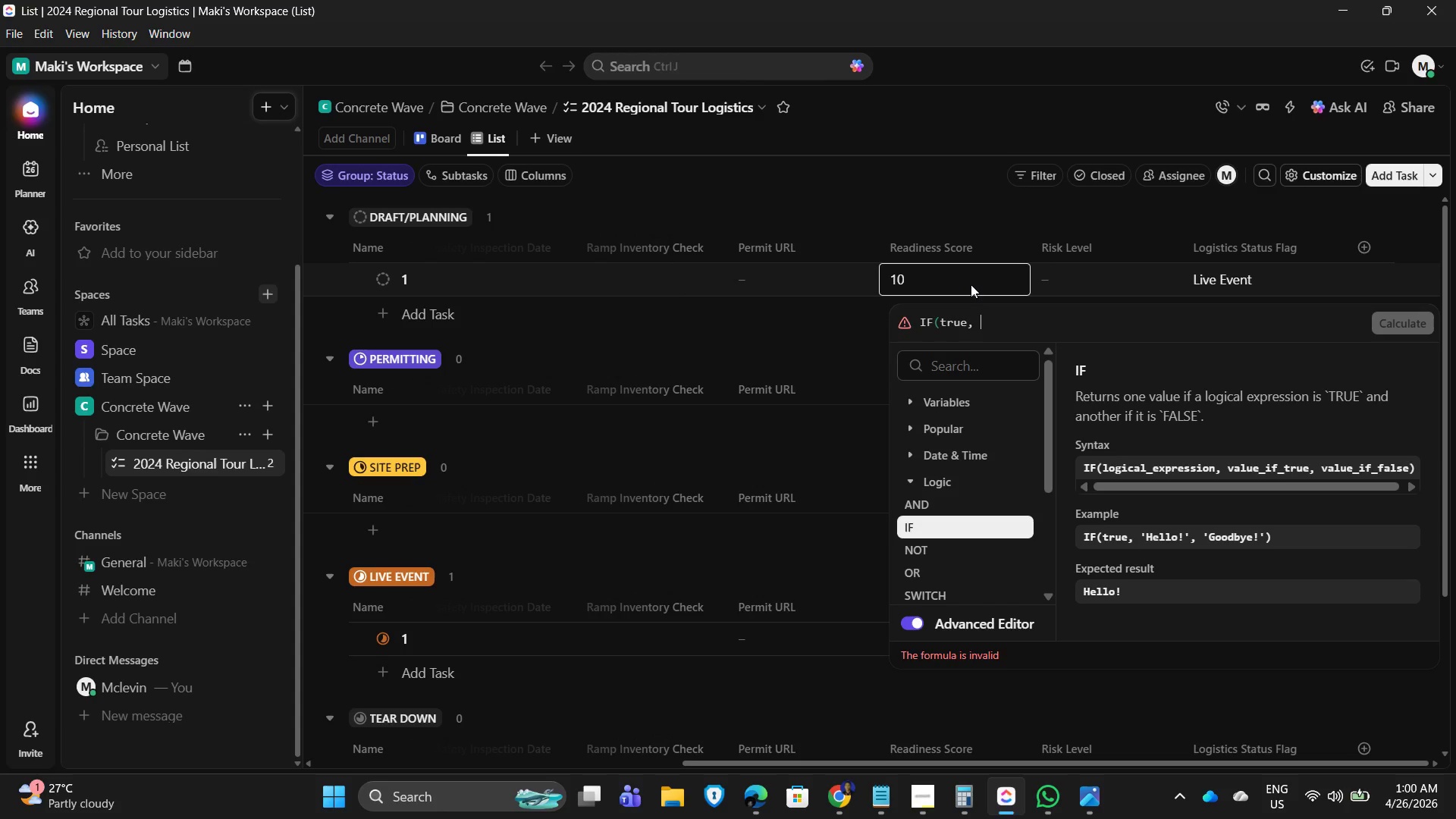 
wait(9.55)
 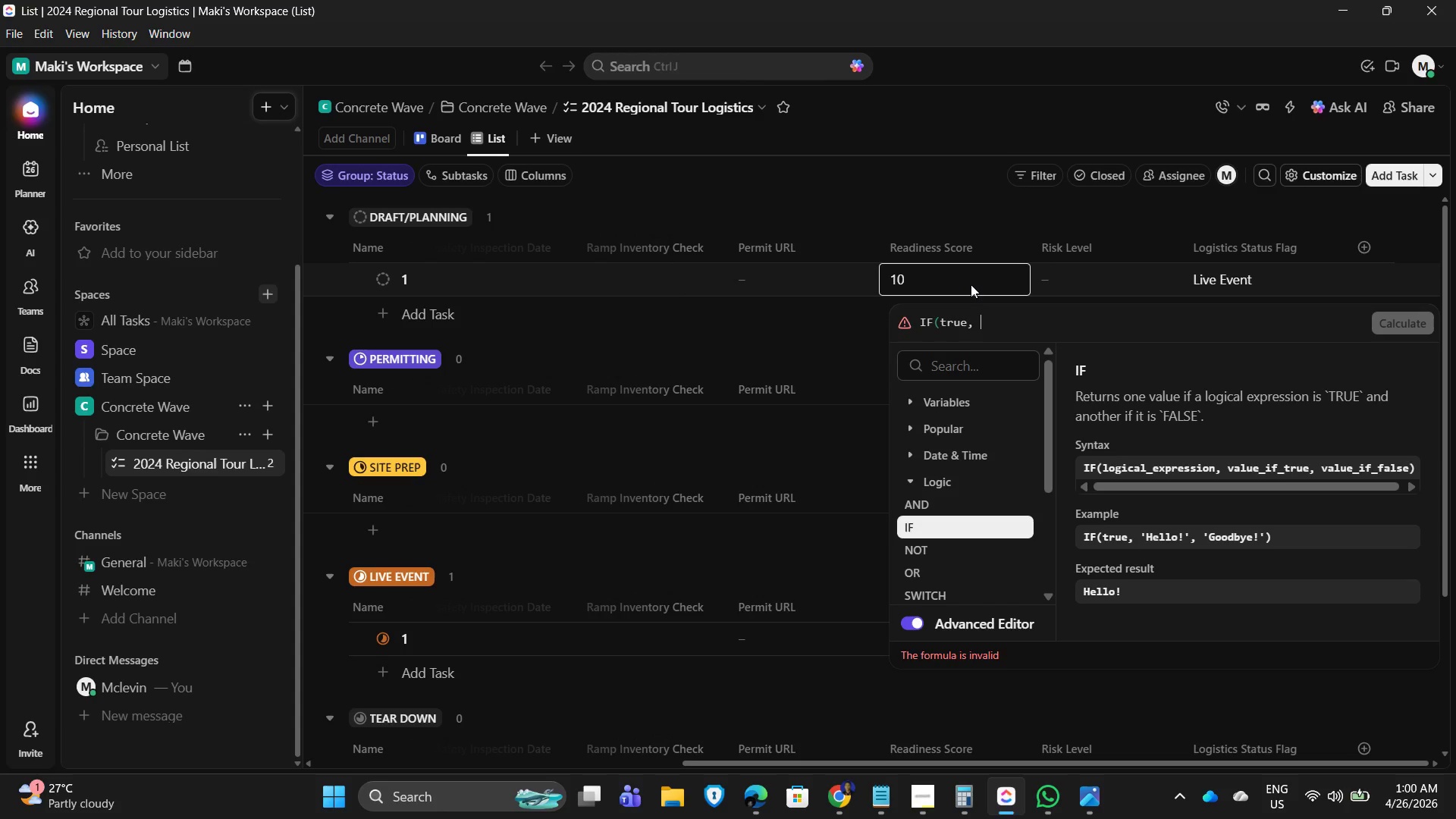 
scroll: coordinate [1023, 444], scroll_direction: down, amount: 2.0
 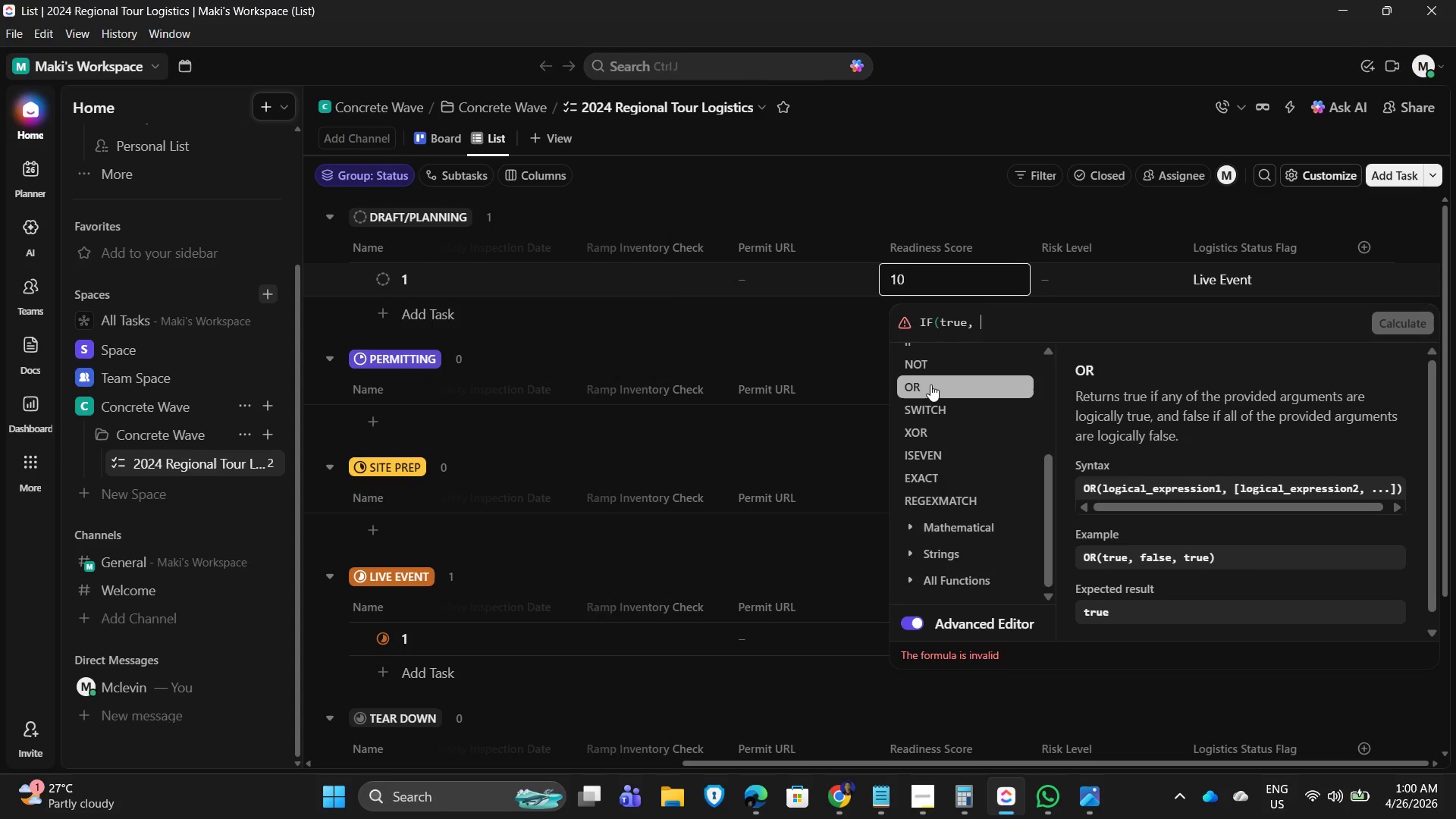 
wait(17.41)
 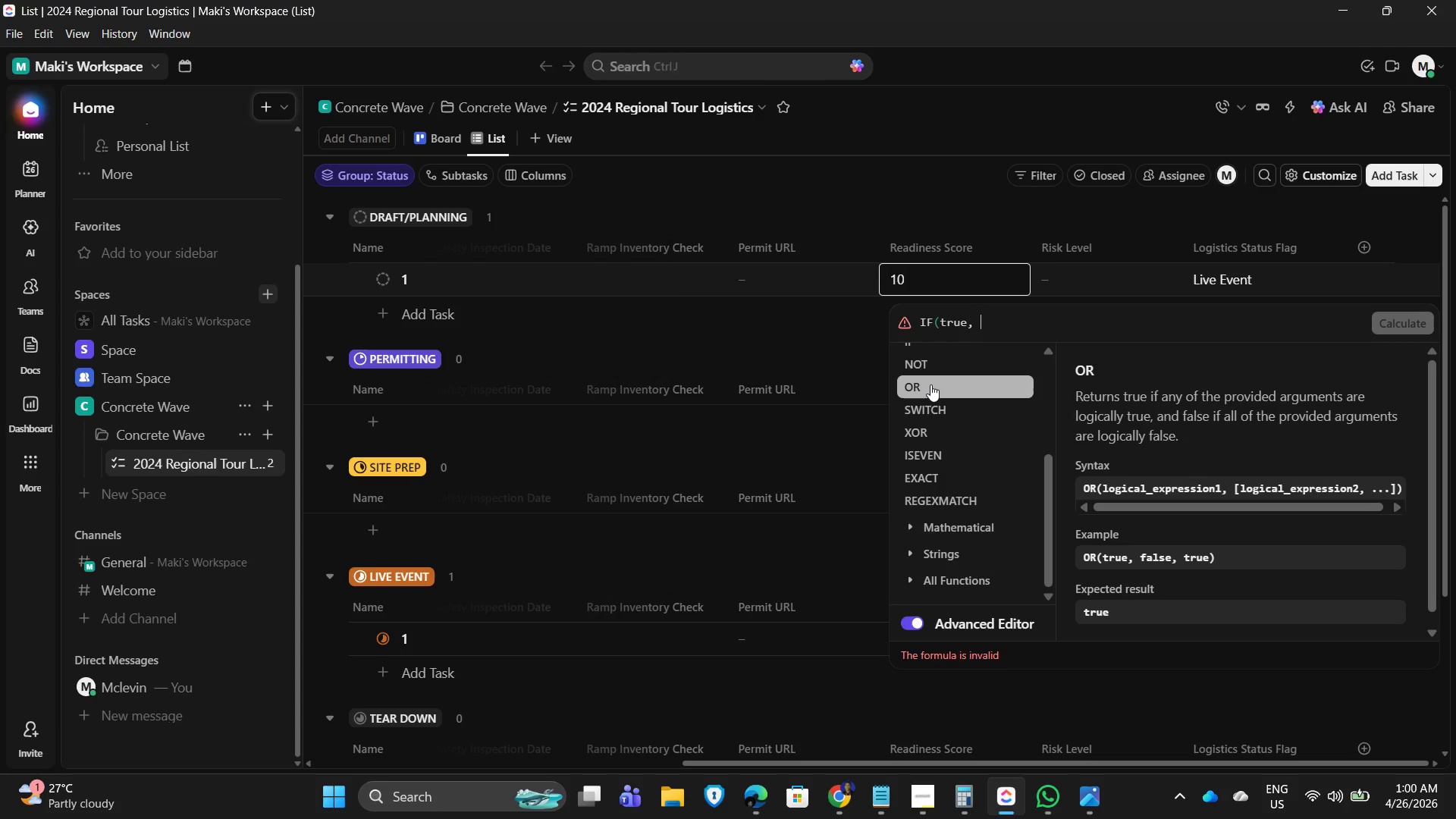 
scroll: coordinate [927, 369], scroll_direction: up, amount: 2.0
 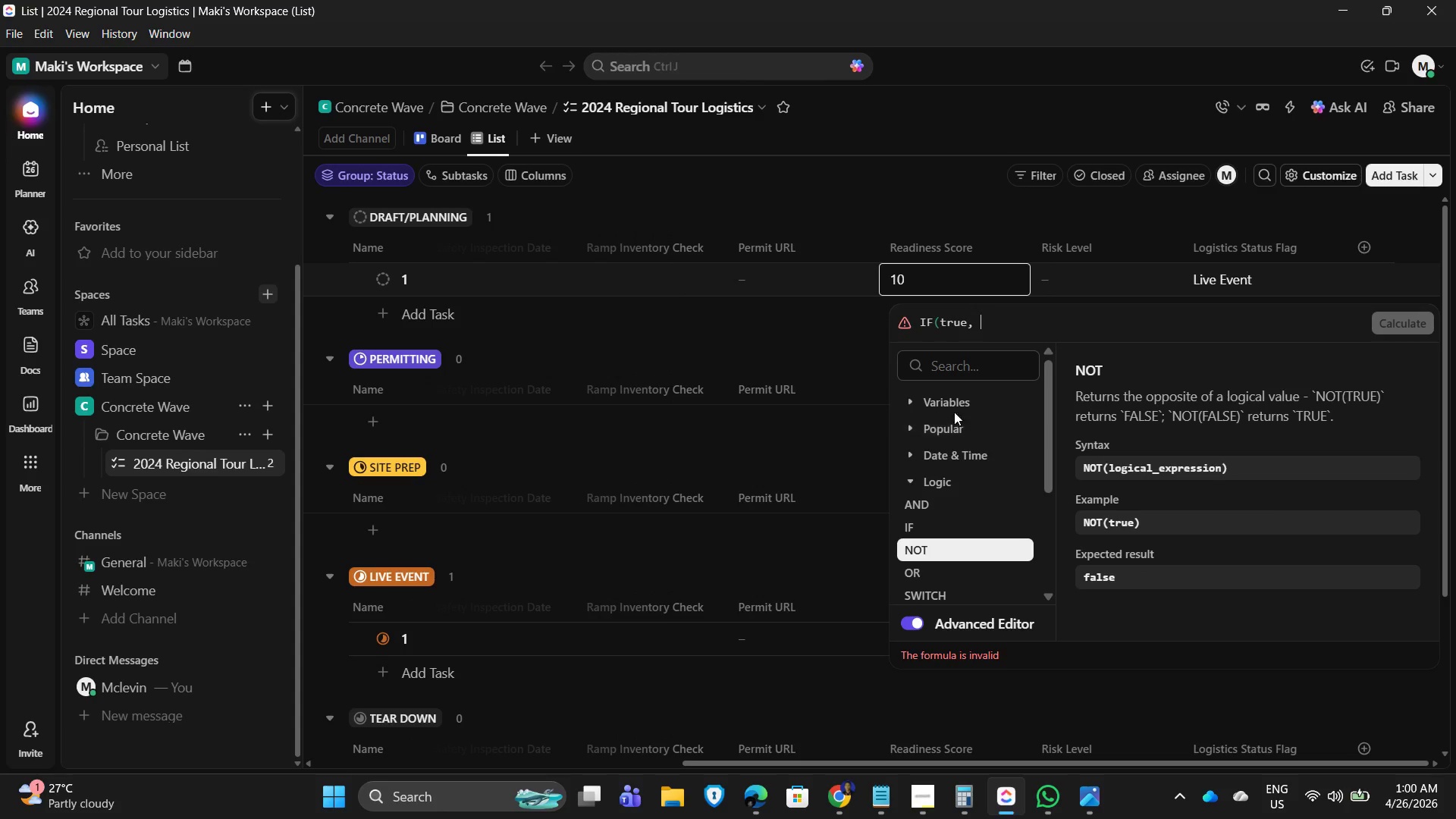 
left_click([915, 404])
 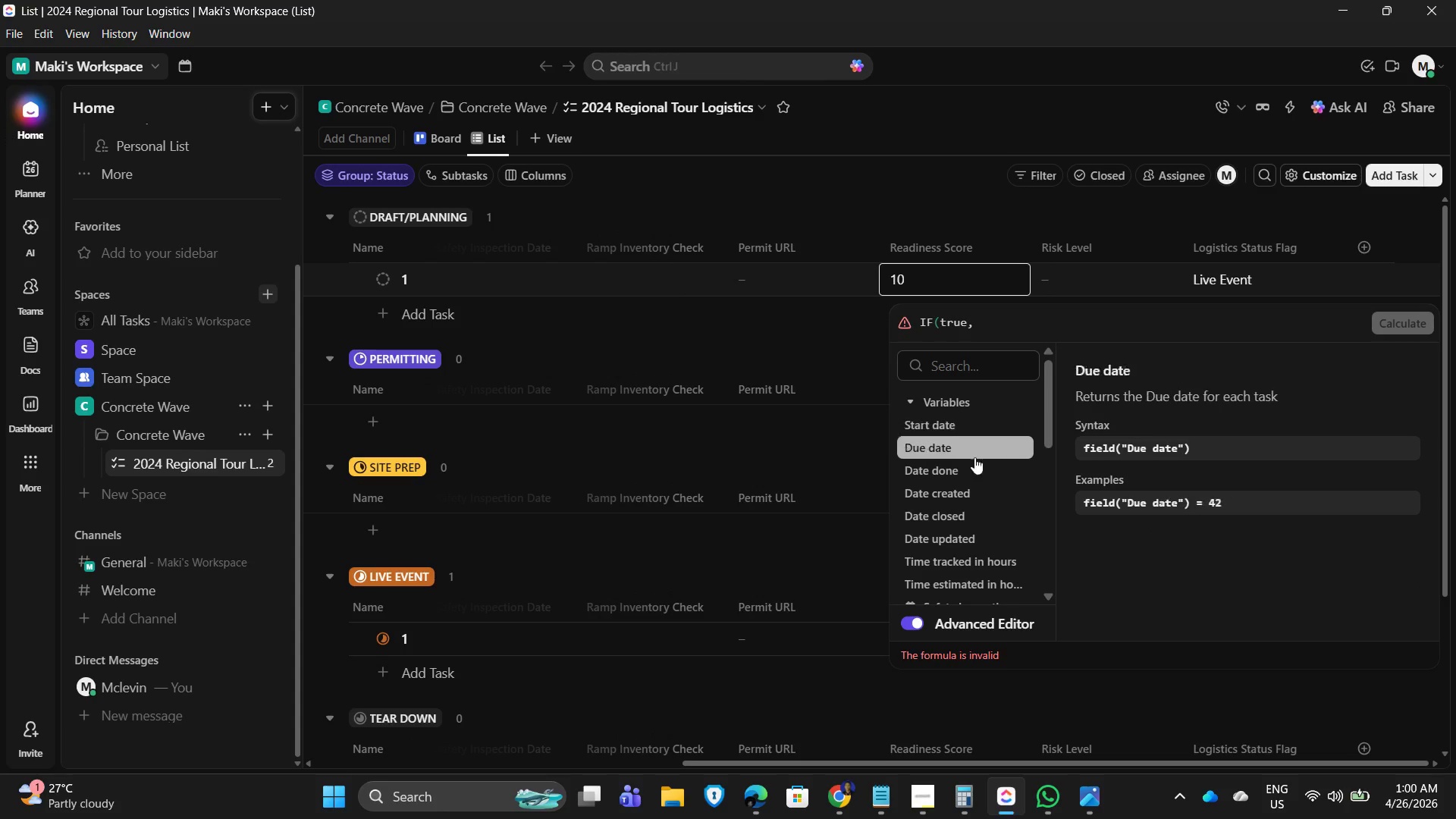 
scroll: coordinate [987, 574], scroll_direction: down, amount: 1.0
 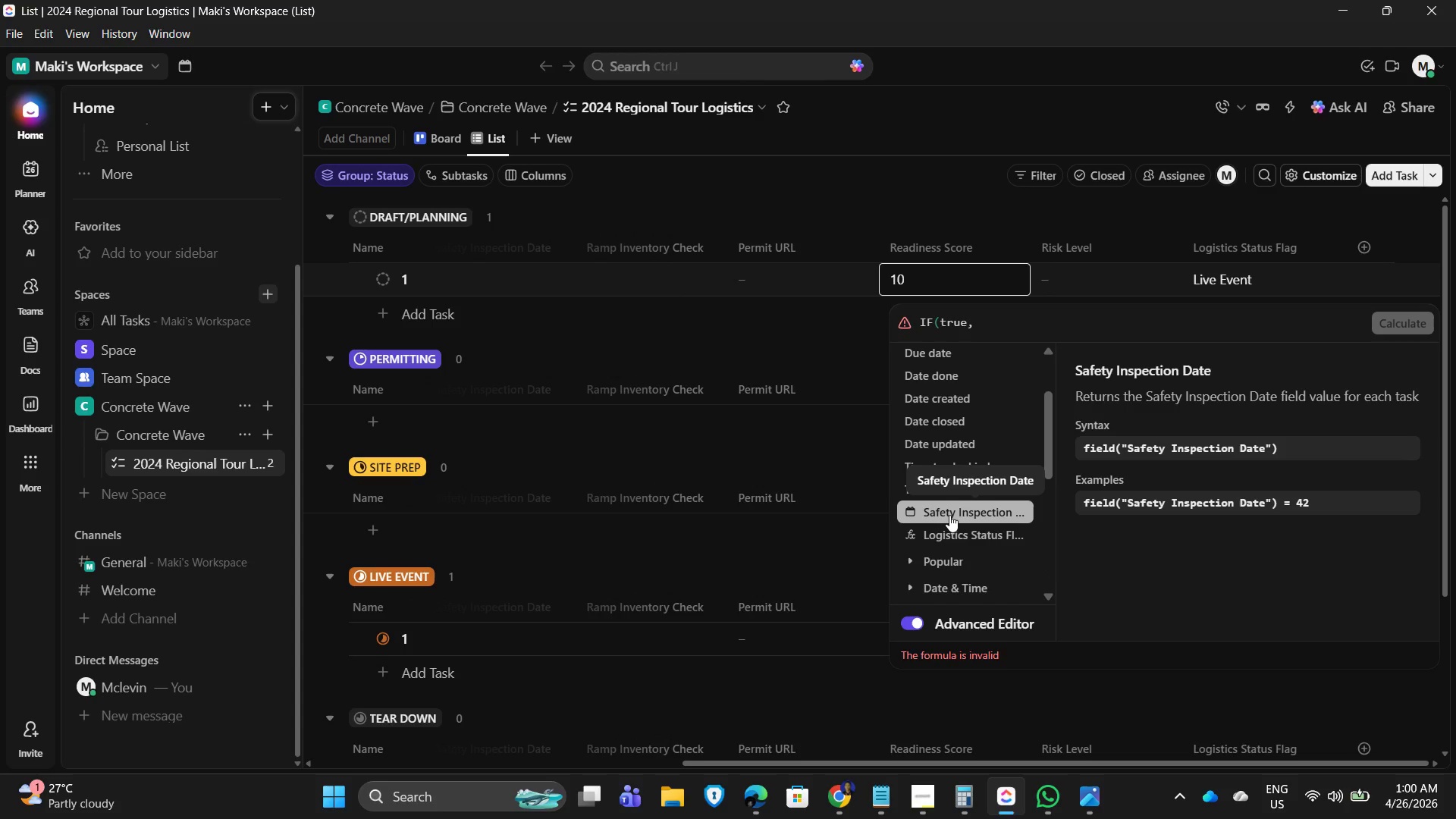 
mouse_move([952, 544])
 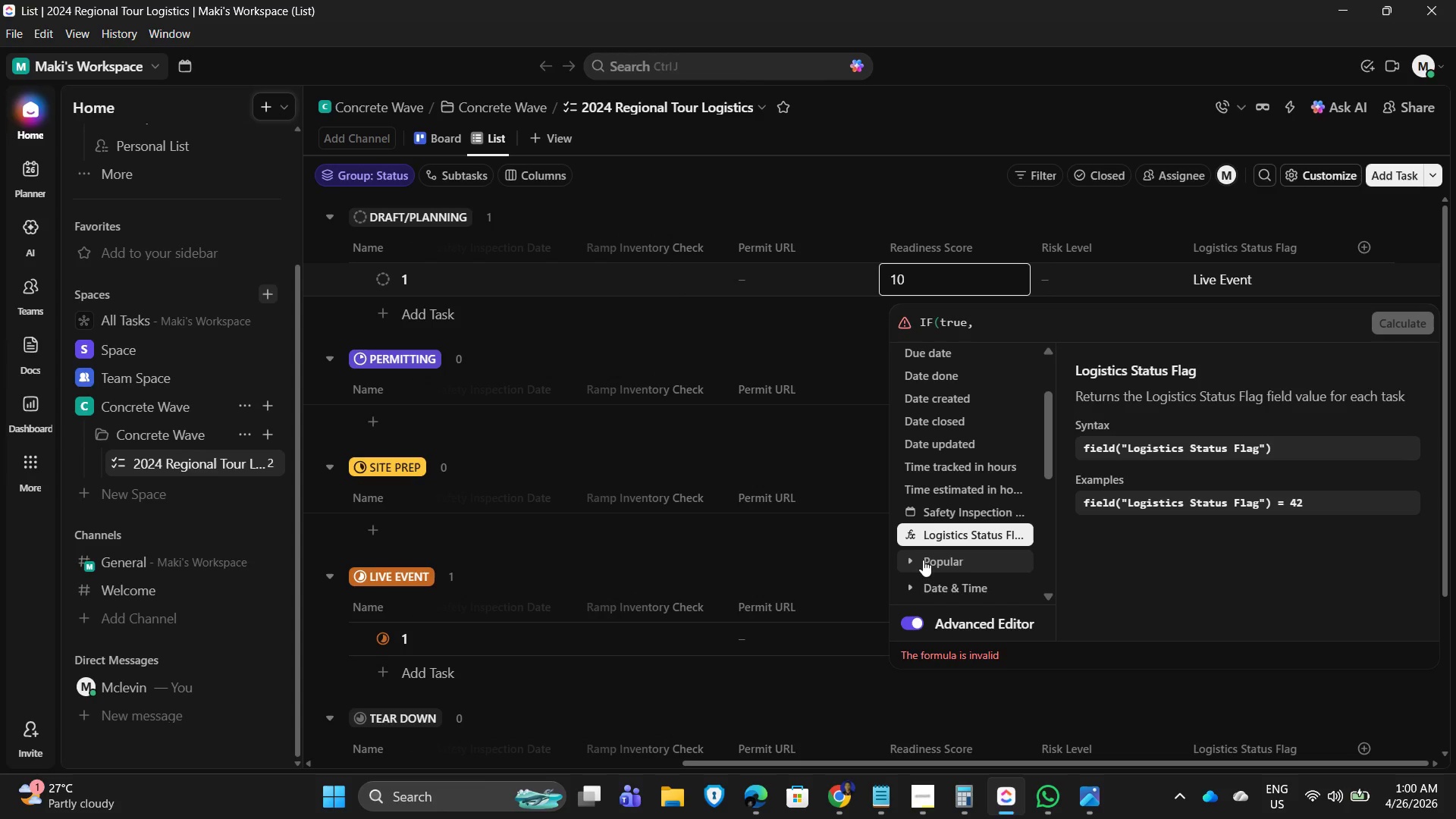 
left_click([915, 558])
 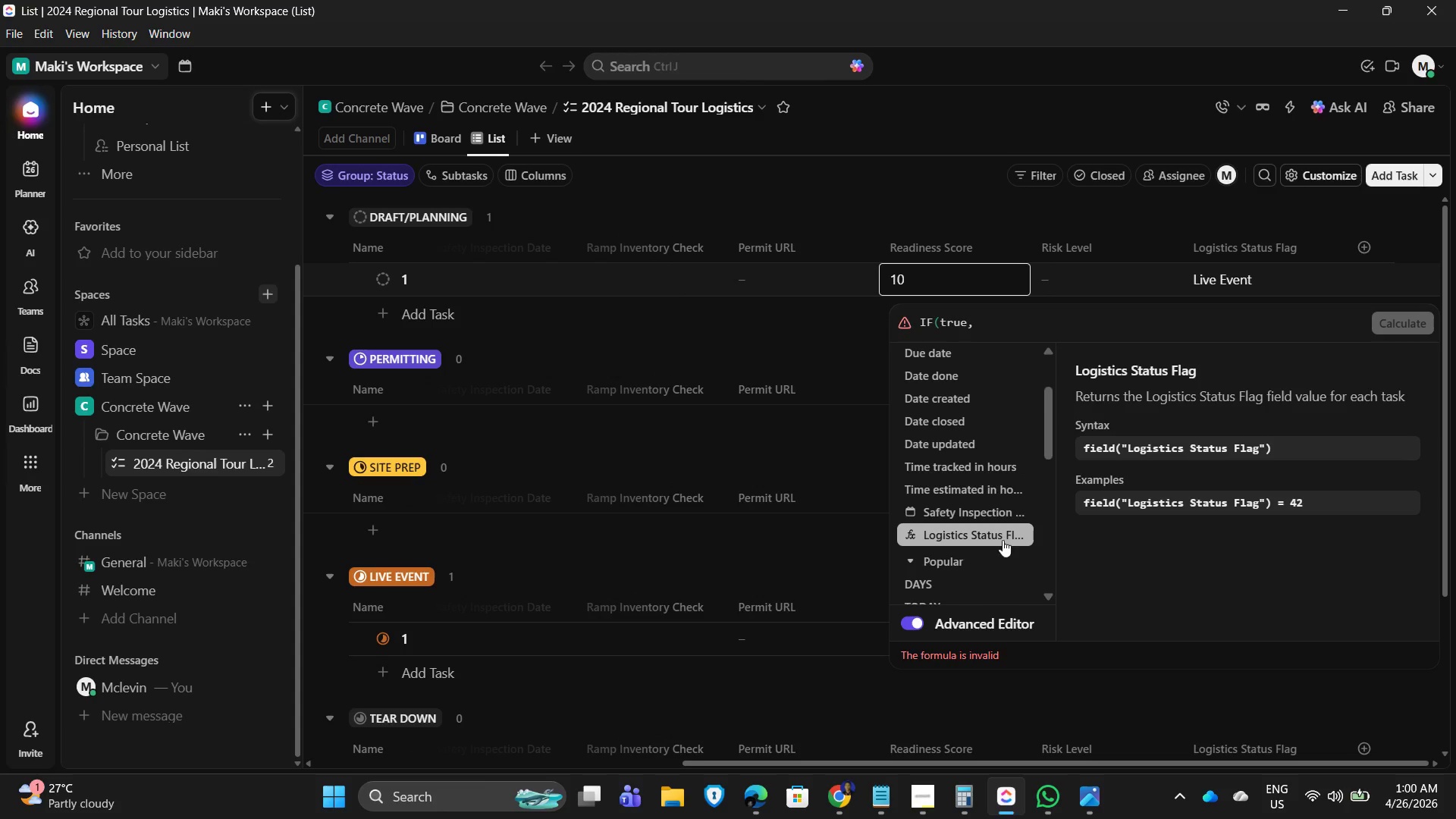 
scroll: coordinate [1006, 540], scroll_direction: down, amount: 2.0
 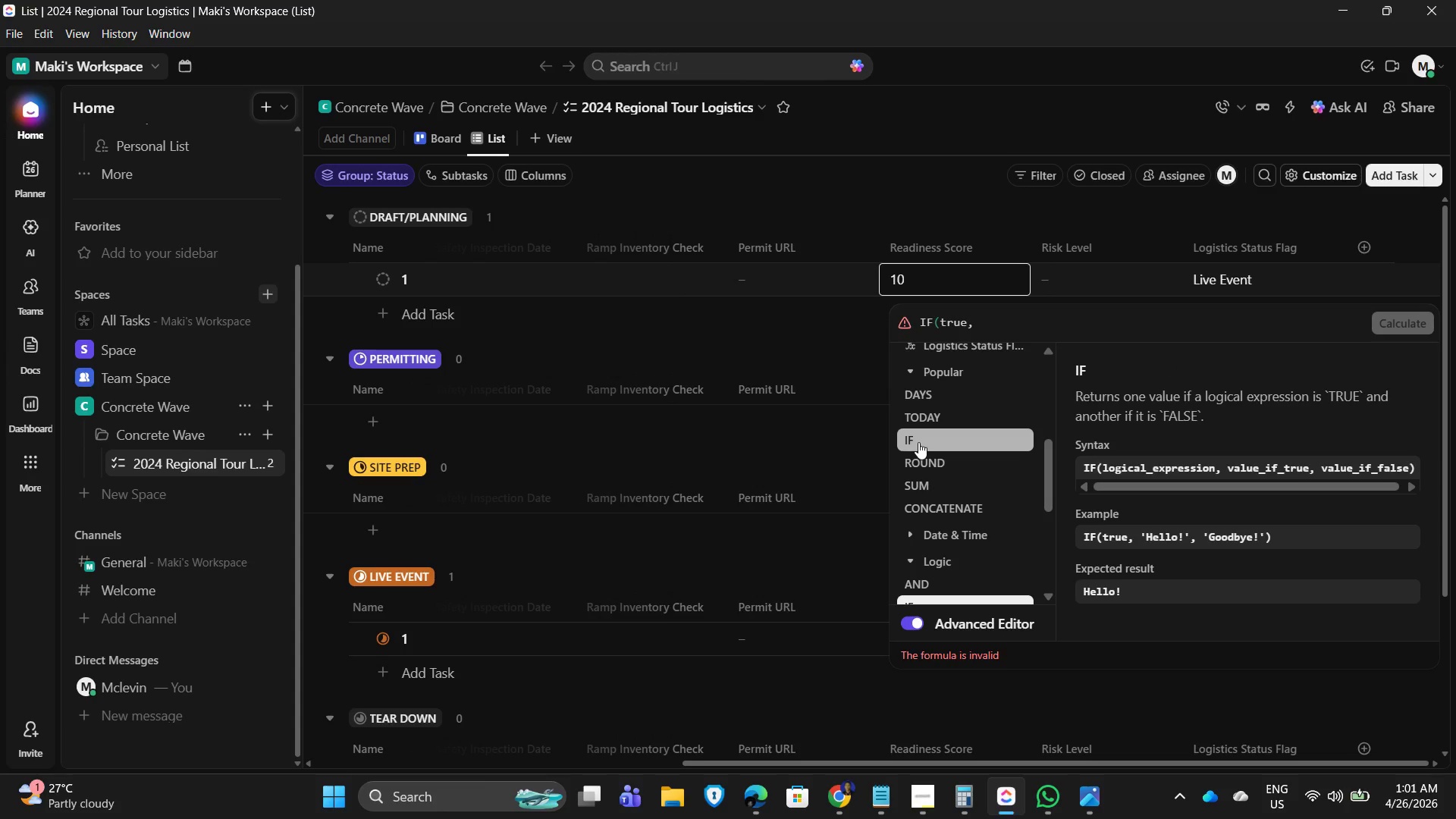 
left_click([918, 442])
 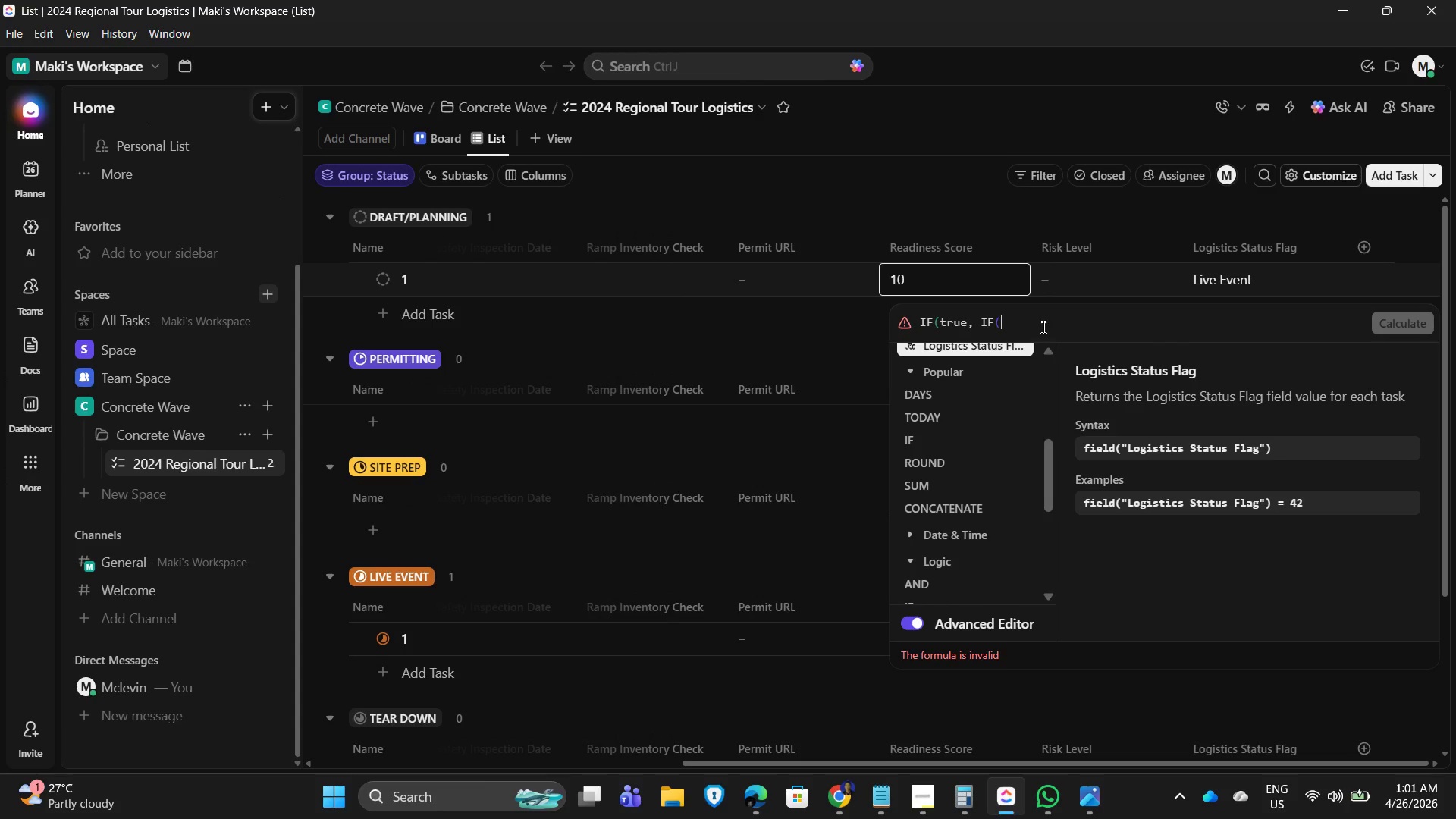 
left_click([1044, 319])
 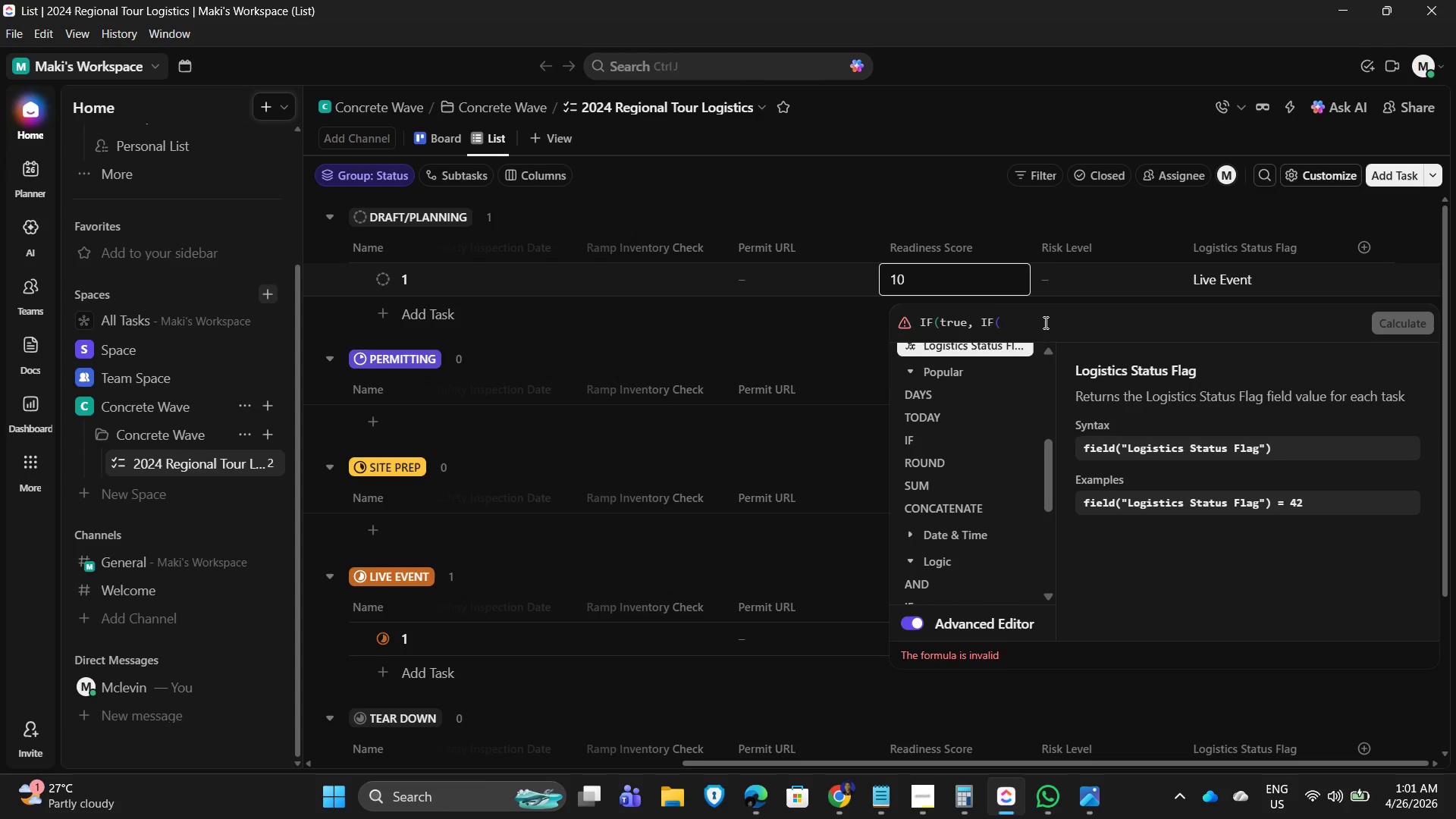 
key(Backspace)
 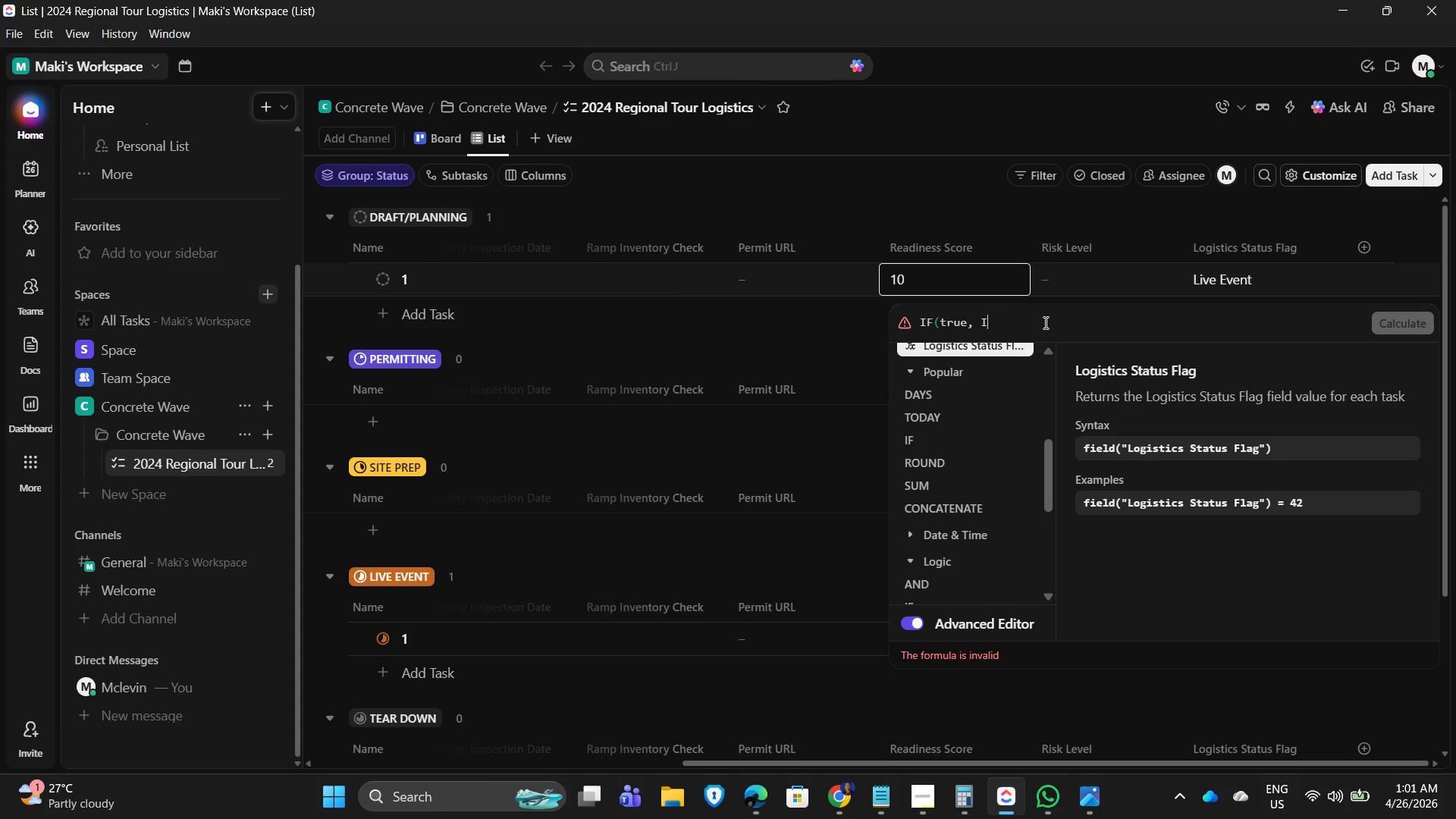 
key(Backspace)
 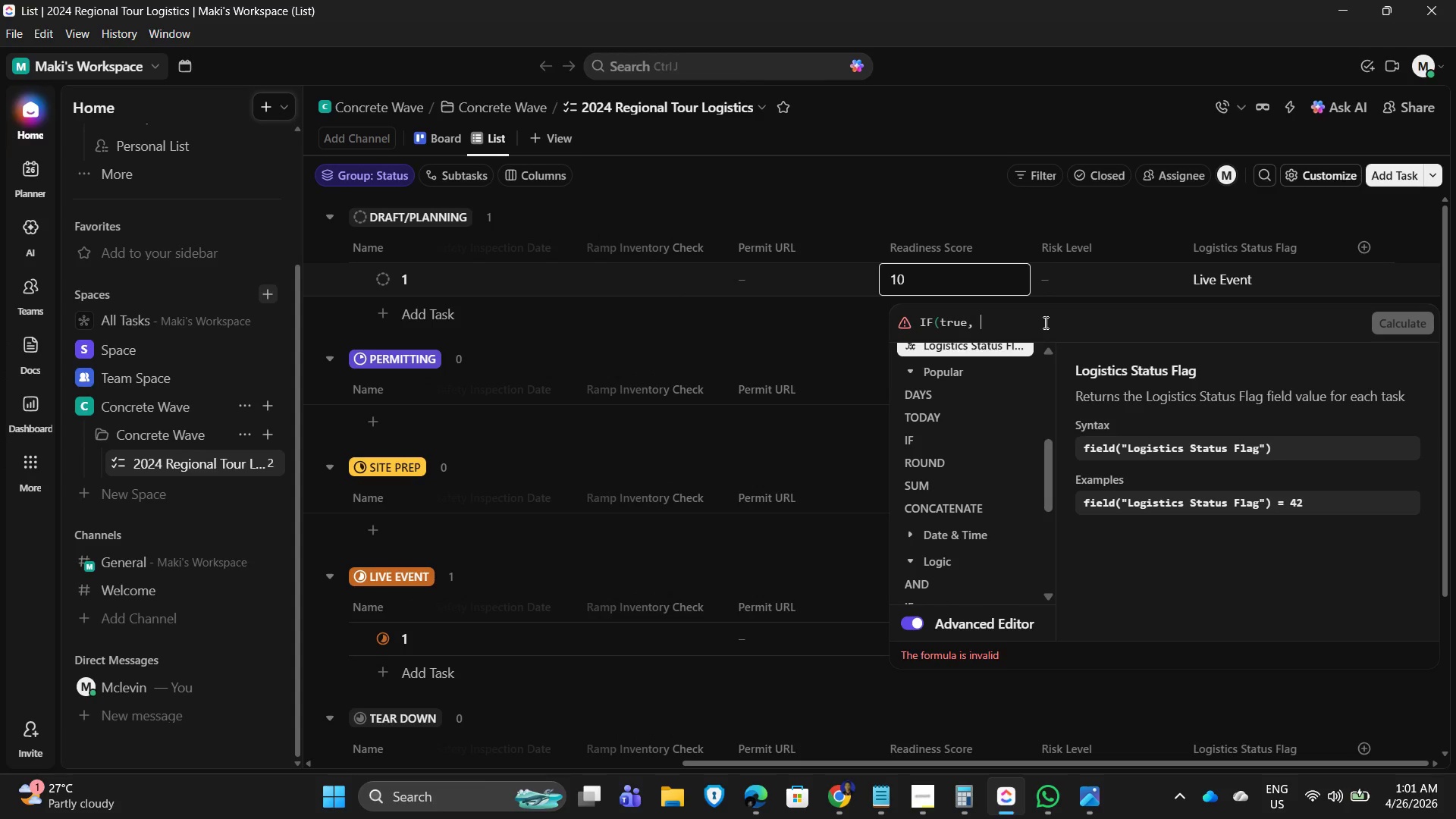 
key(Backspace)
 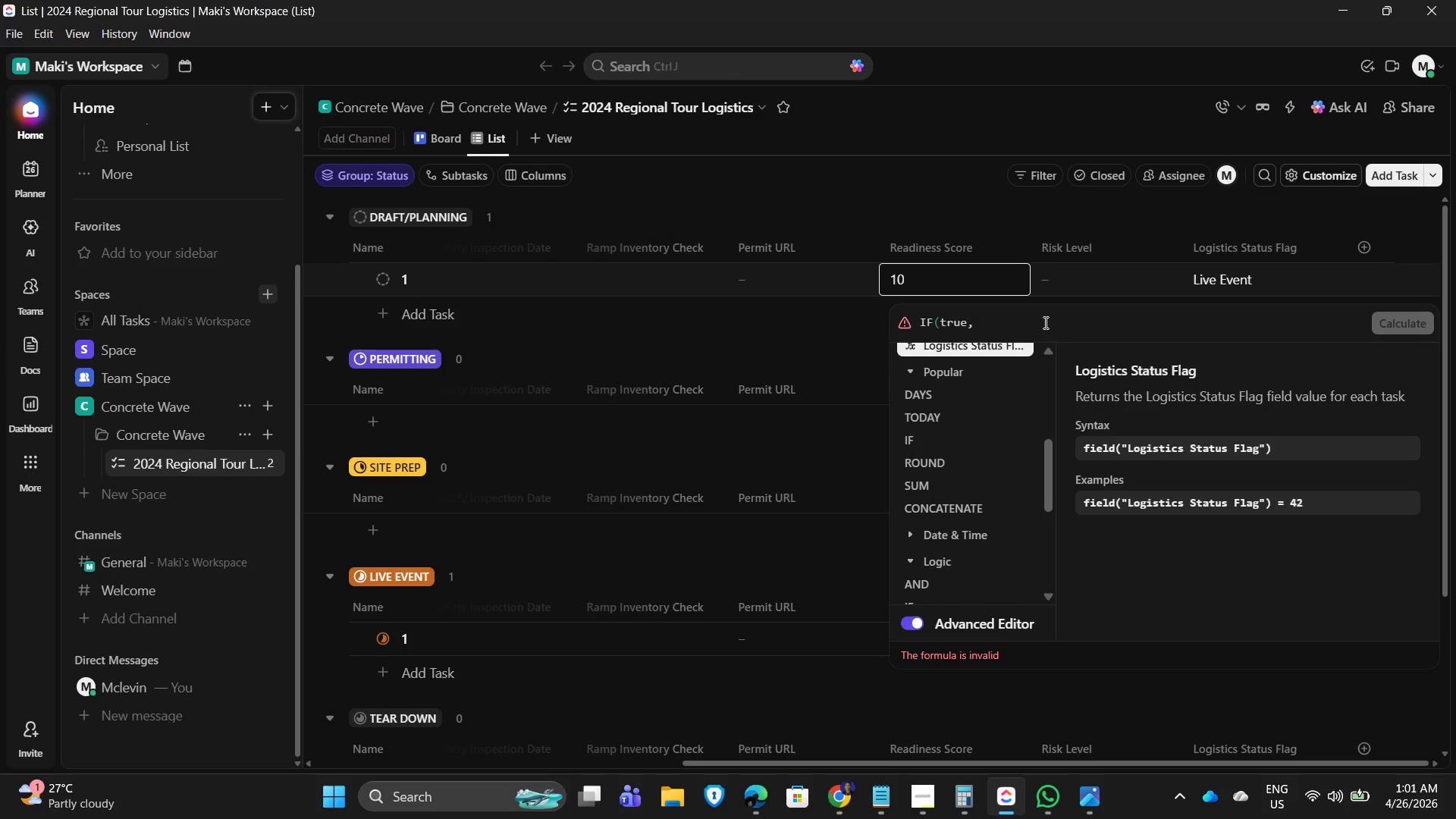 
key(Backspace)
 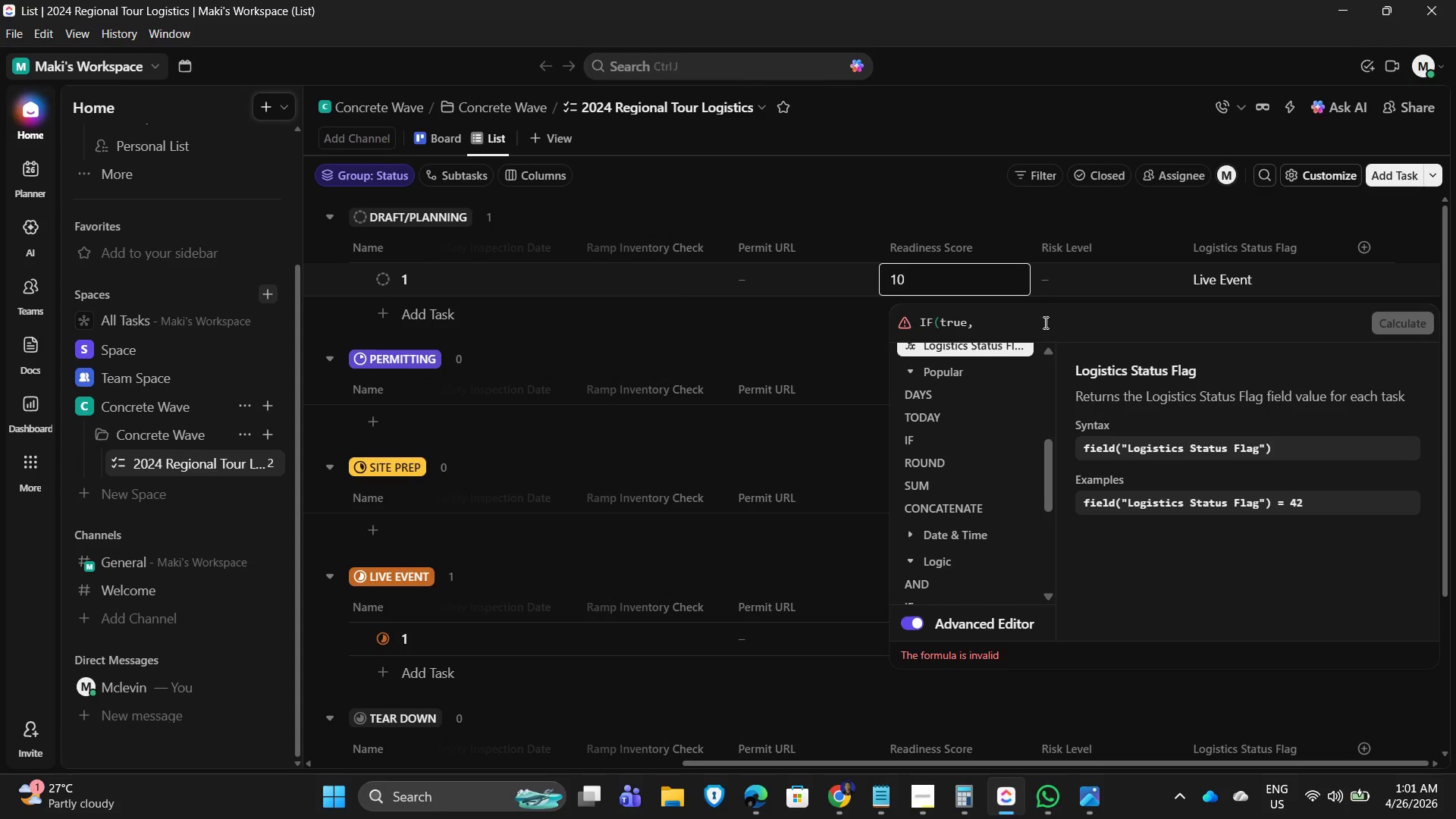 
key(Space)
 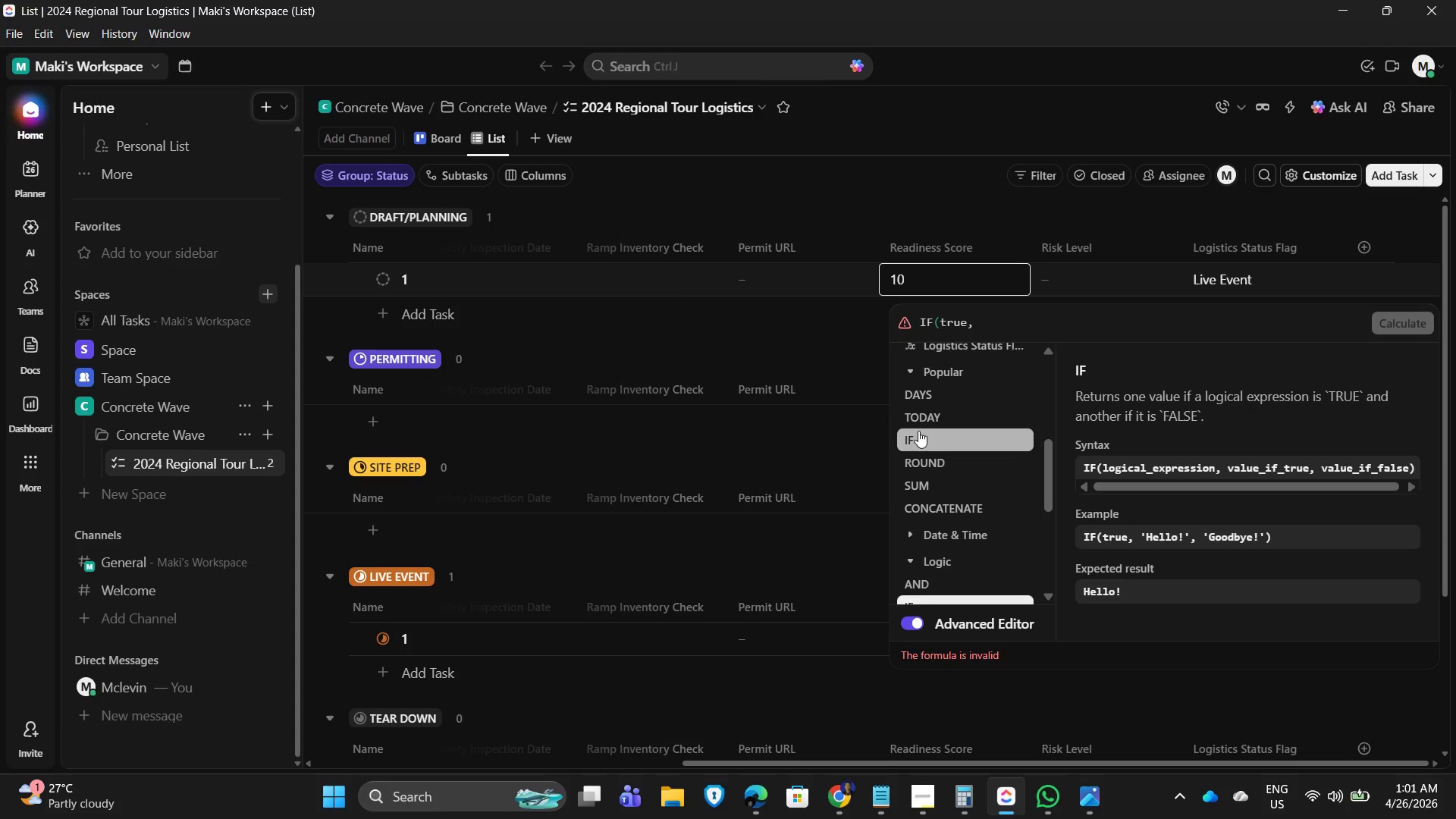 
left_click([922, 432])
 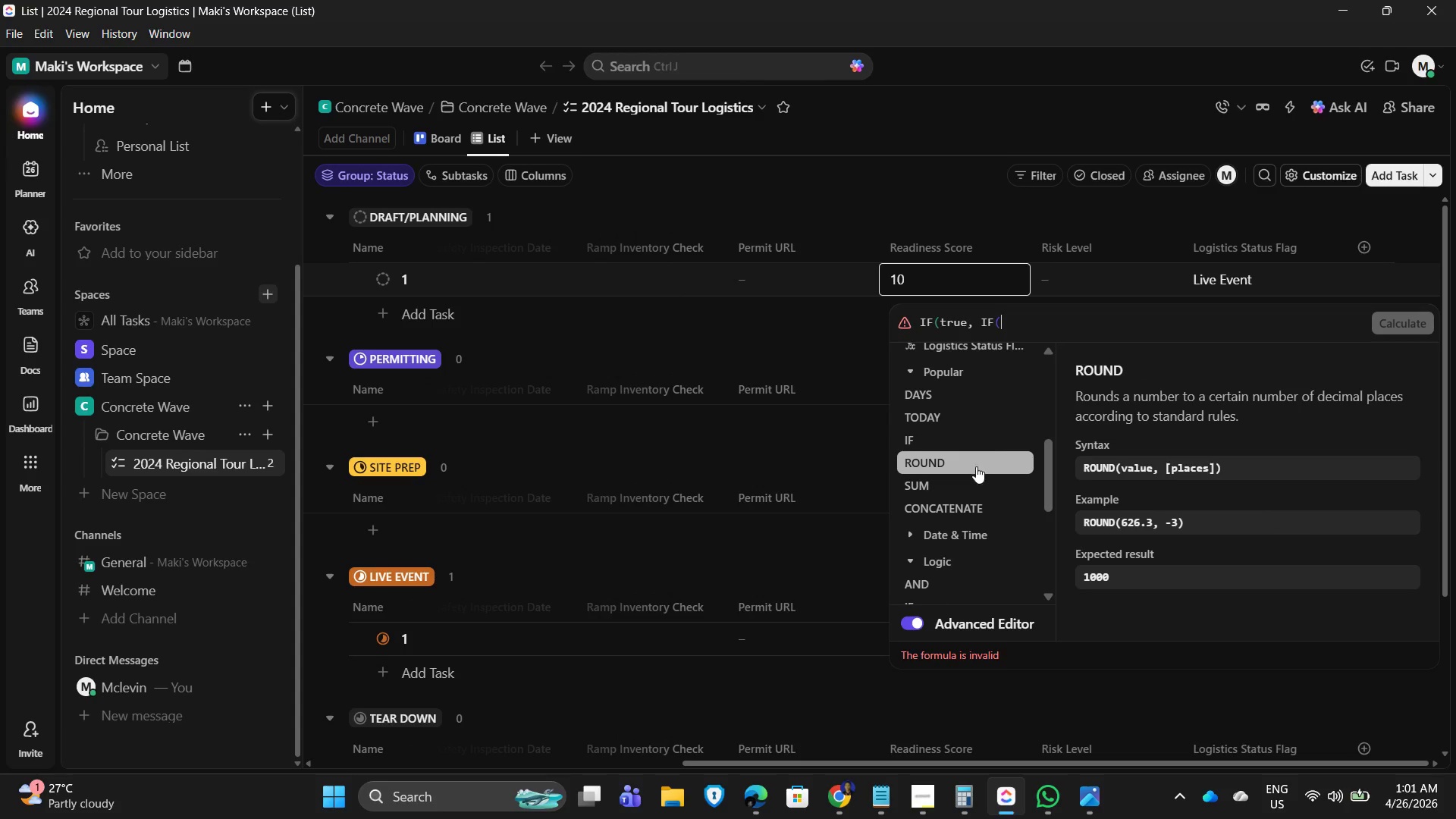 
mouse_move([999, 441])
 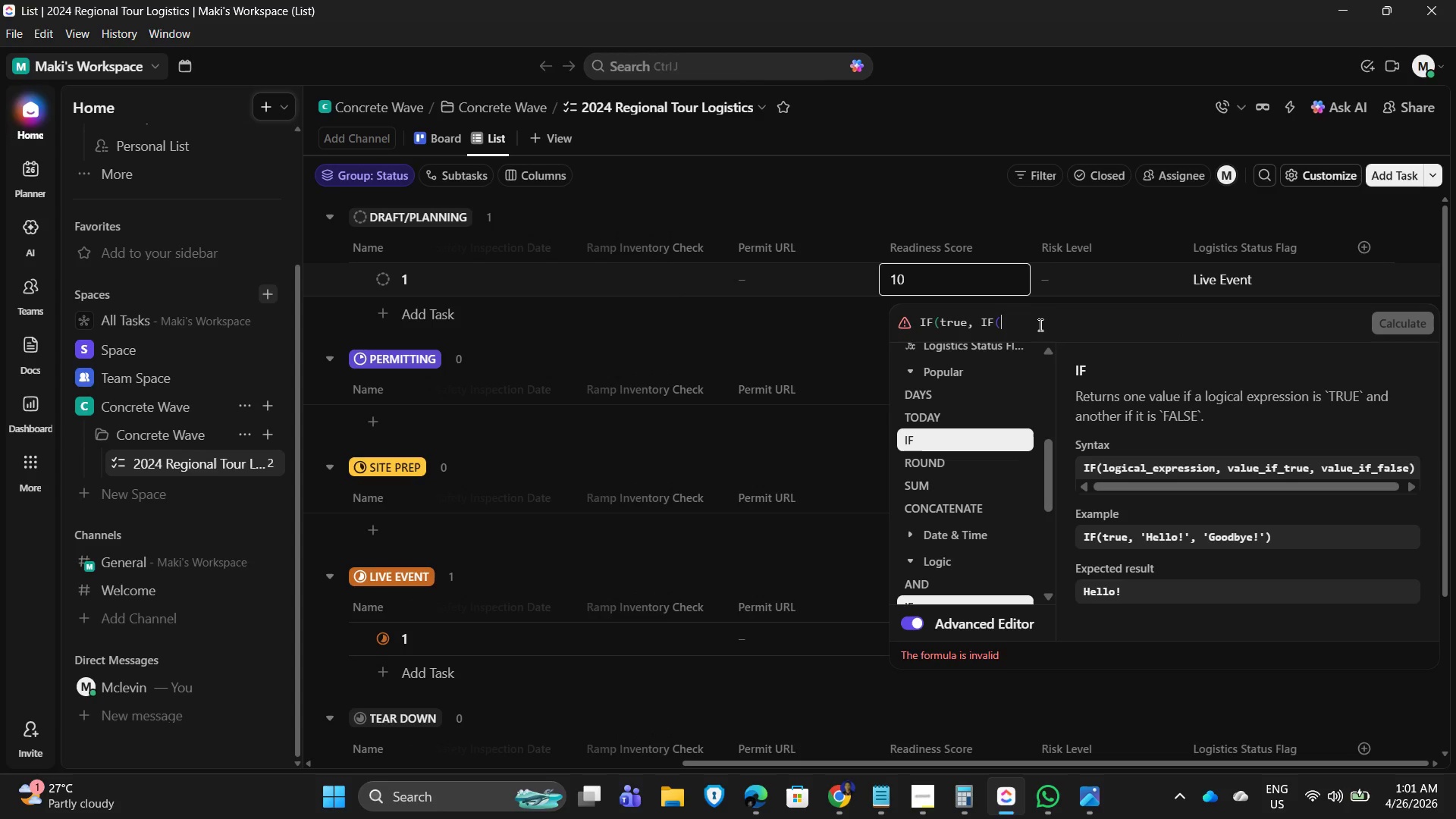 
left_click([993, 319])
 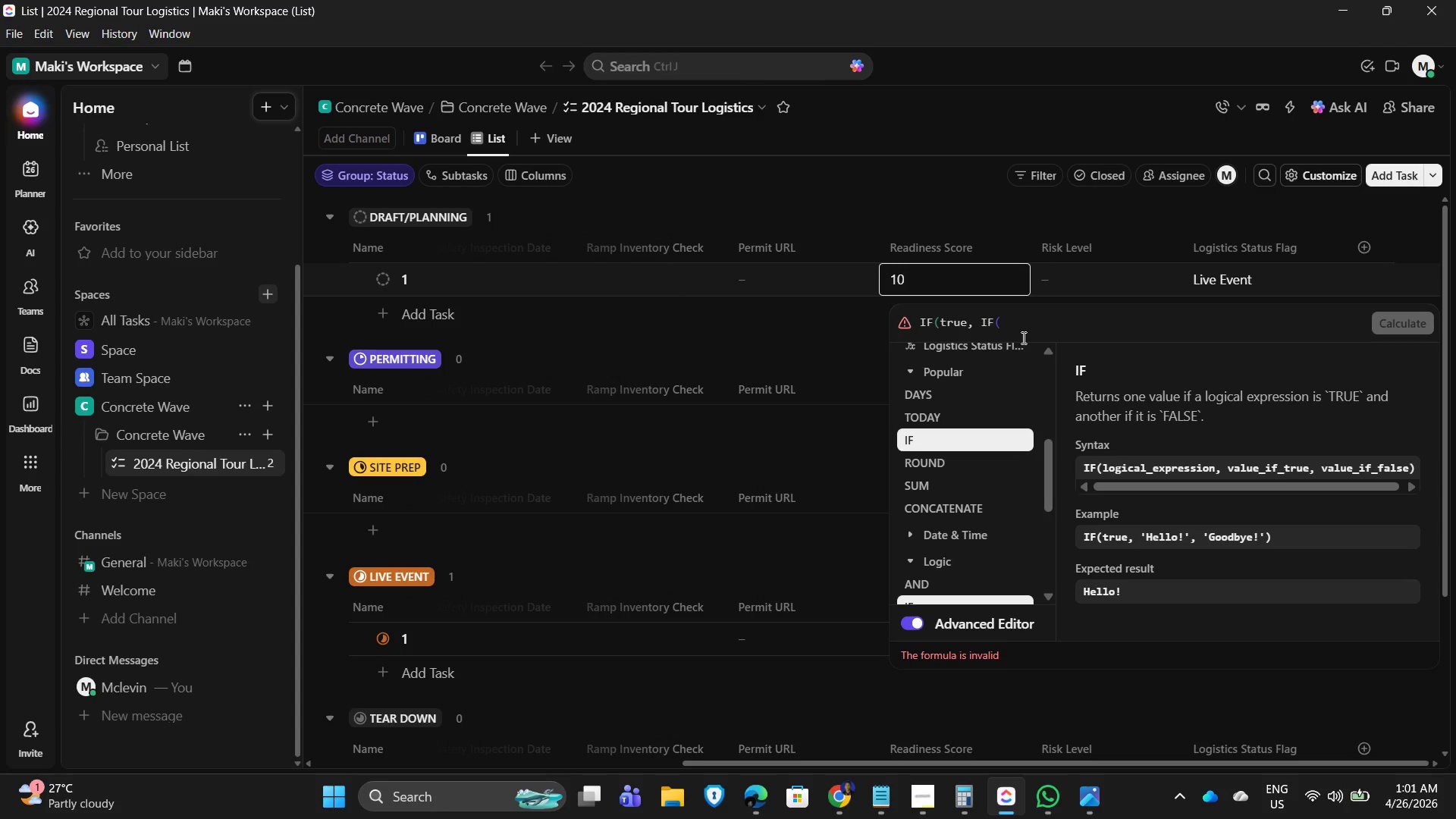 
key(Backspace)
 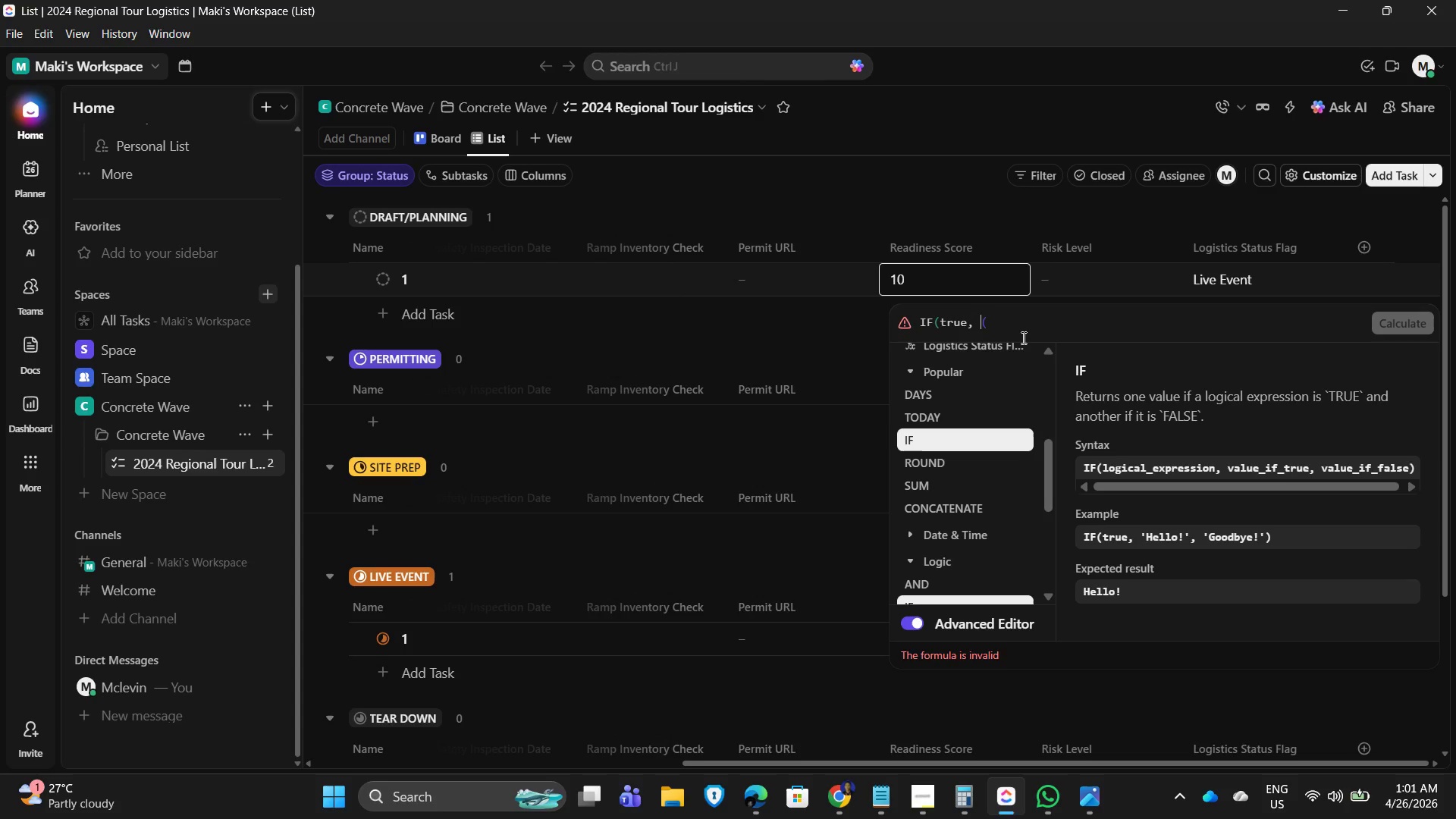 
key(Backspace)
 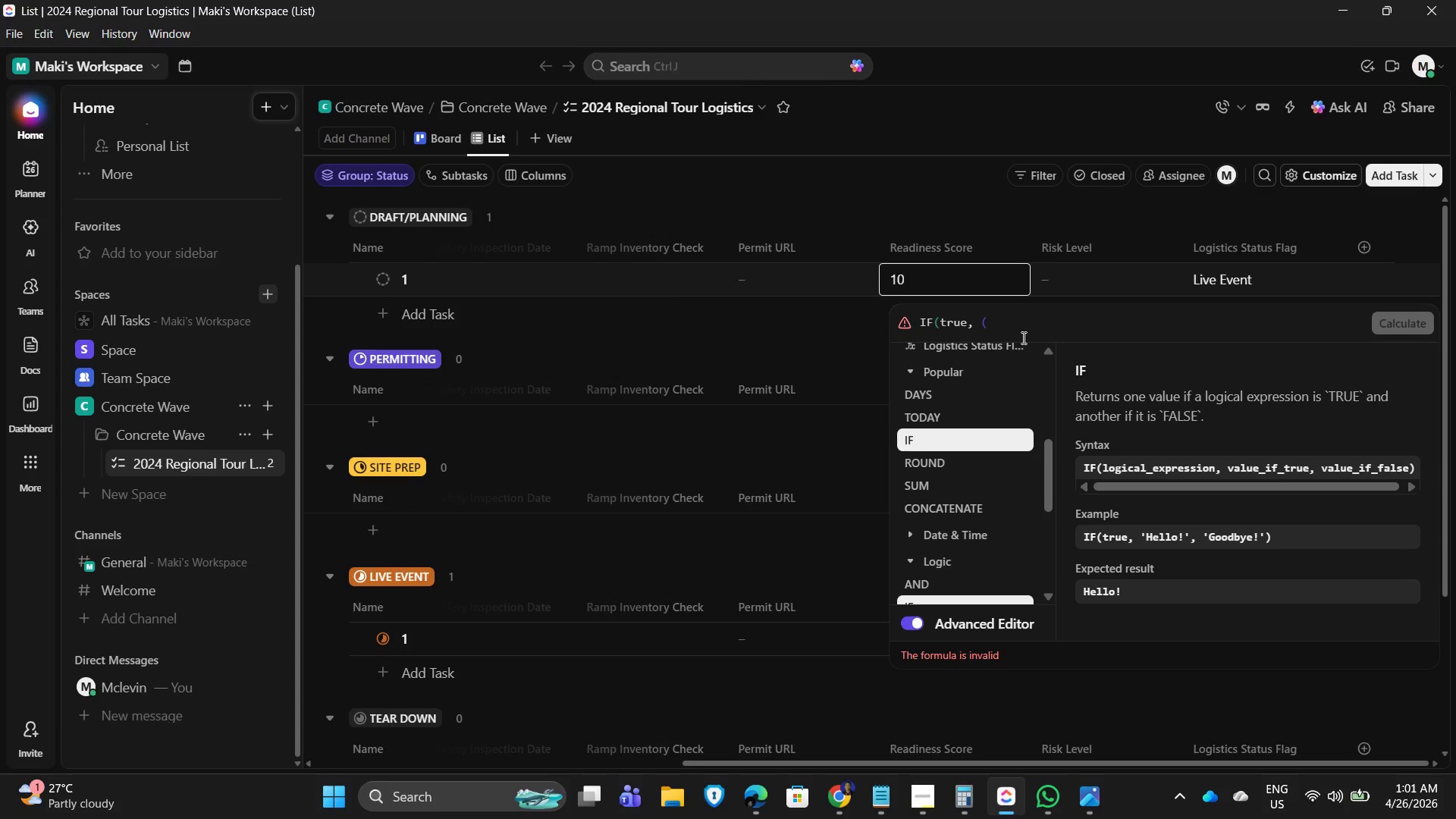 
key(Backspace)
 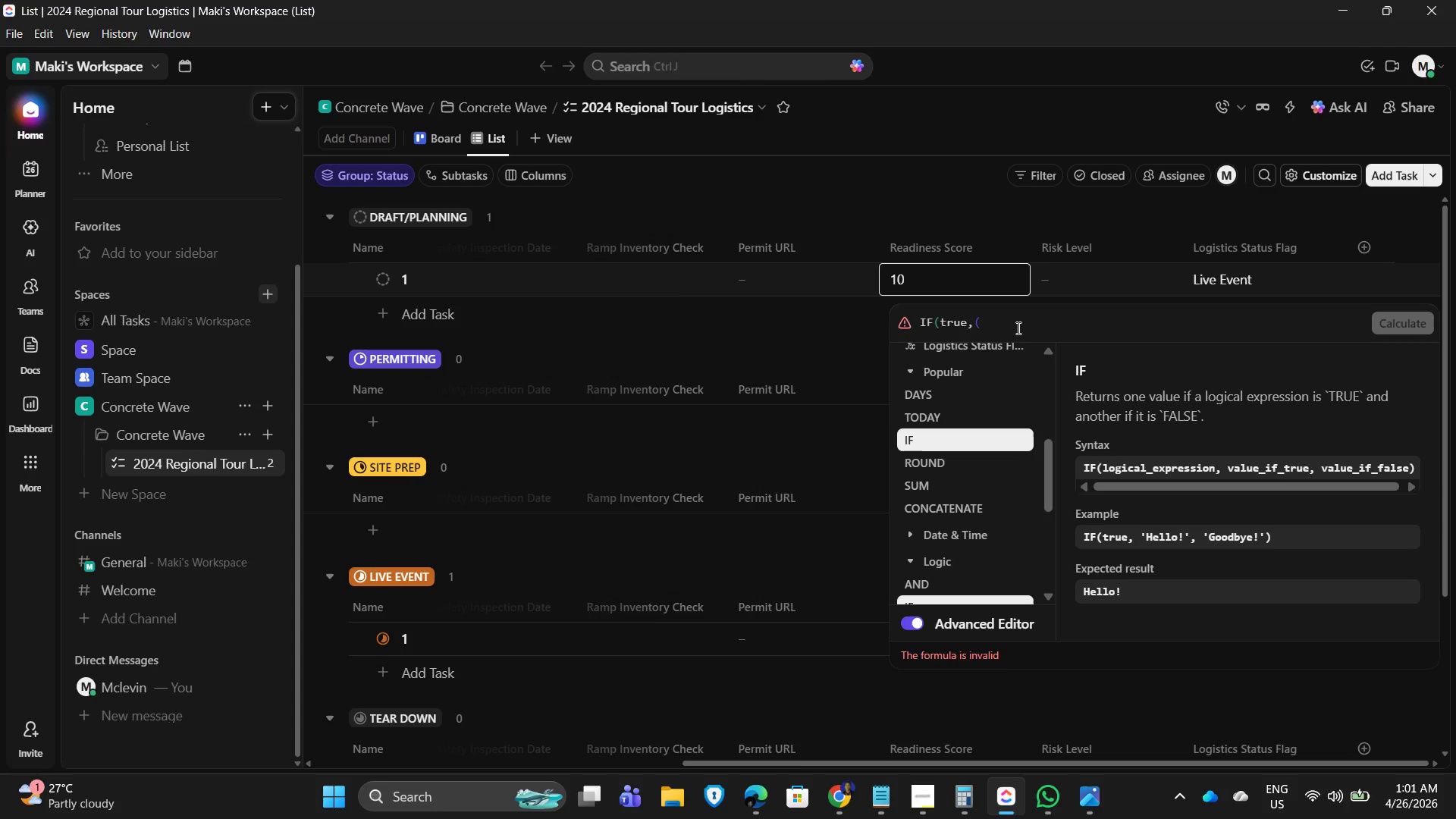 
left_click([1019, 327])
 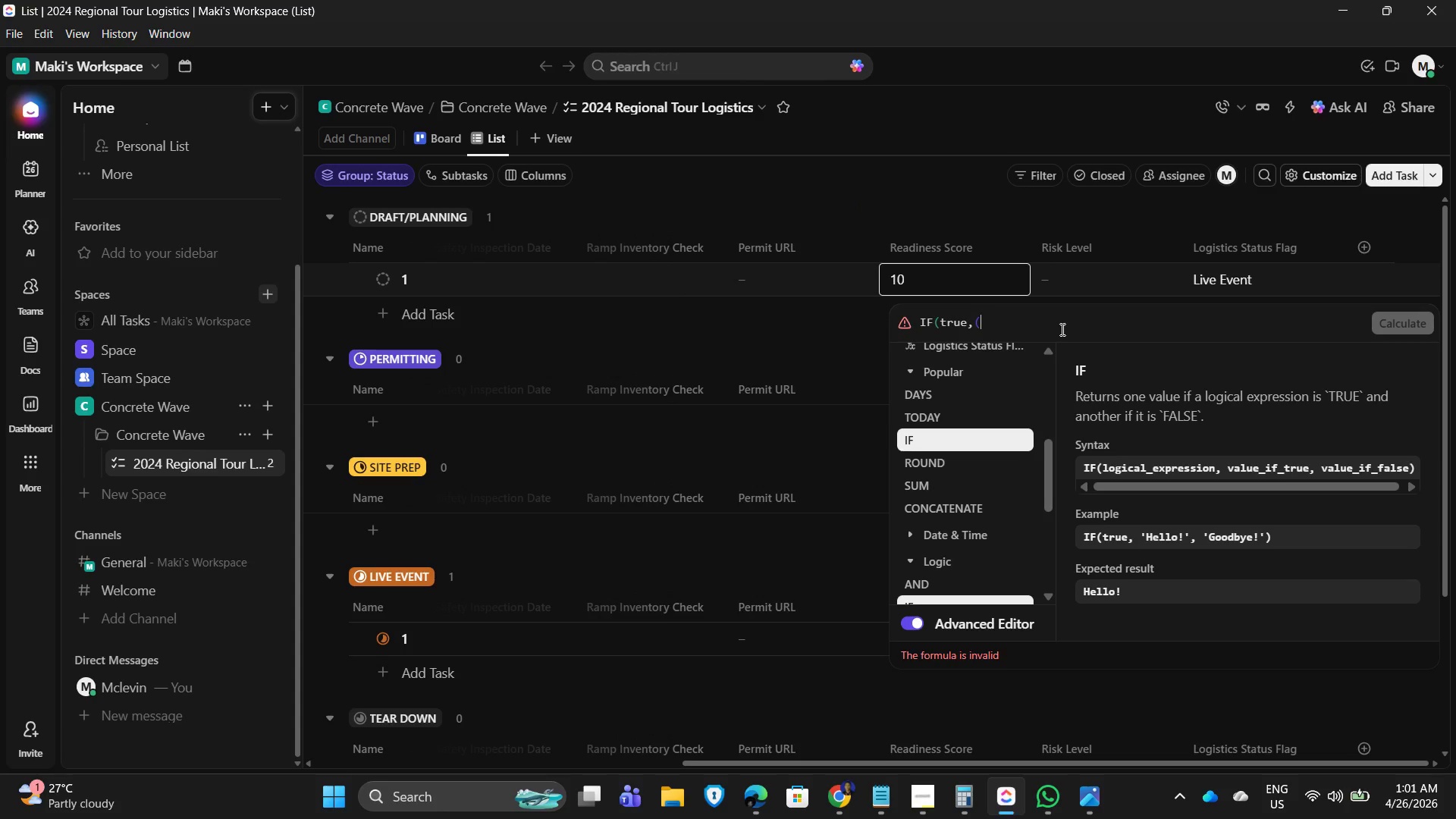 
wait(15.8)
 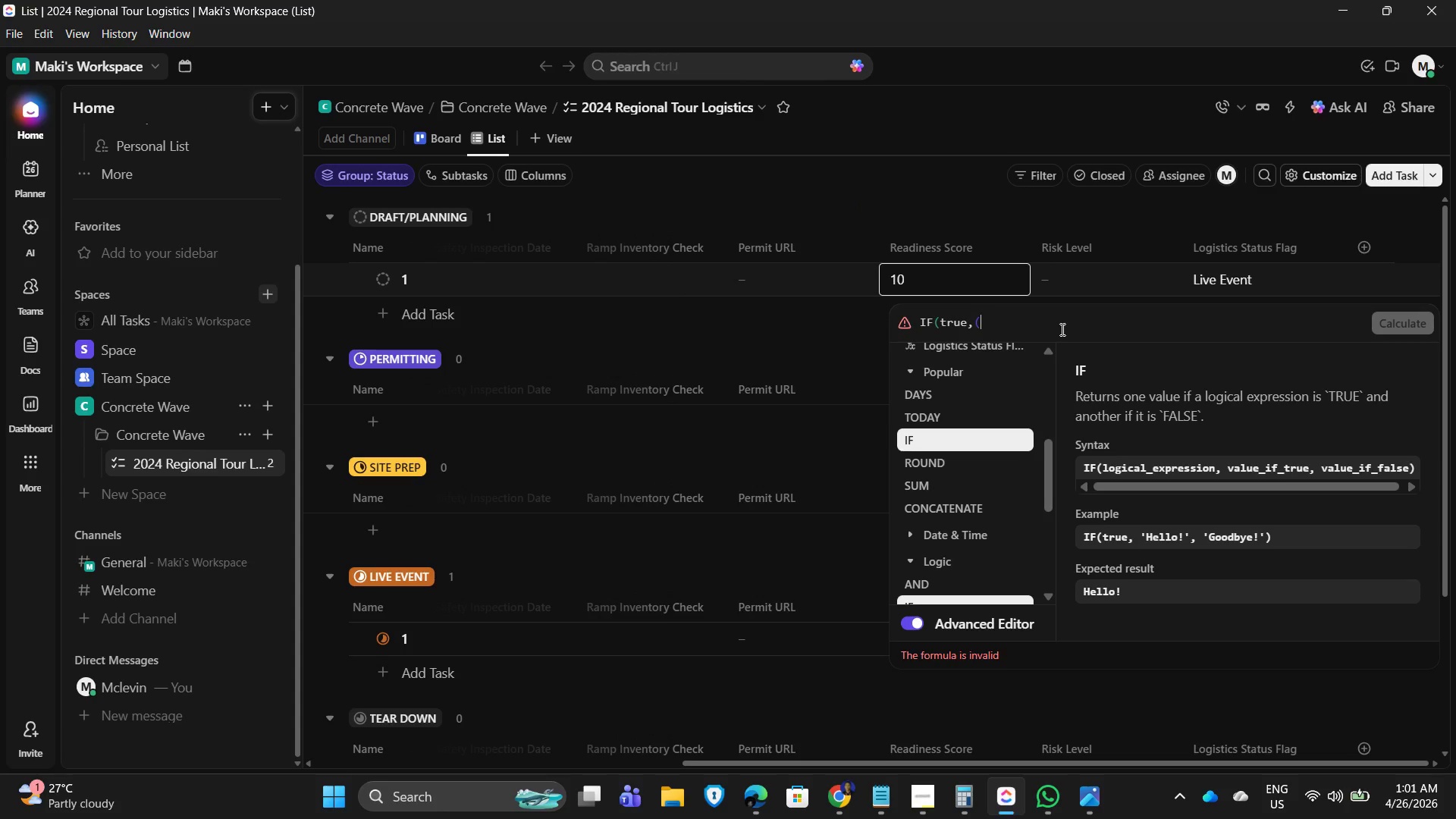 
left_click([968, 319])
 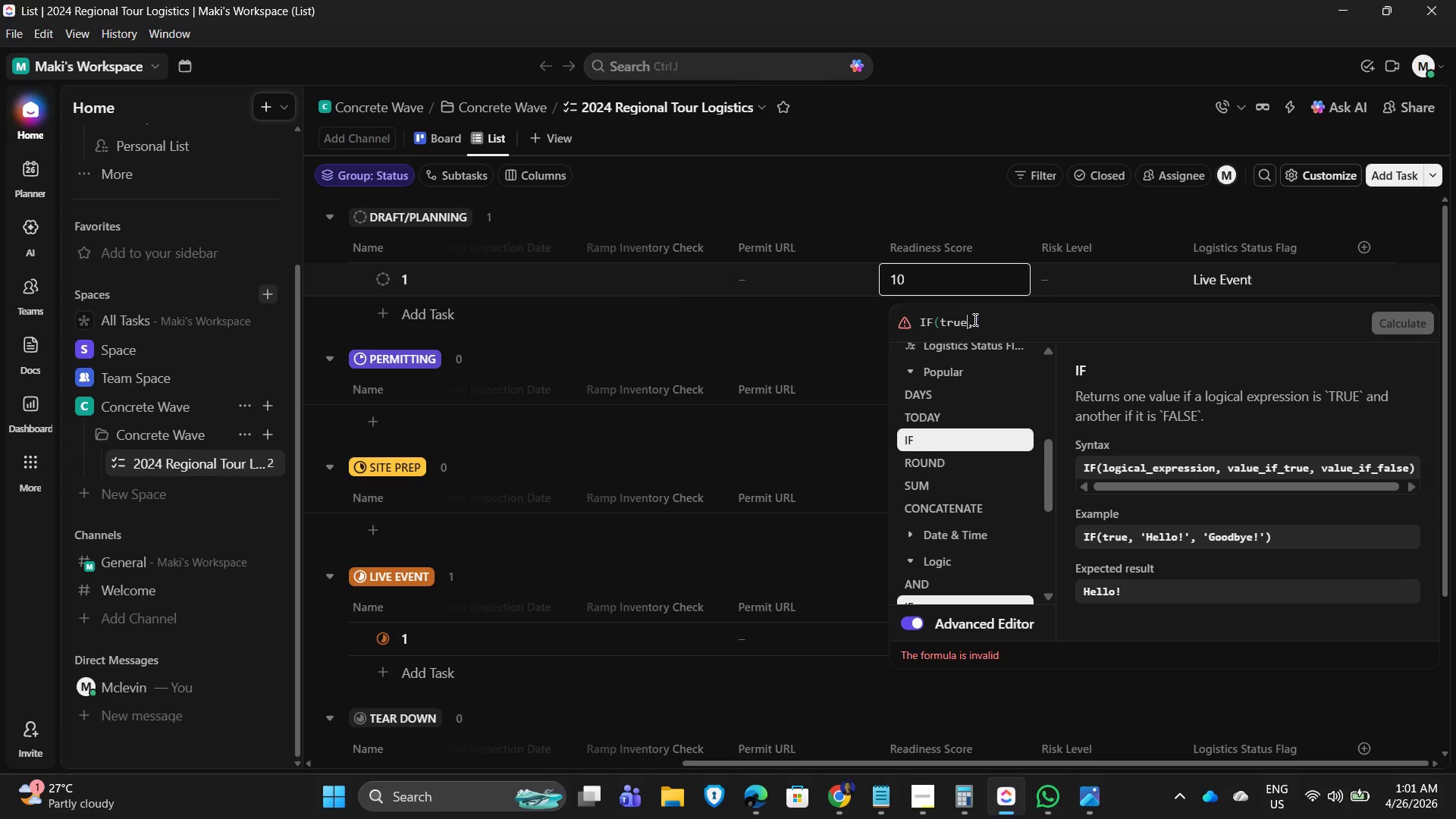 
wait(9.27)
 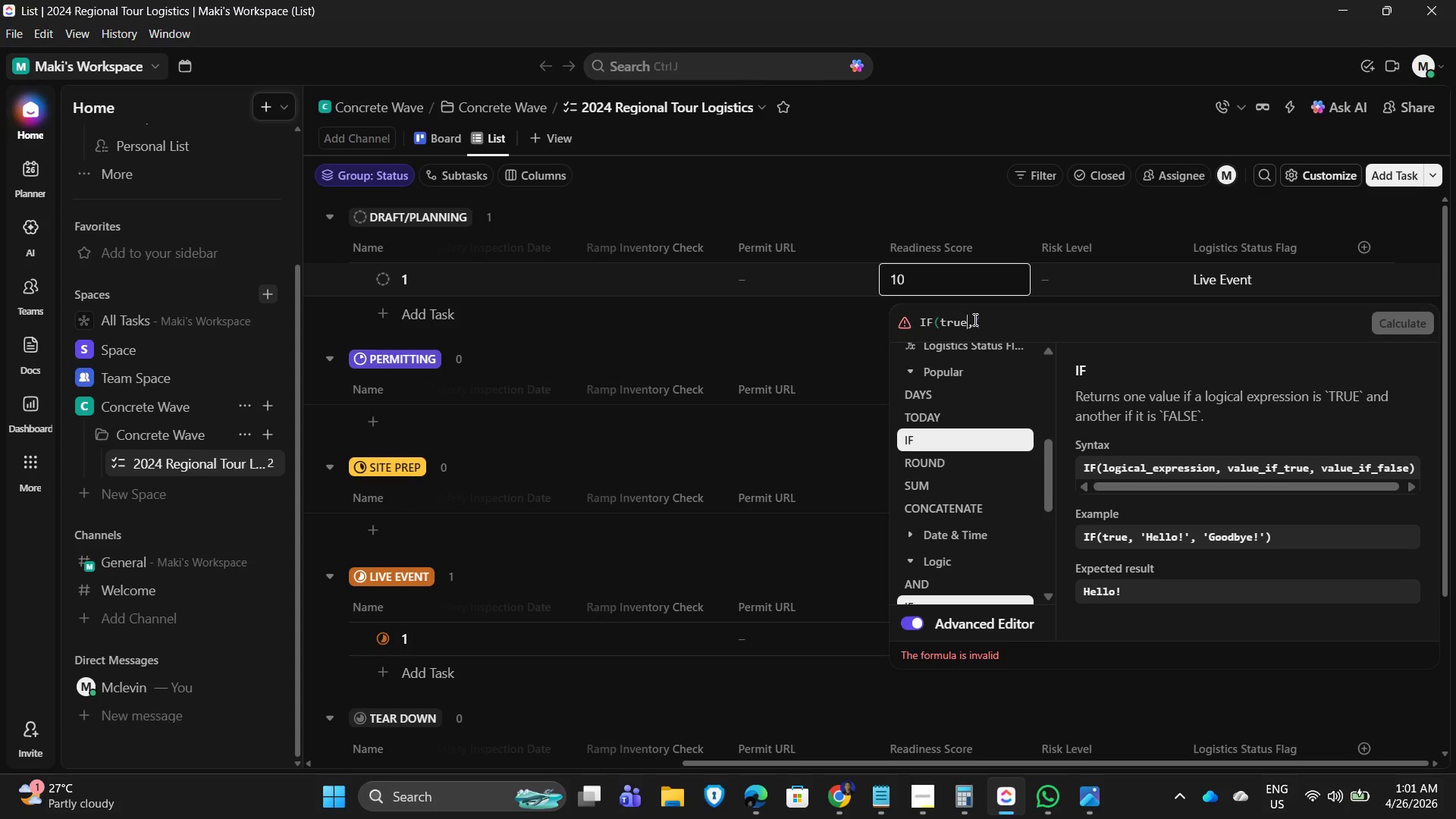 
key(BracketLeft)
 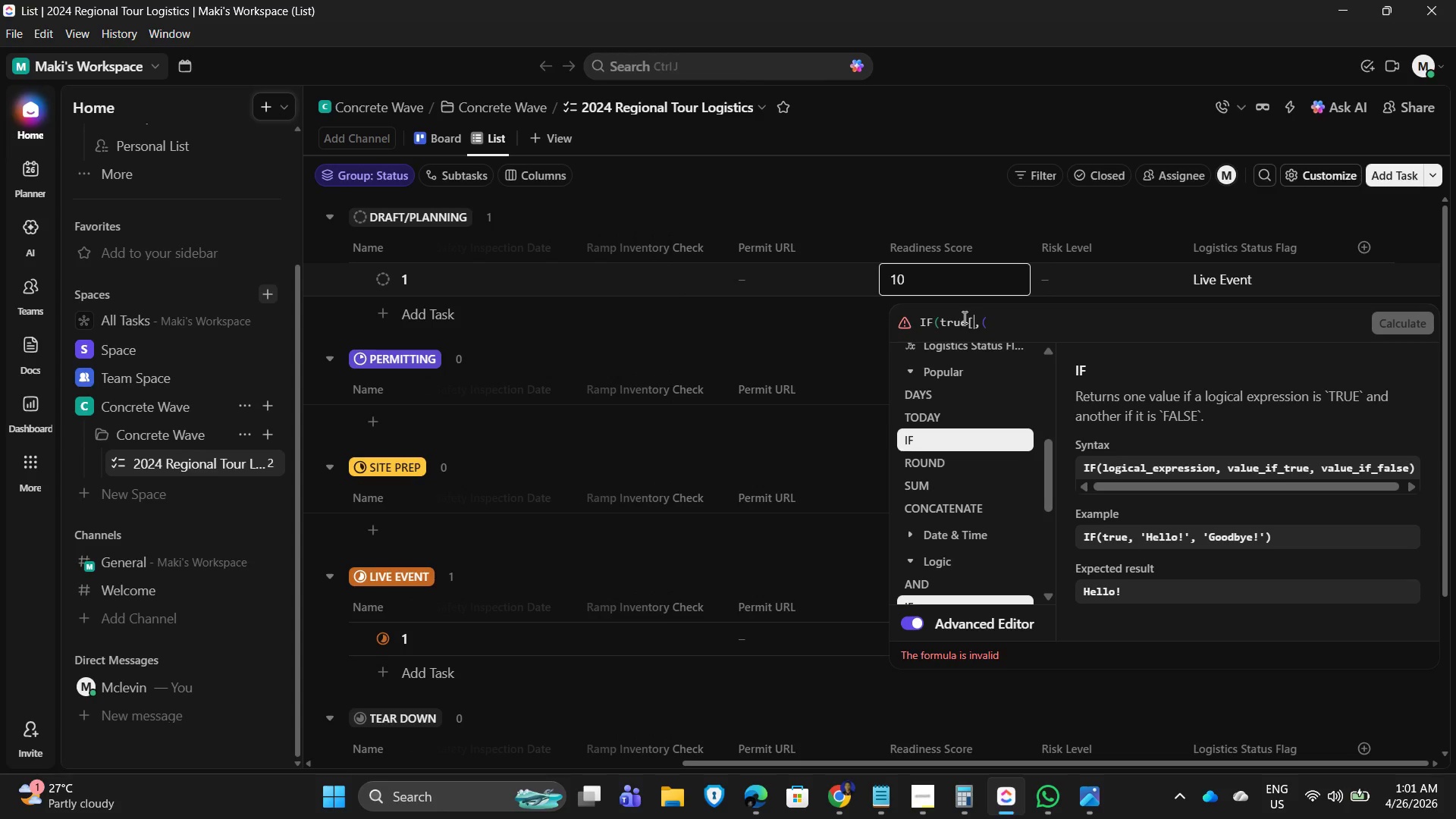 
type(live event)
 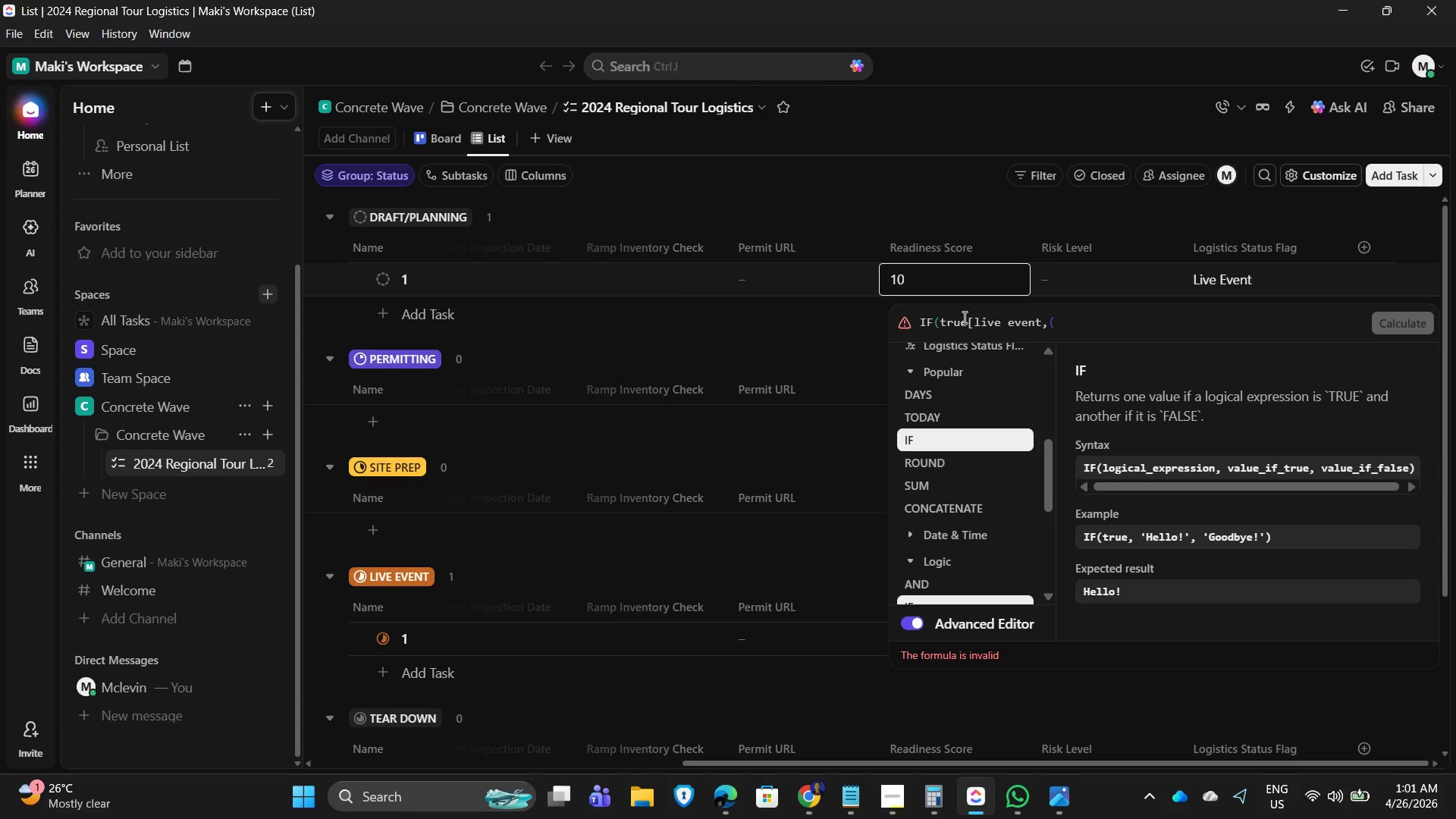 
key(ArrowRight)
 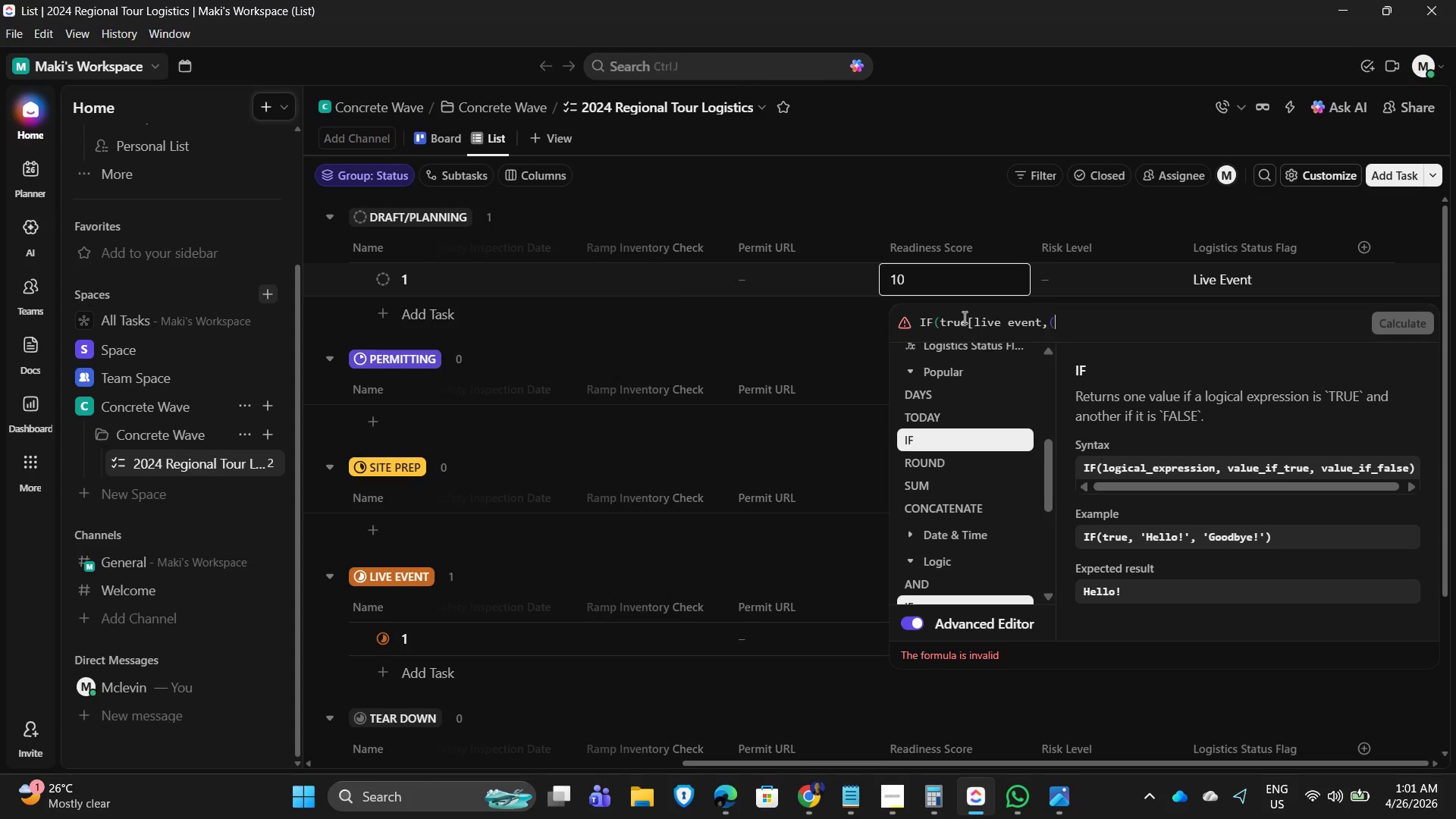 
key(ArrowRight)
 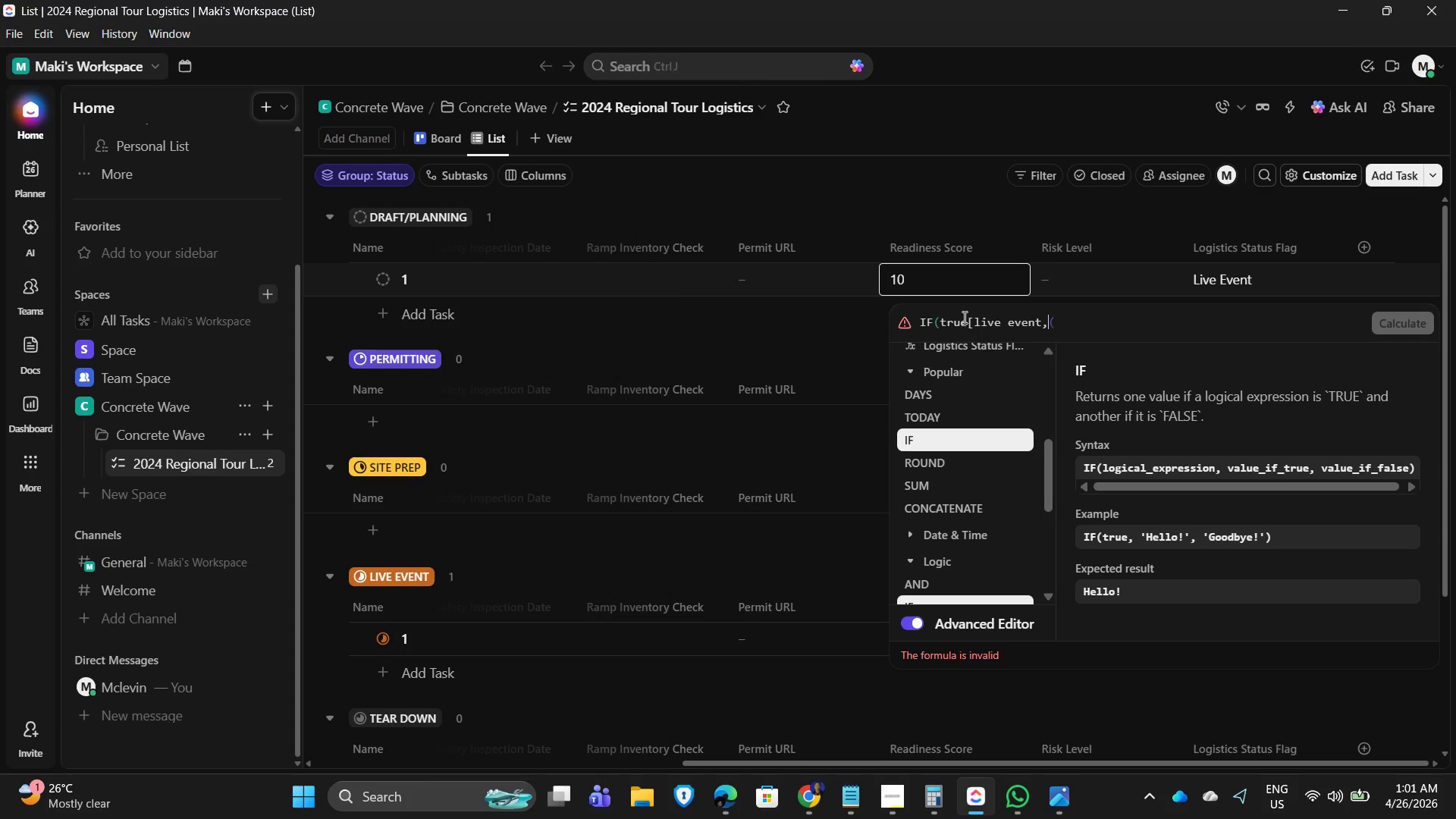 
key(ArrowLeft)
 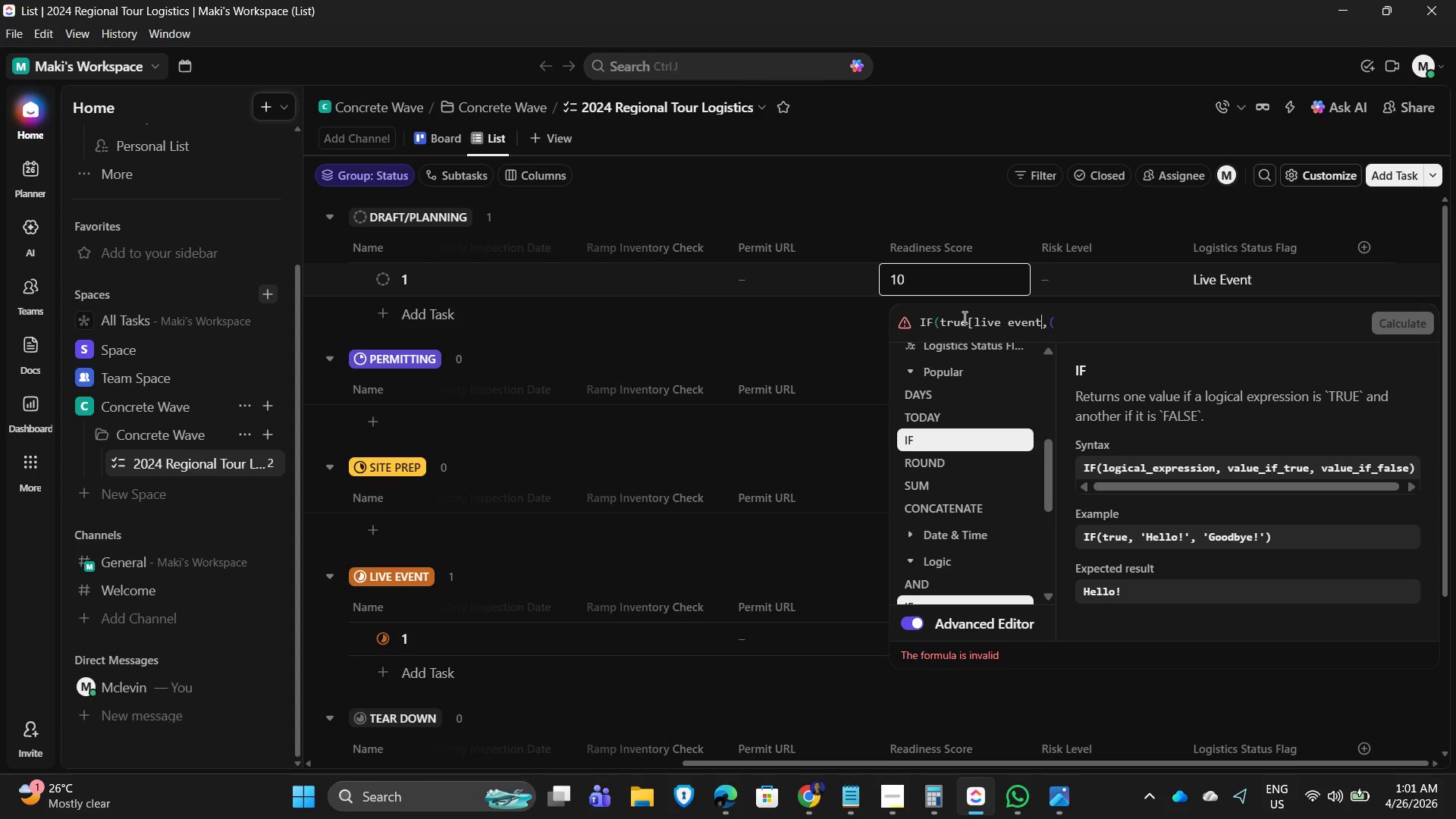 
key(ArrowLeft)
 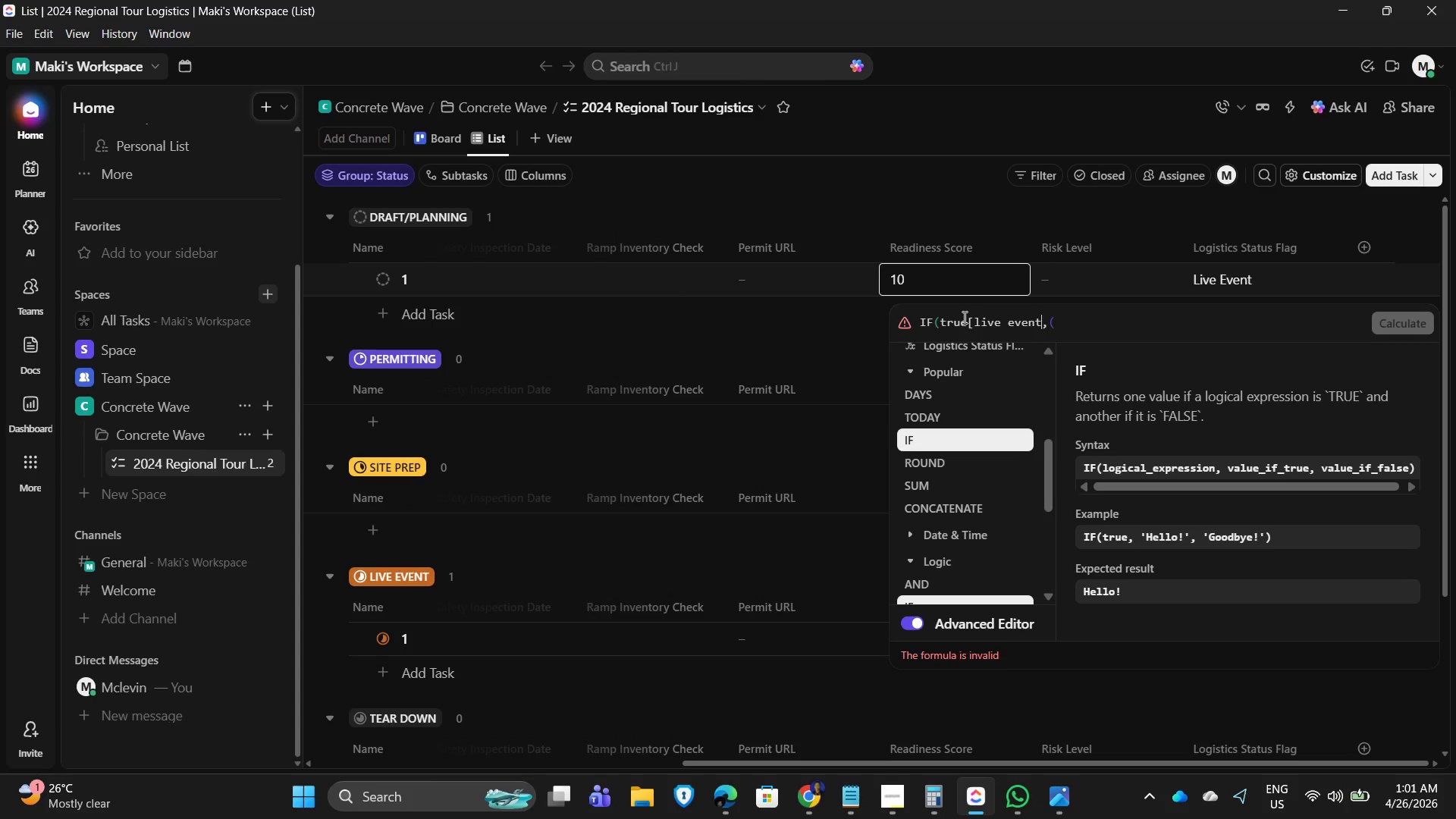 
key(ArrowLeft)
 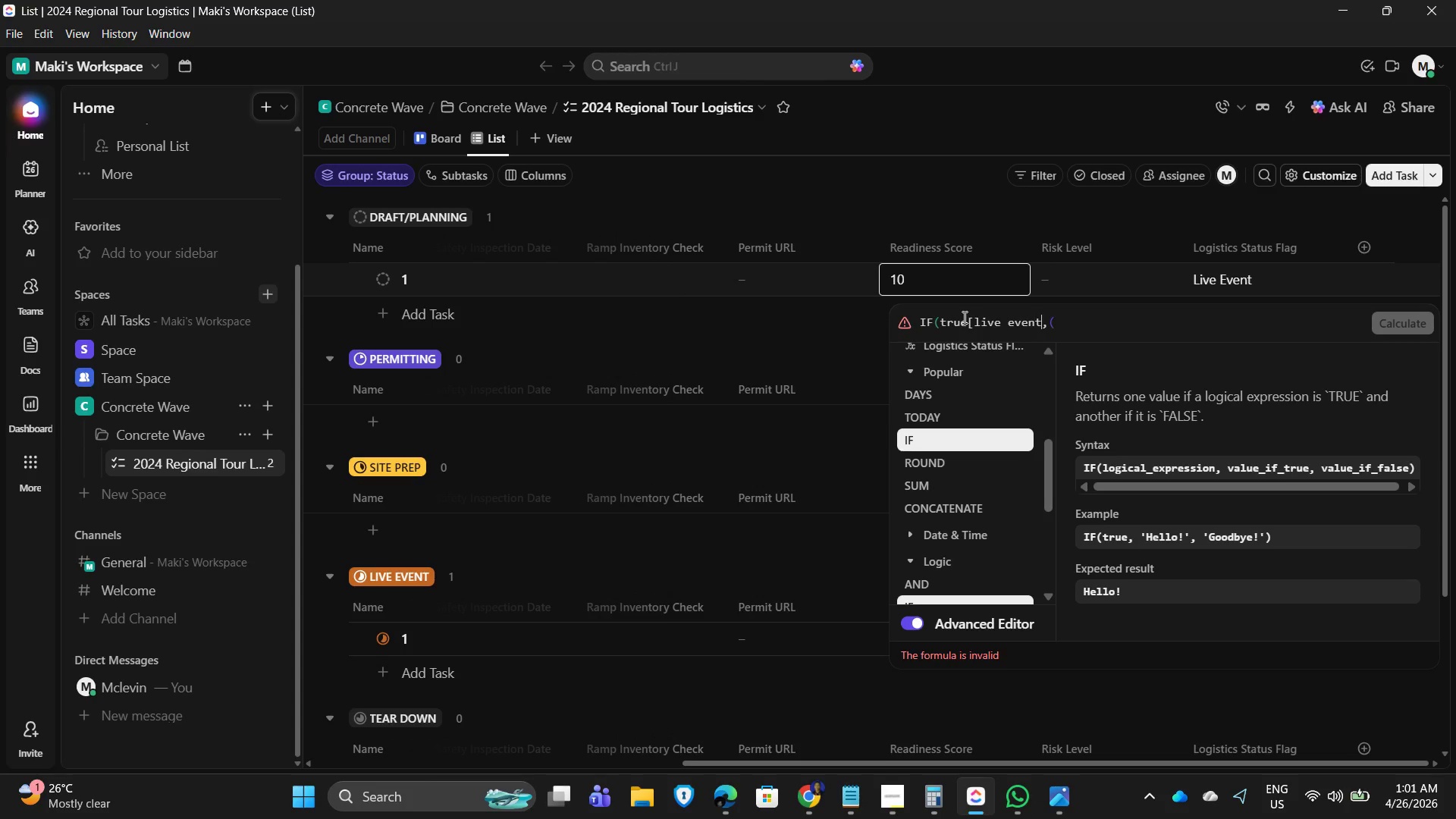 
key(ArrowRight)
 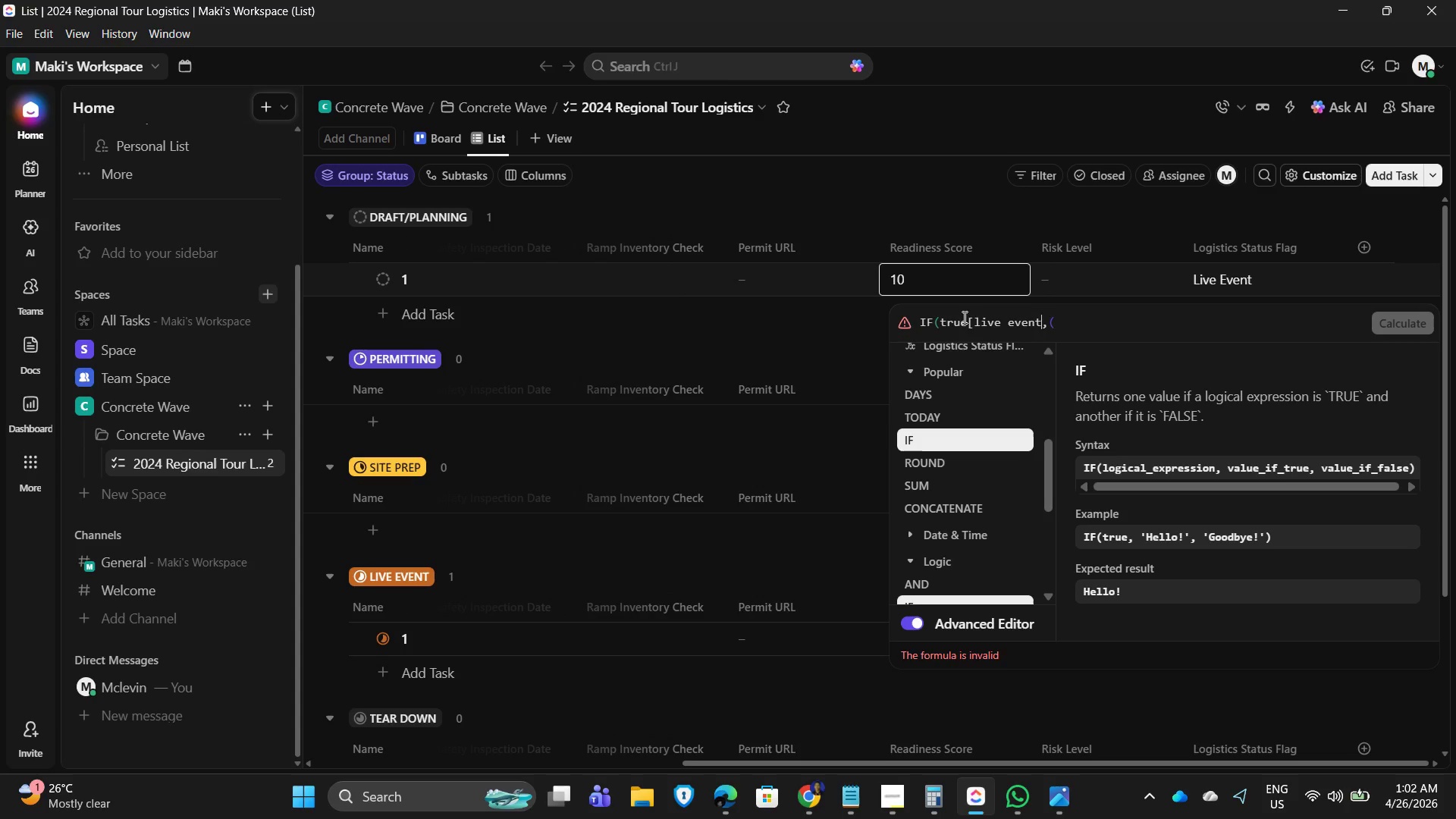 
key(BracketRight)
 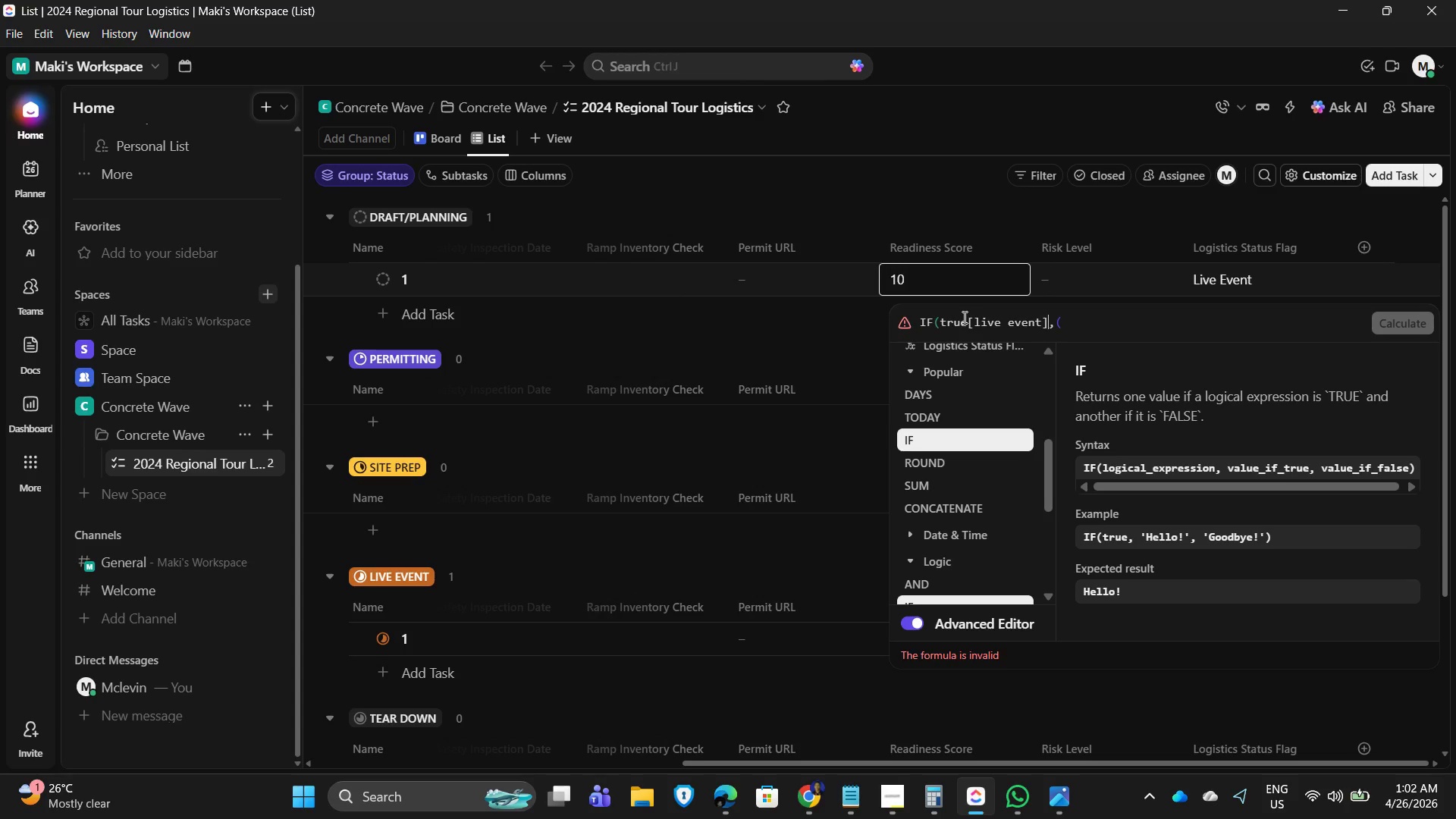 
hold_key(key=ArrowRight, duration=0.56)
 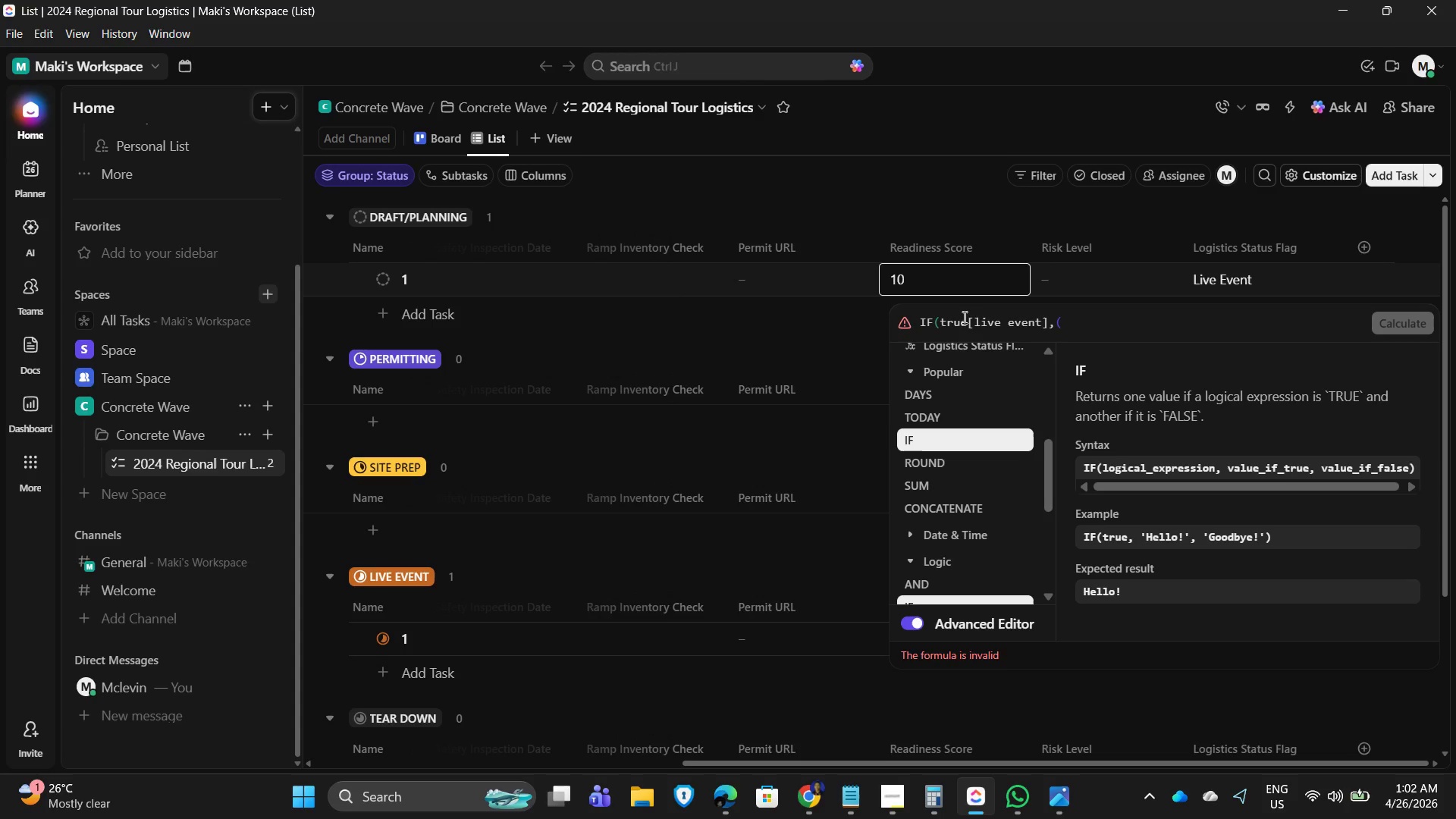 
key(Numpad1)
 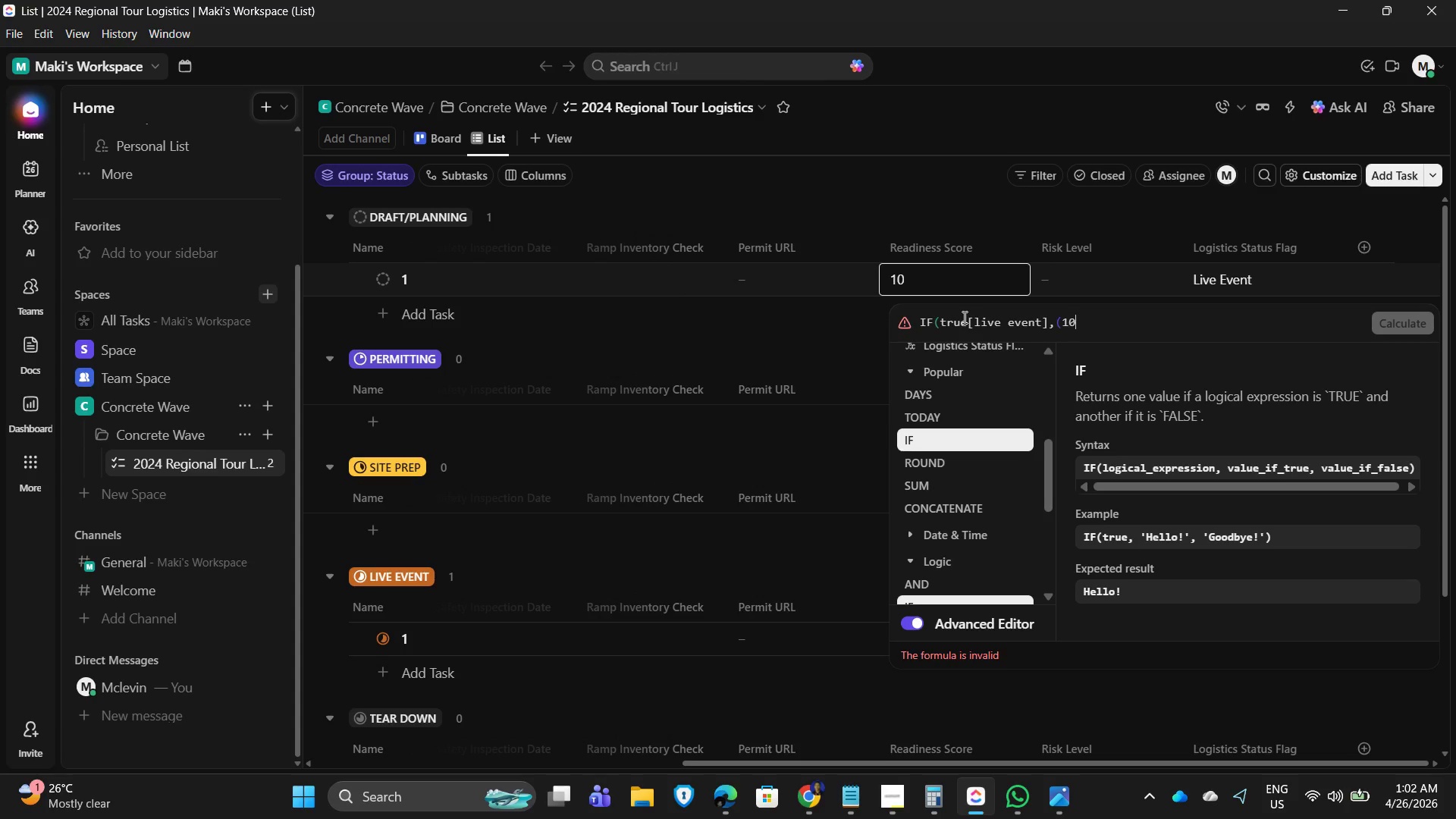 
key(Numpad0)
 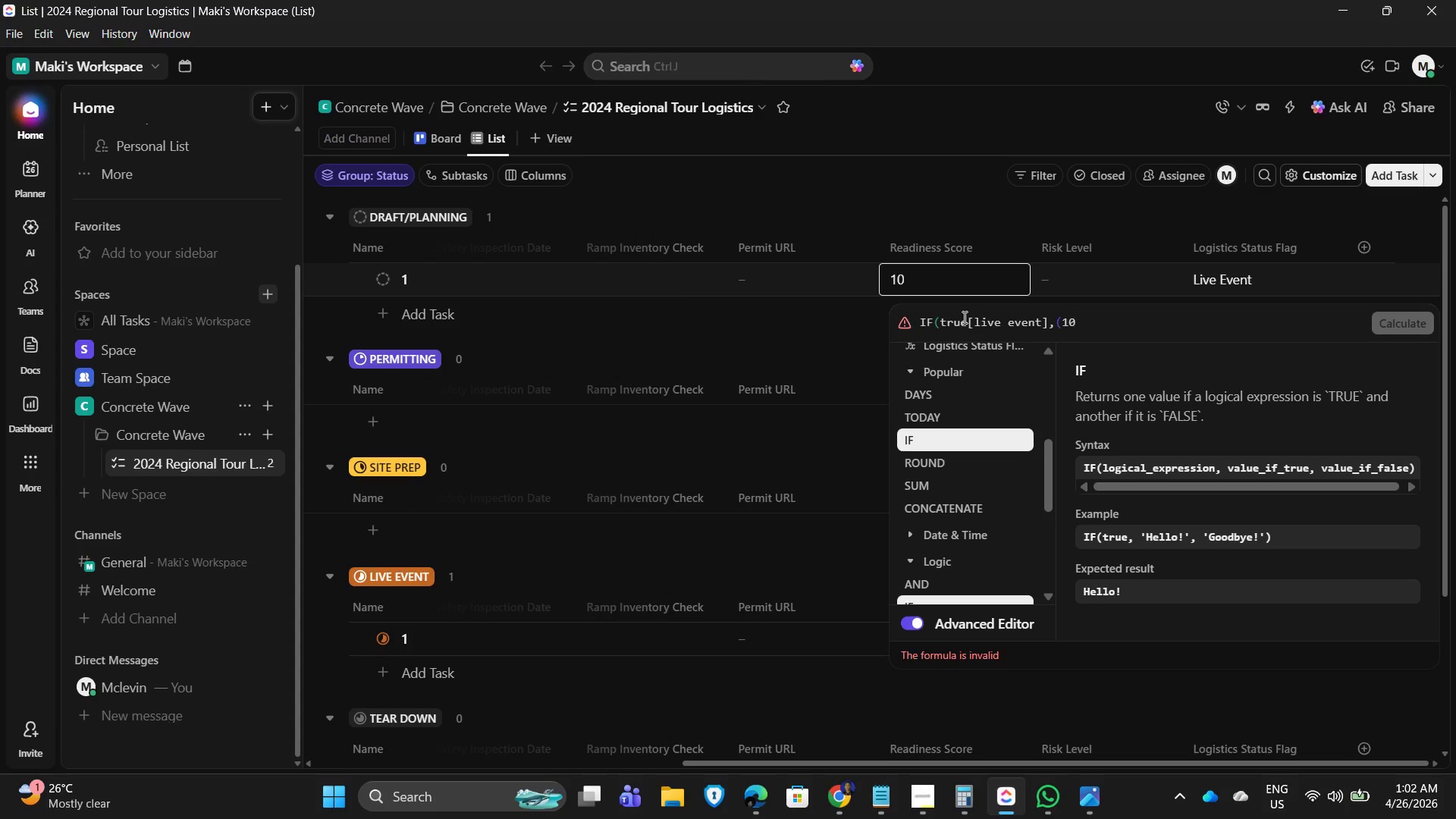 
key(0)
 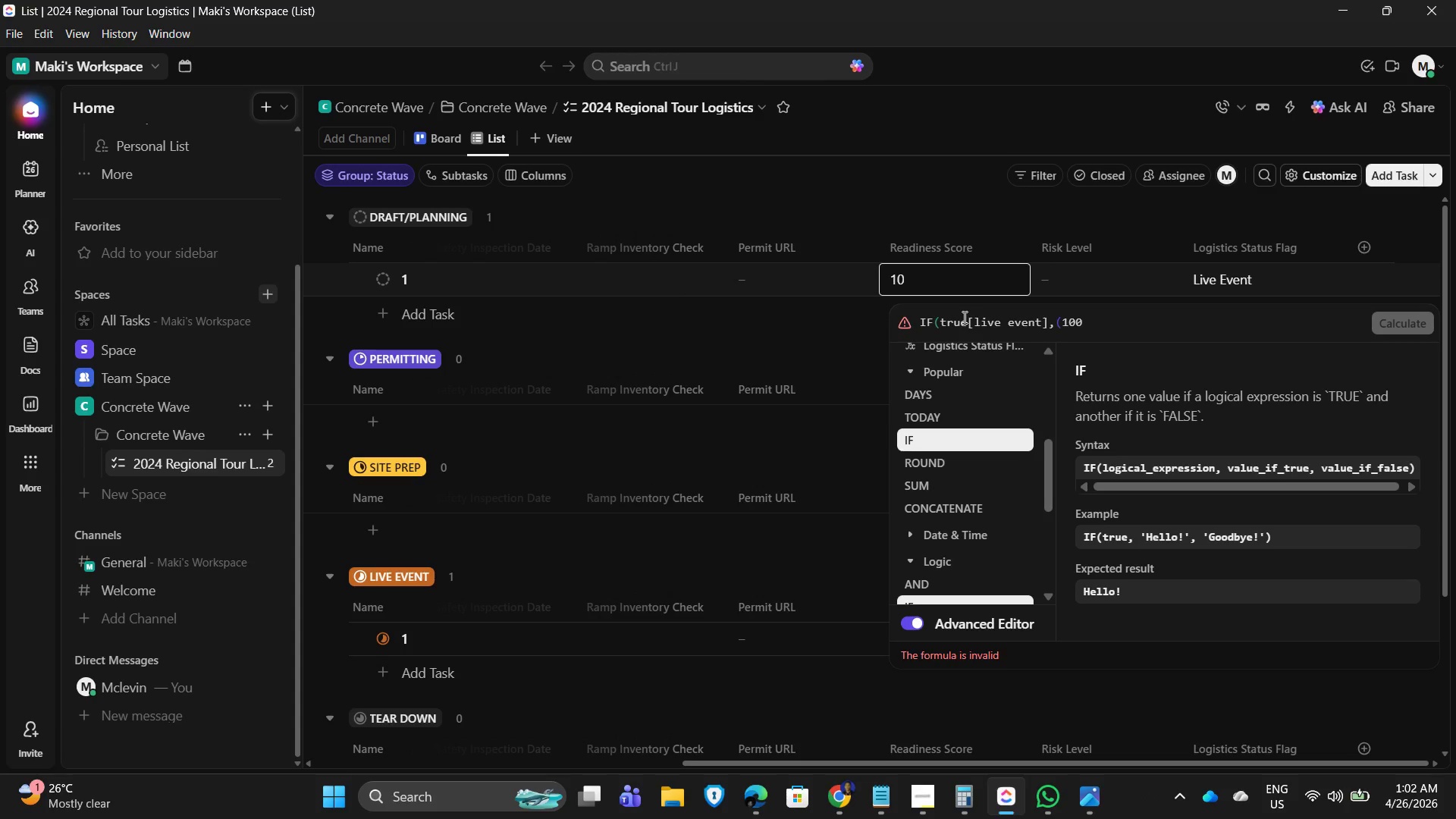 
key(Backspace)
 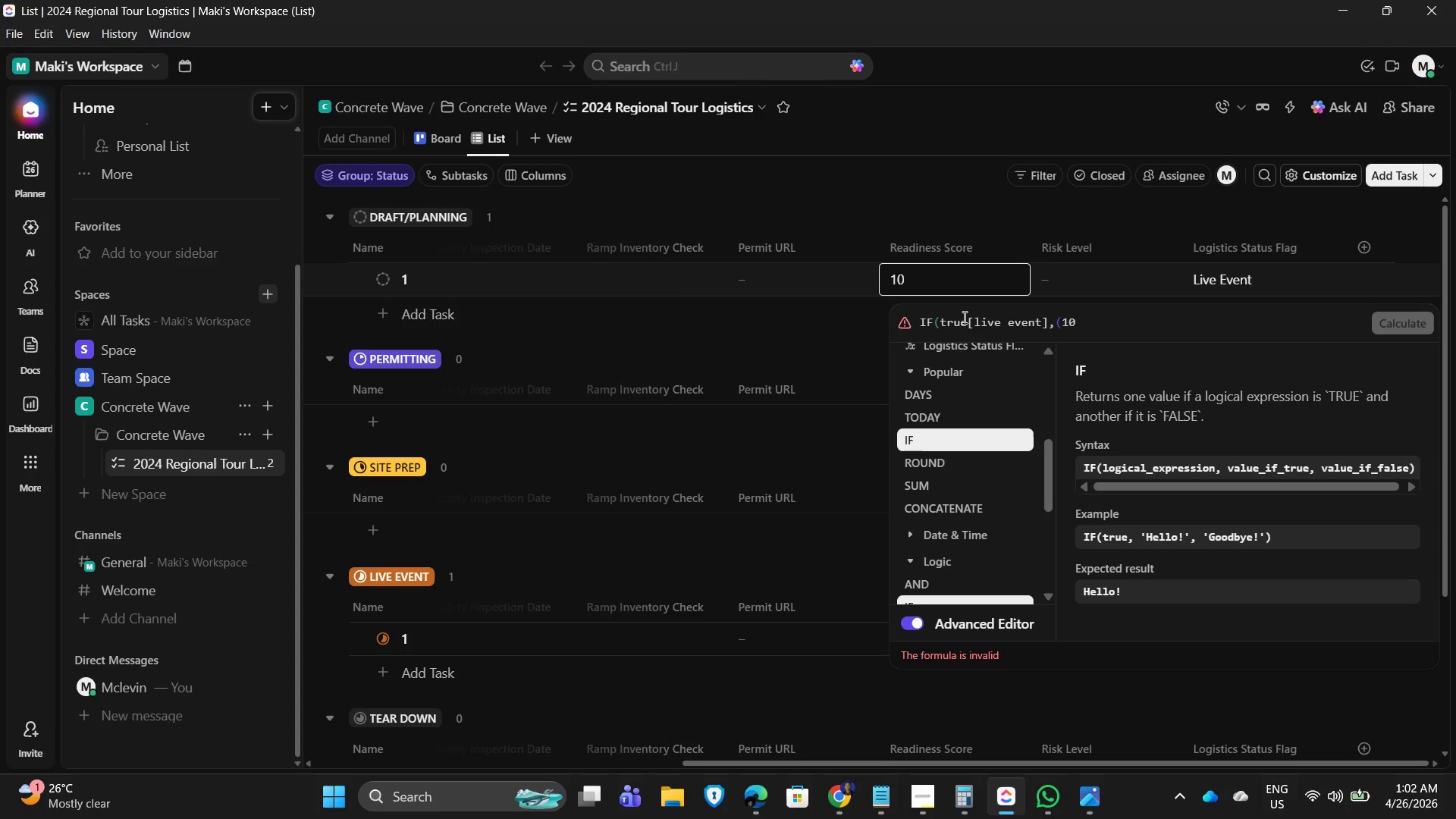 
key(Comma)
 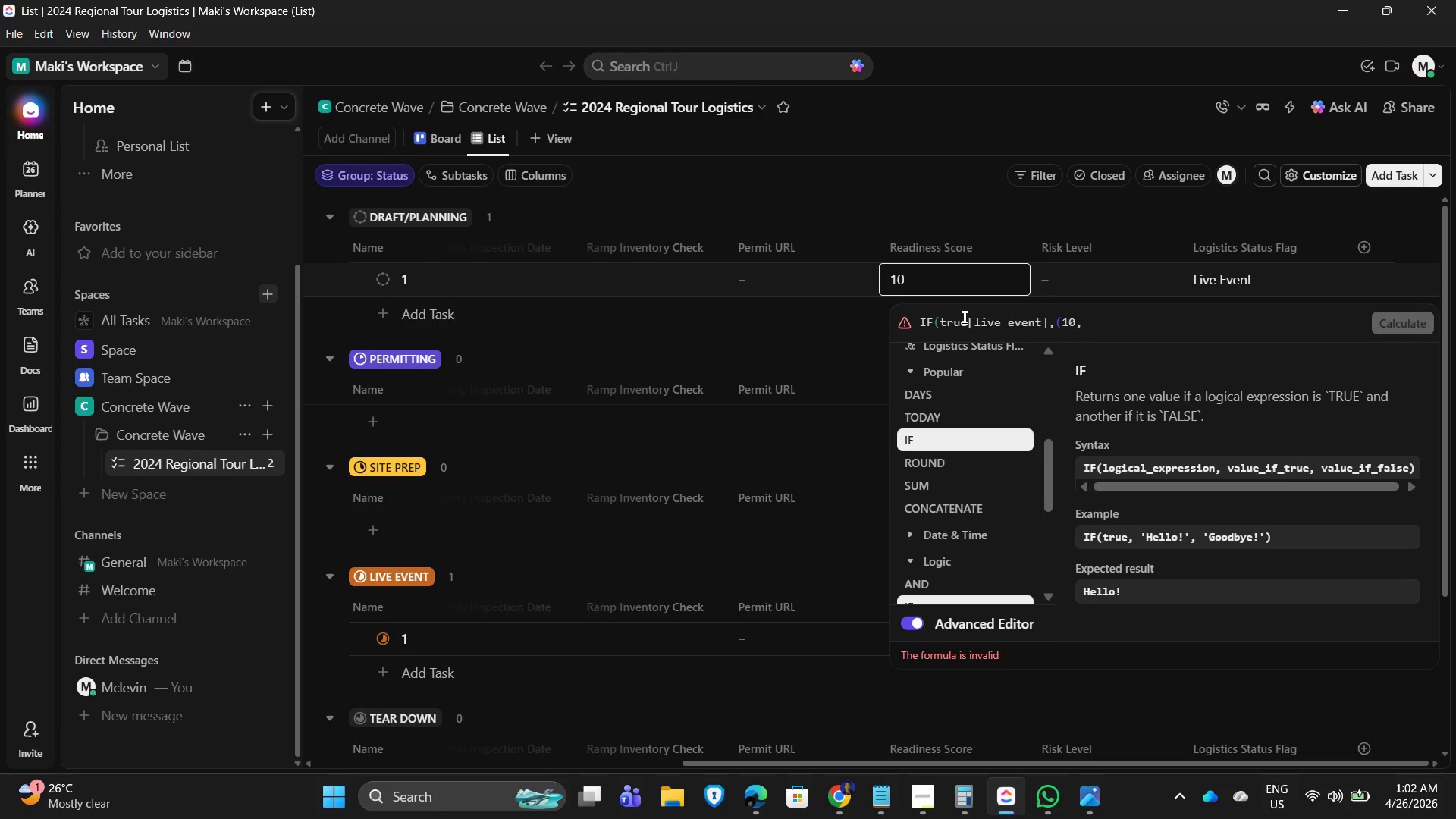 
key(Numpad0)
 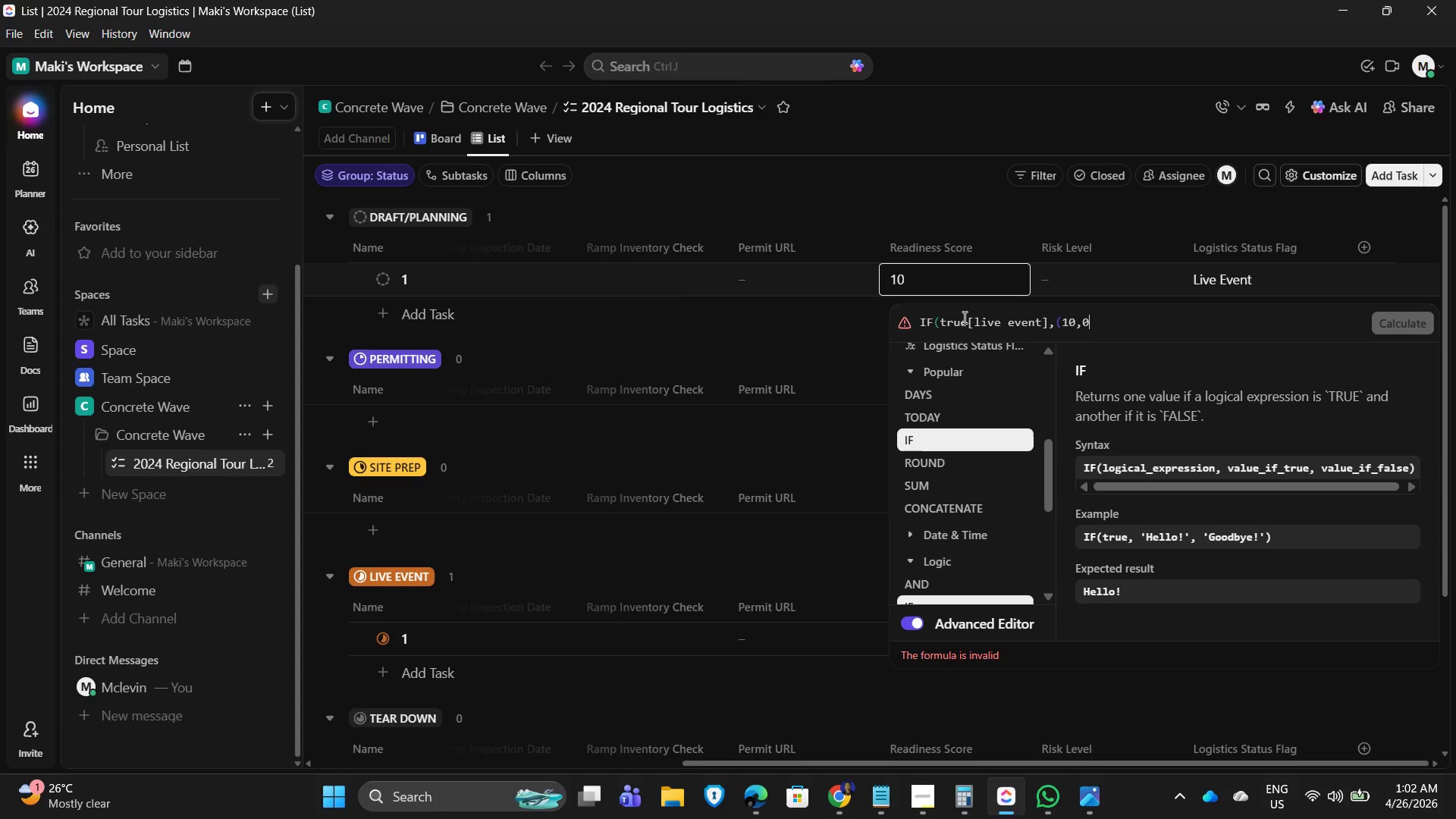 
key(0)
 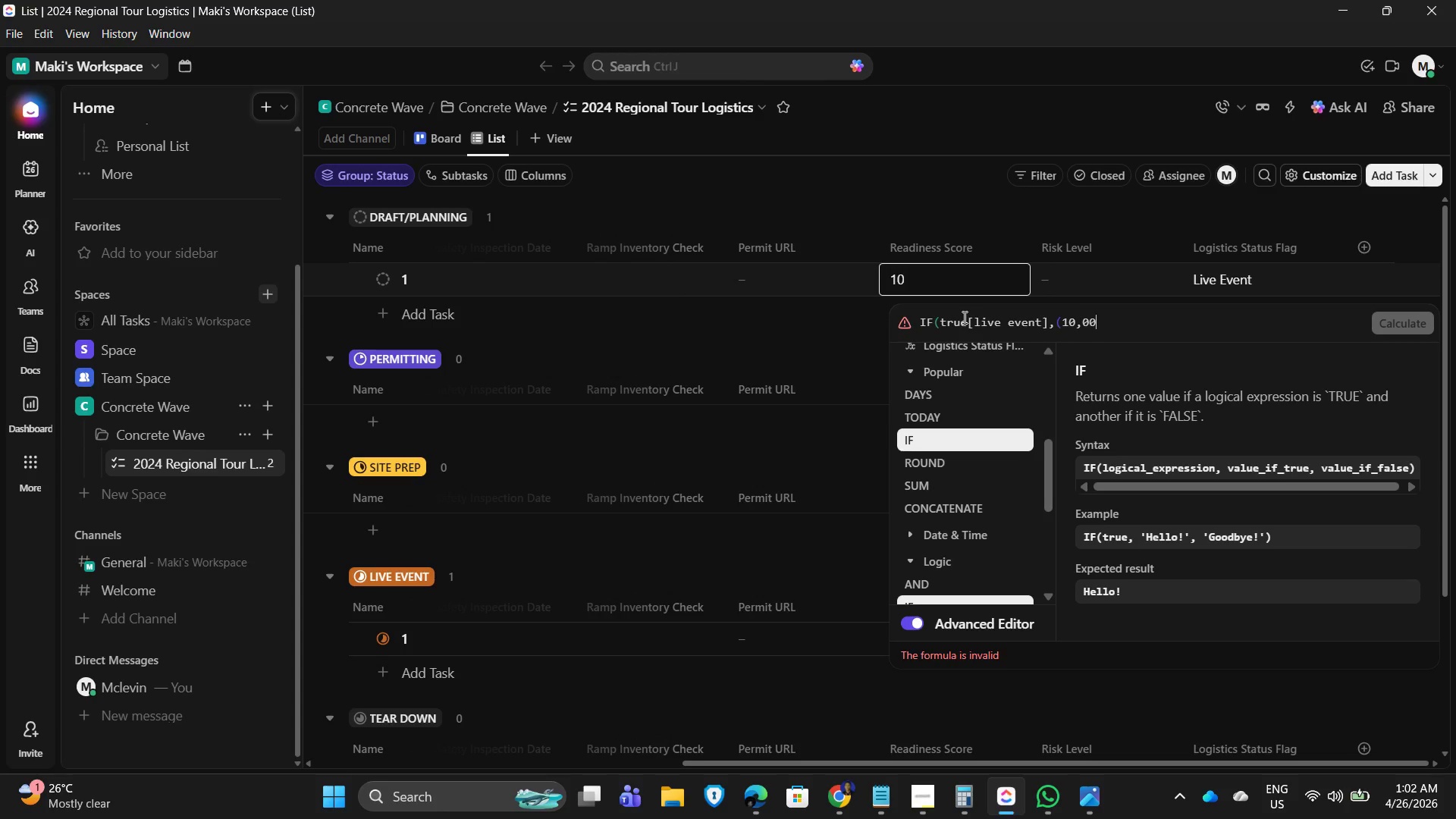 
key(Backspace)
 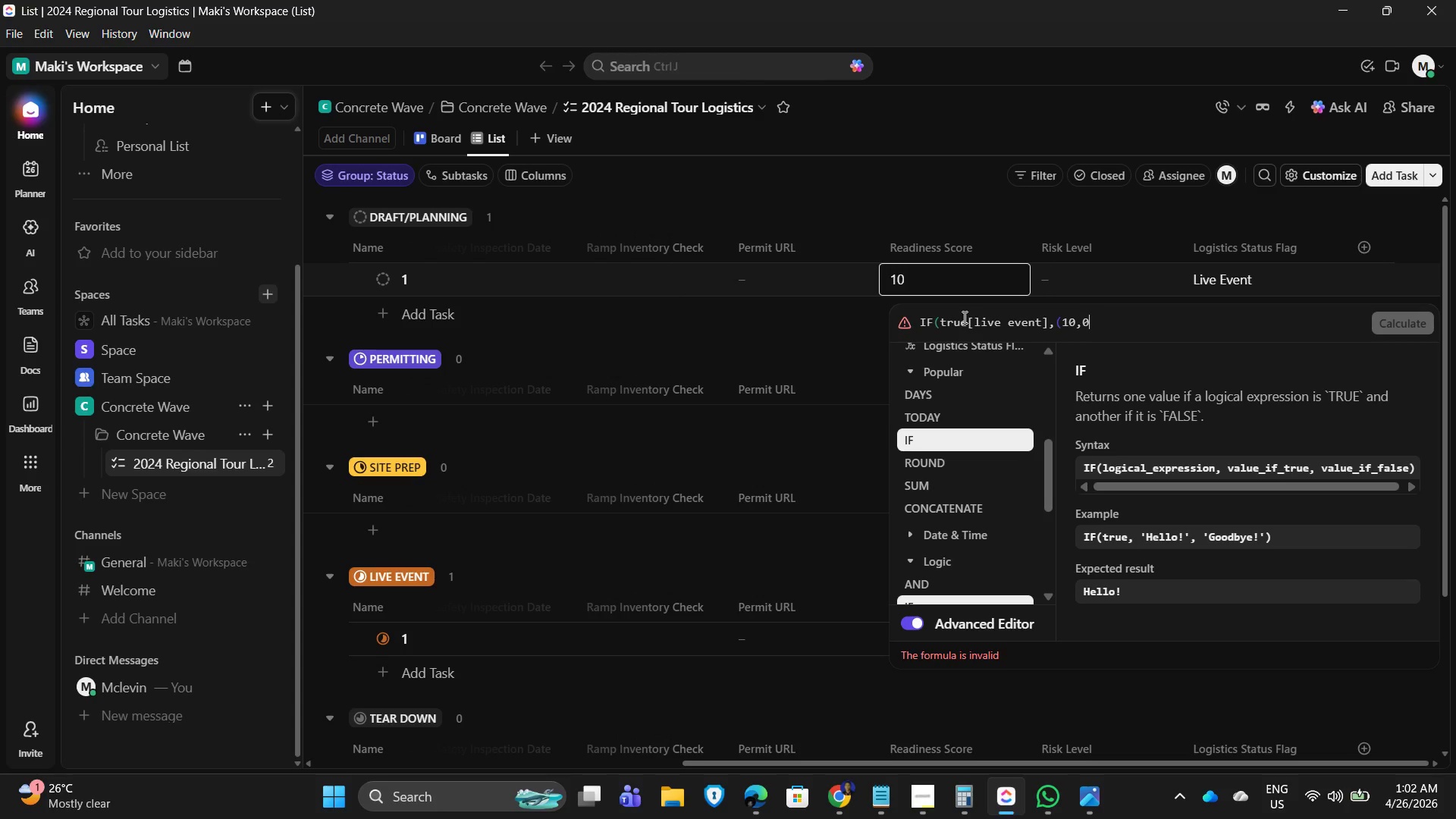 
key(Shift+0)
 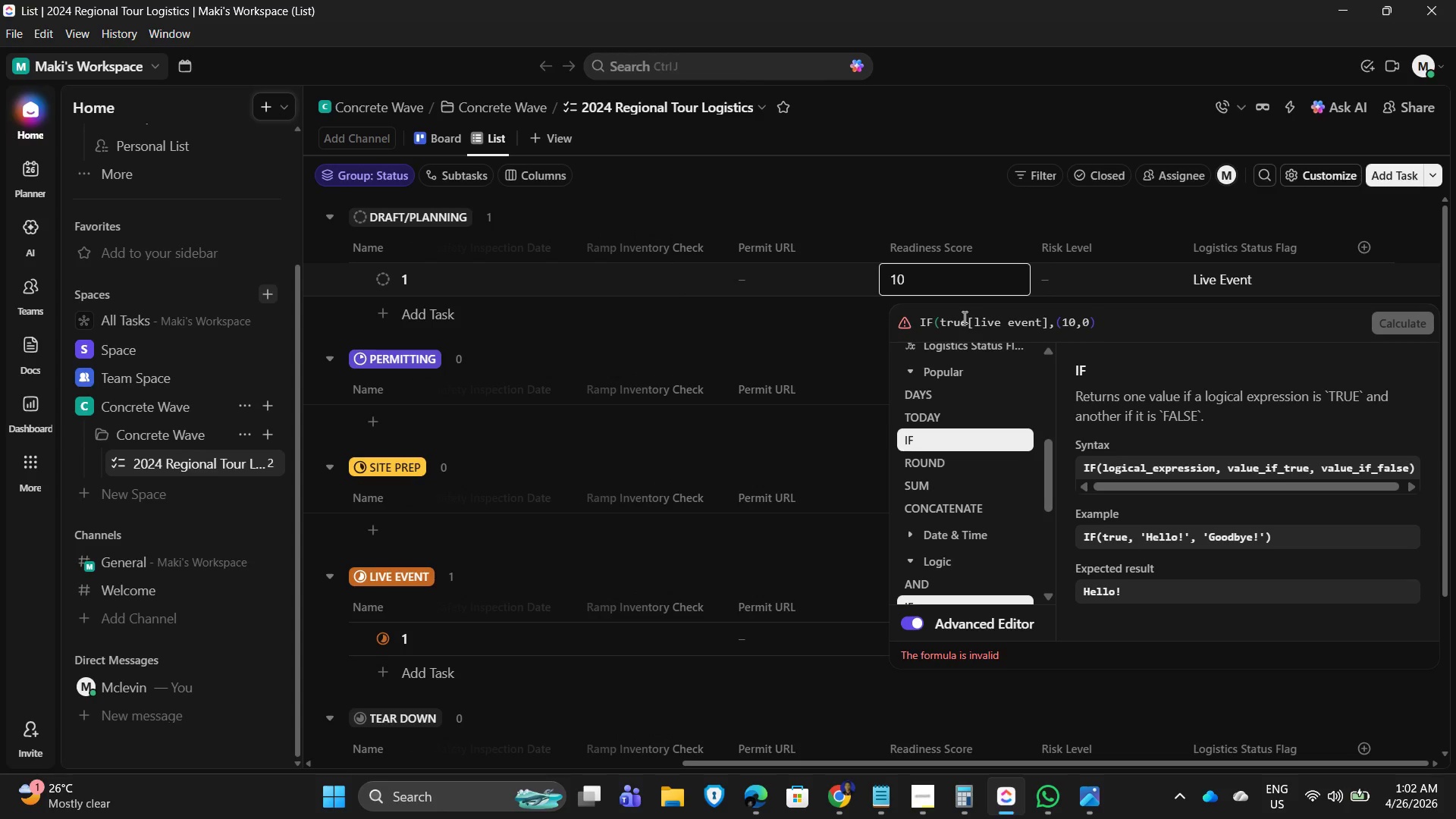 
key(ArrowLeft)
 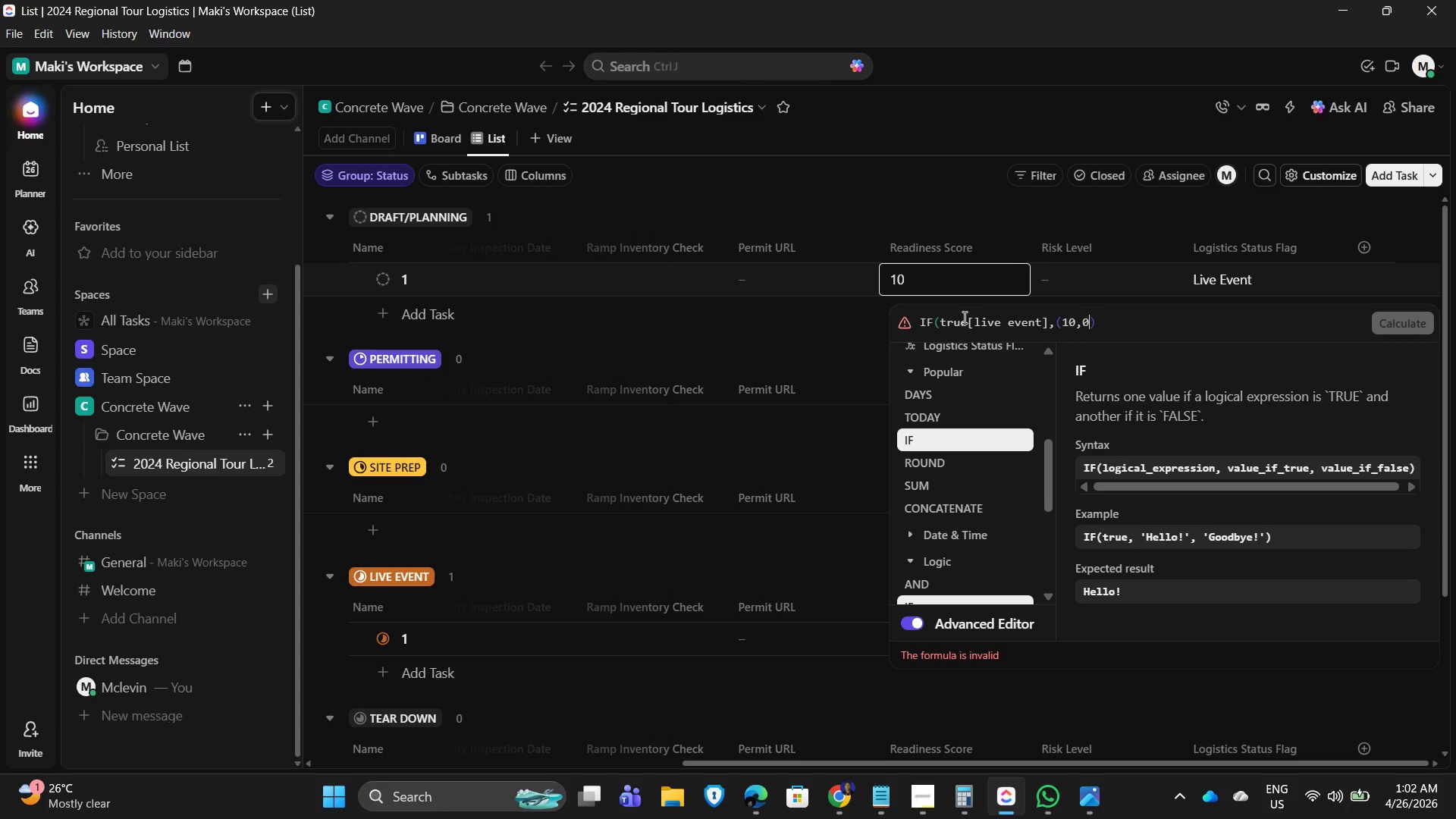 
key(ArrowLeft)
 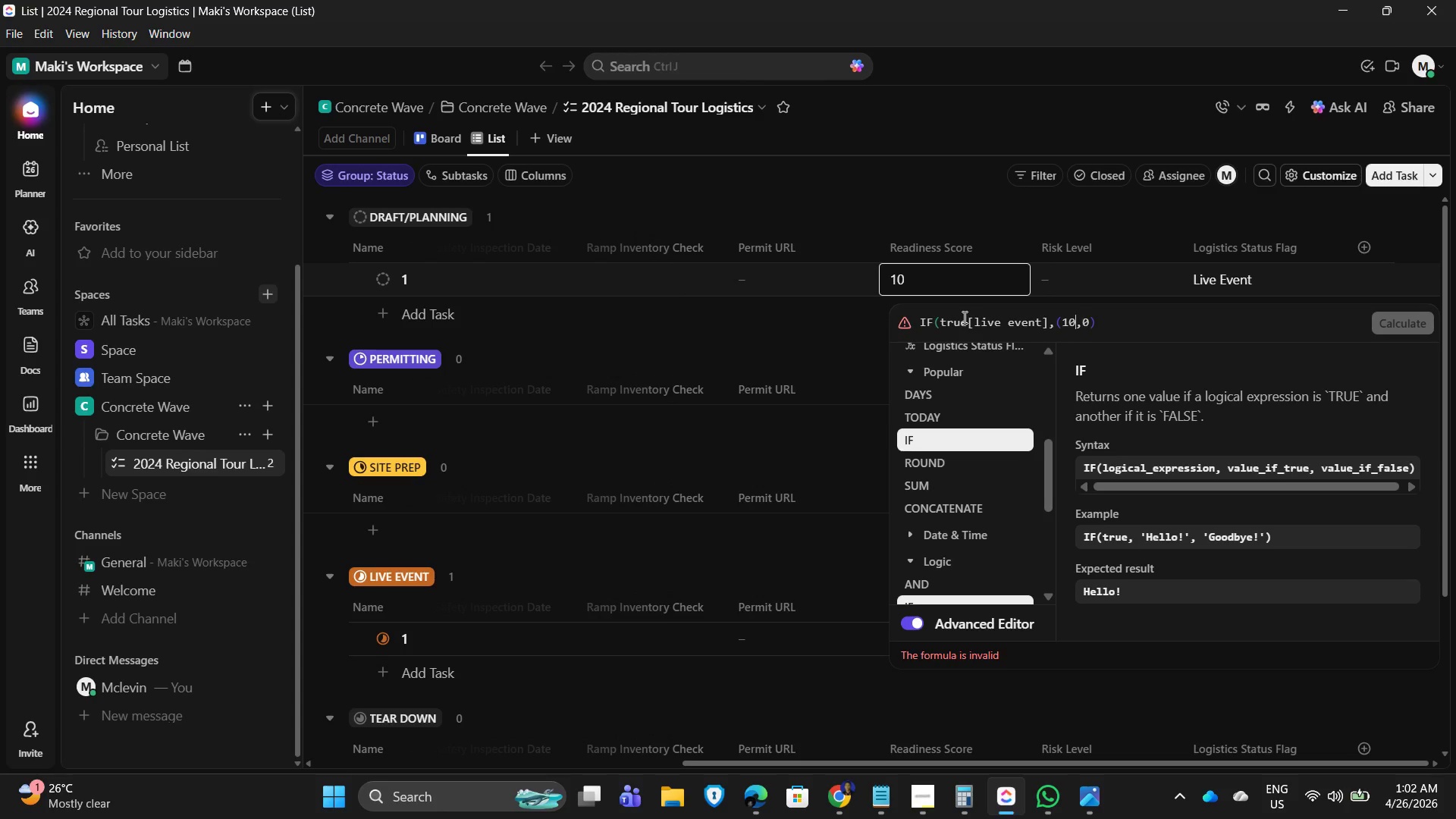 
key(ArrowLeft)
 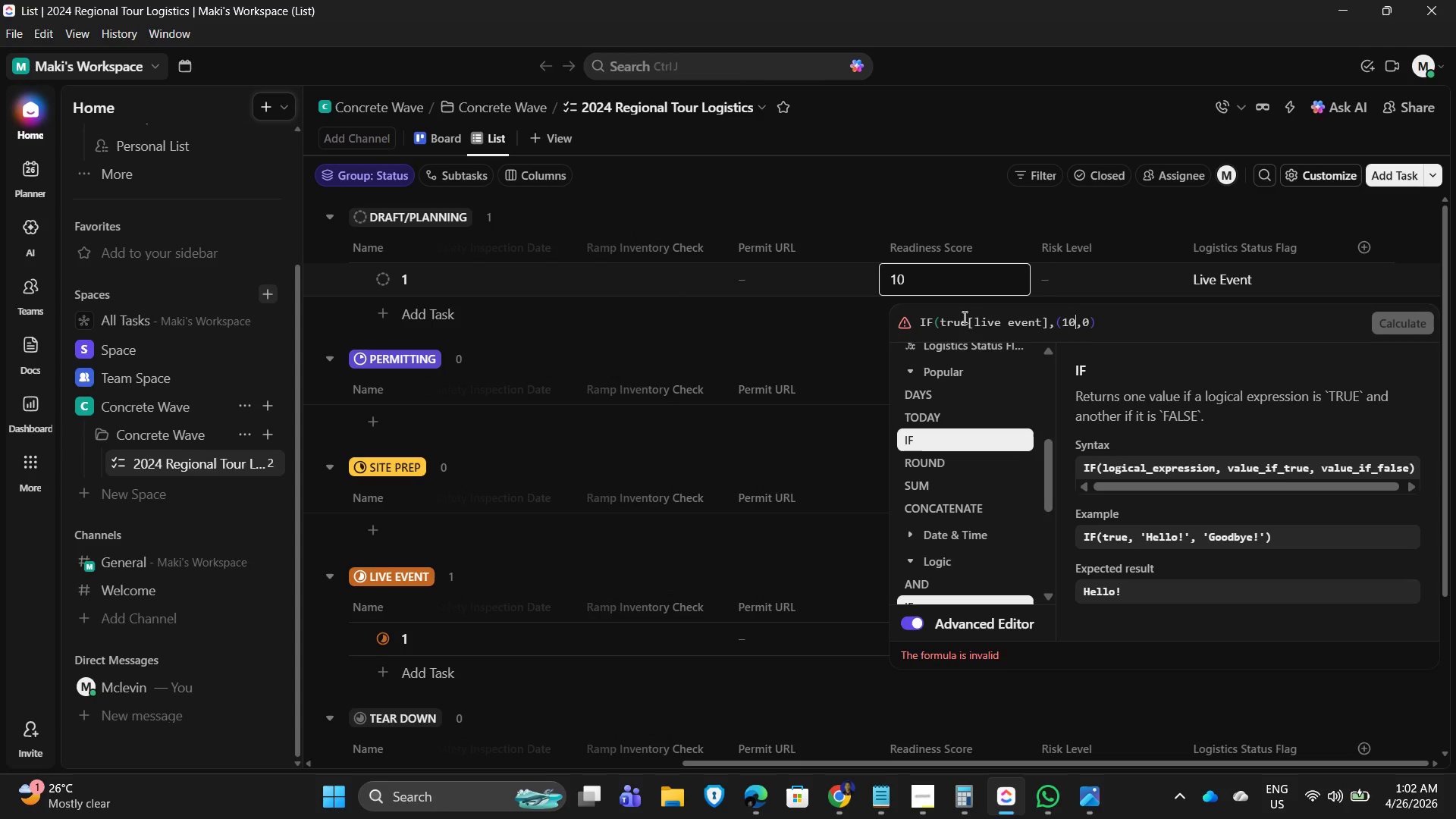 
key(ArrowLeft)
 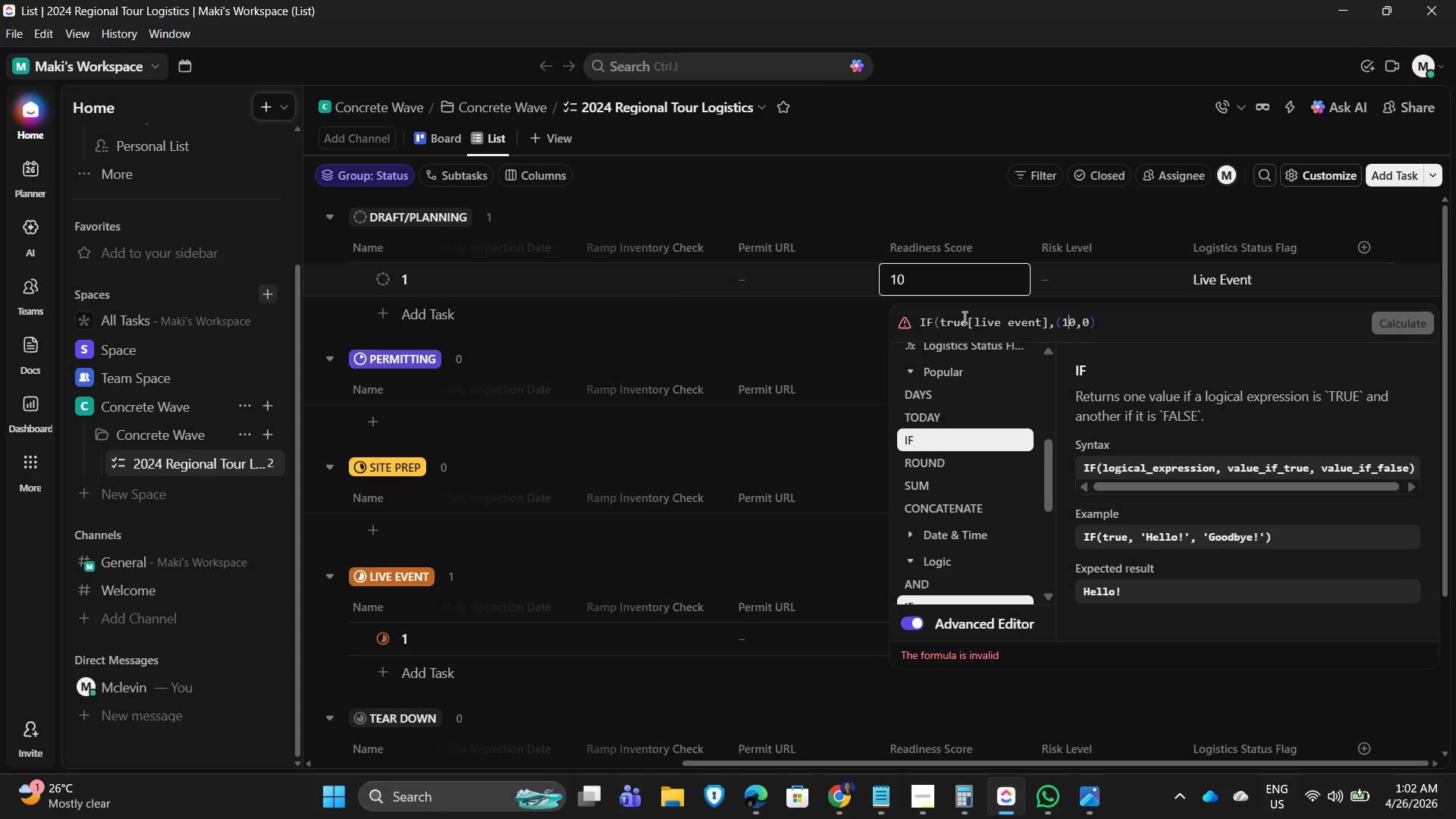 
key(ArrowLeft)
 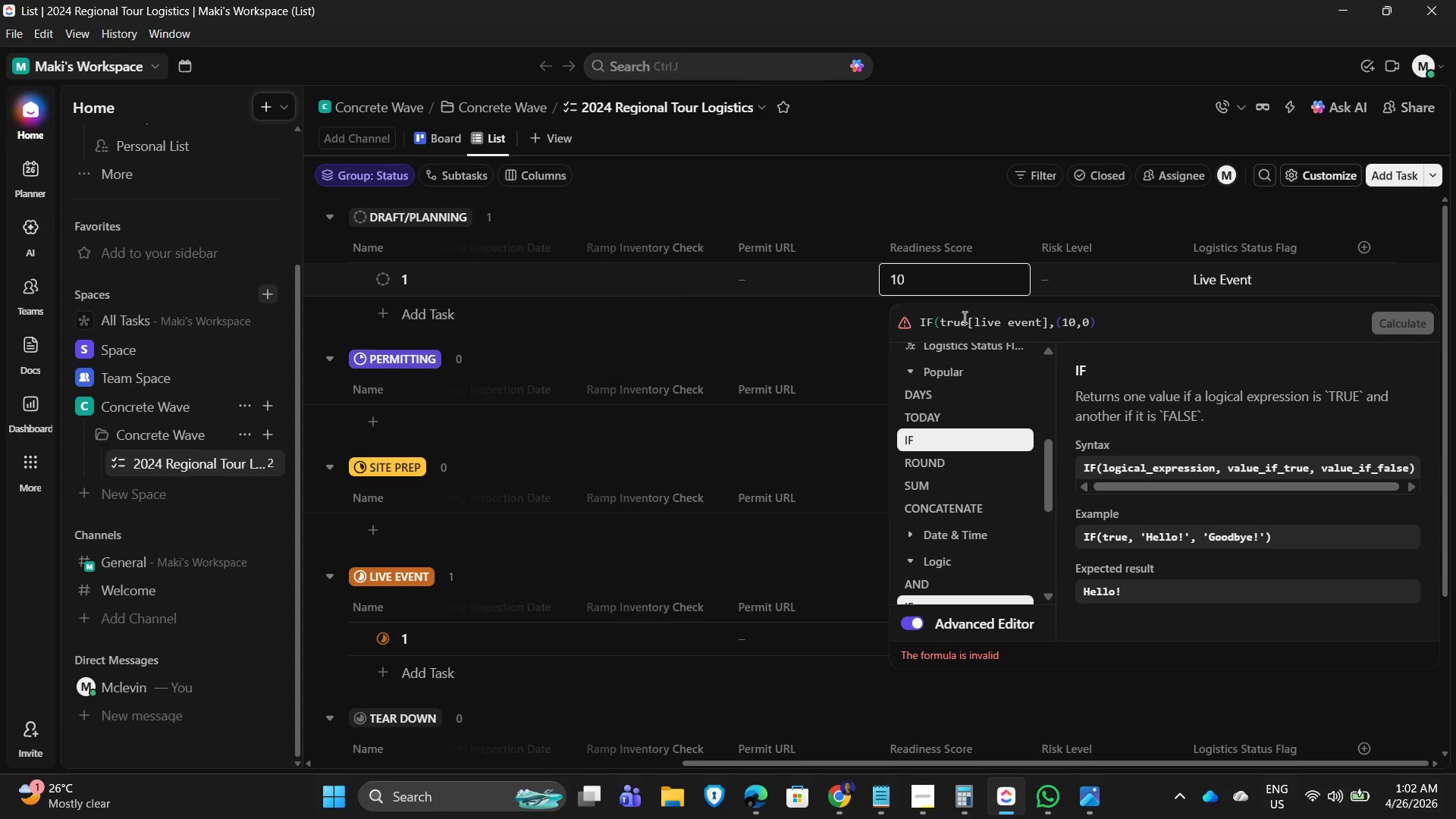 
key(Backspace)
 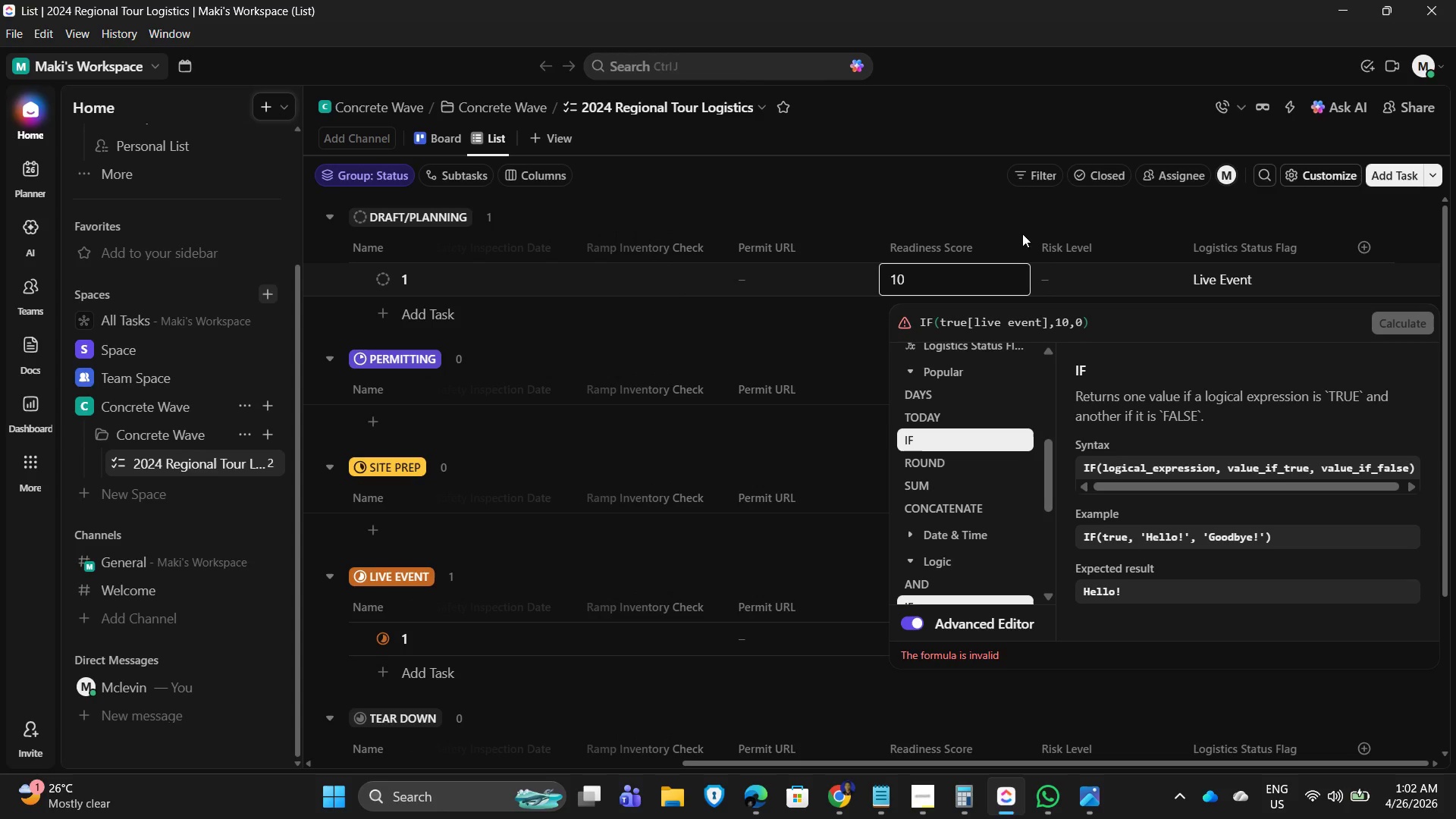 
left_click([1134, 329])
 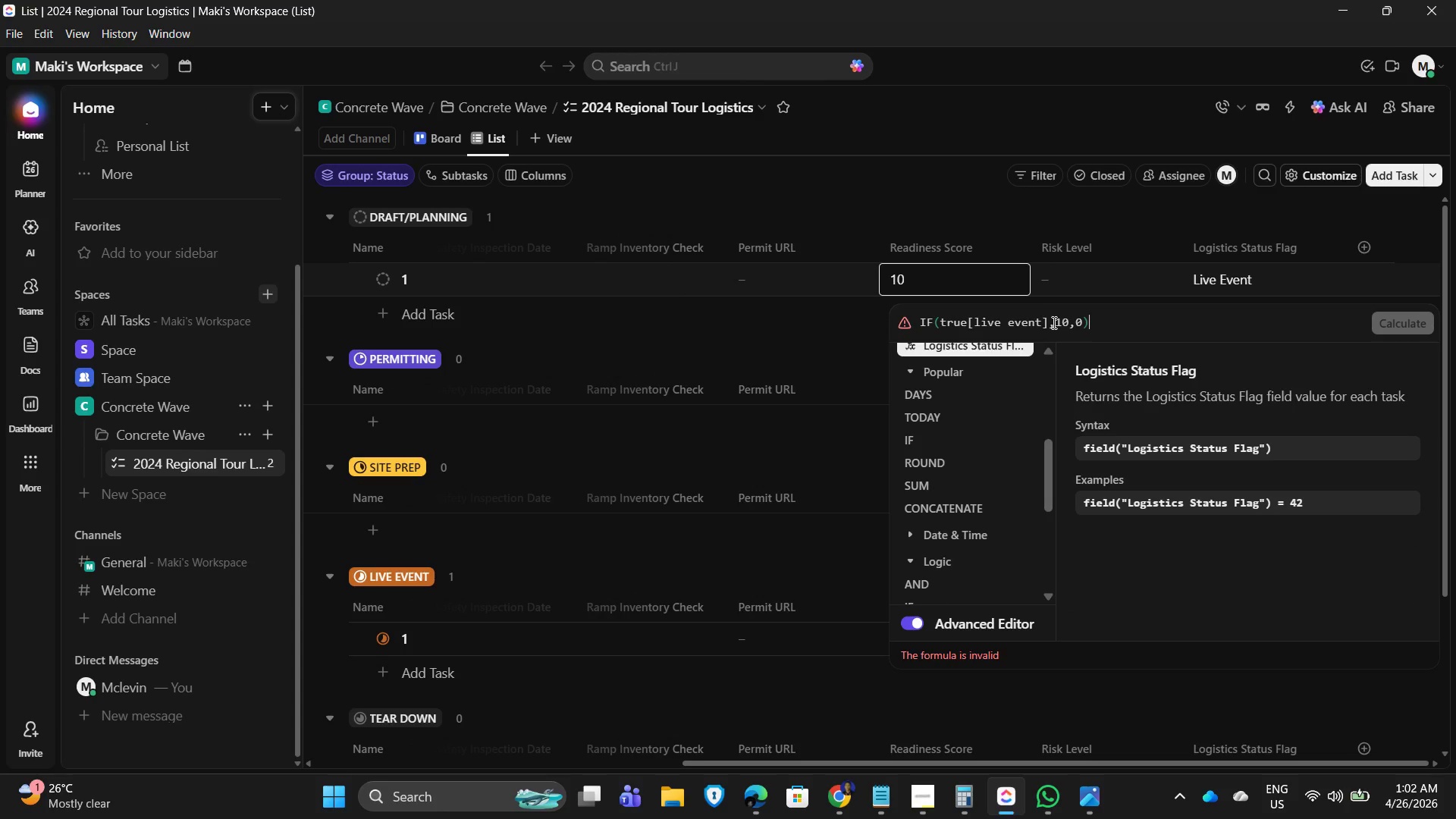 
left_click([1050, 321])
 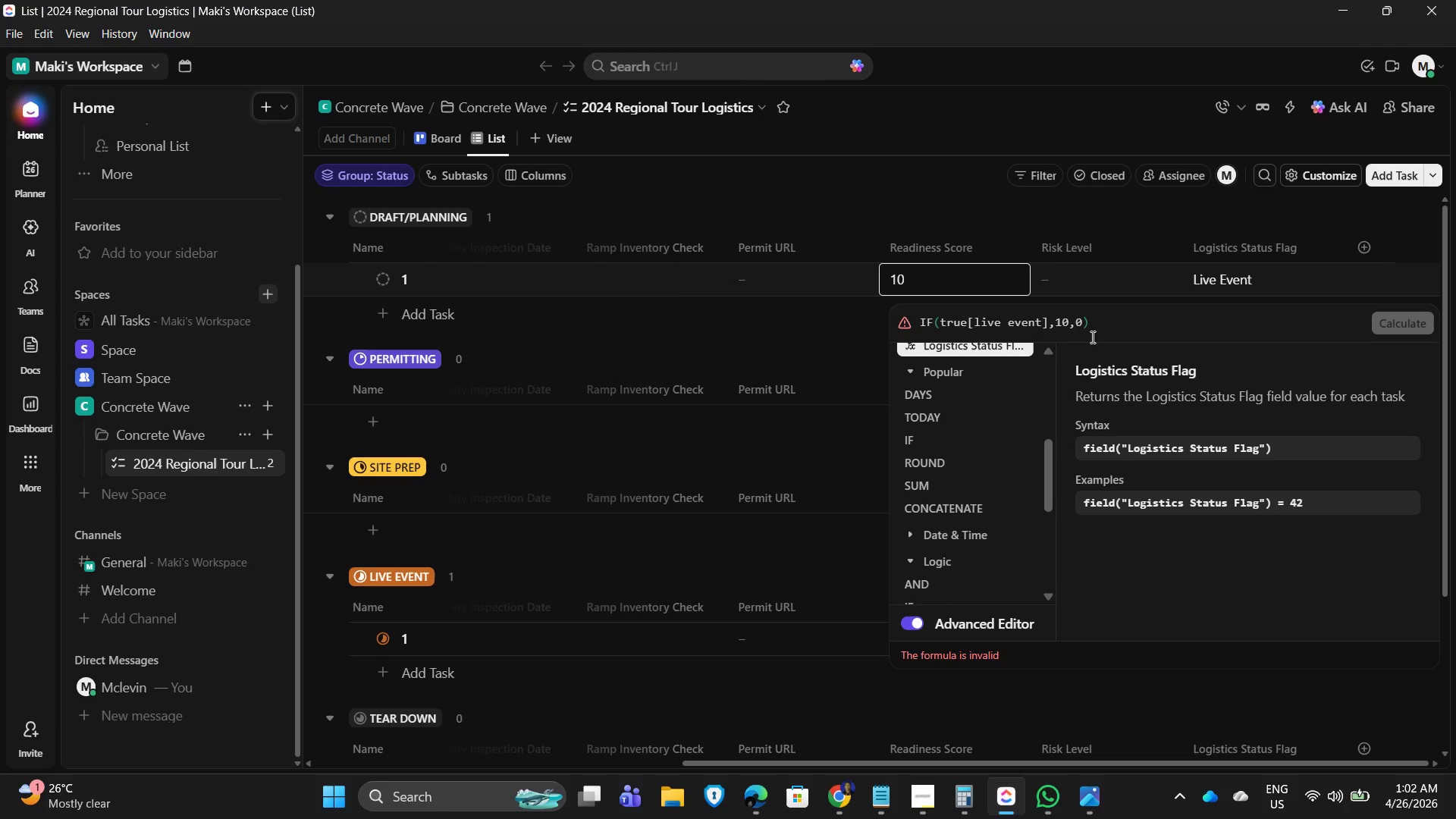 
key(Backspace)
 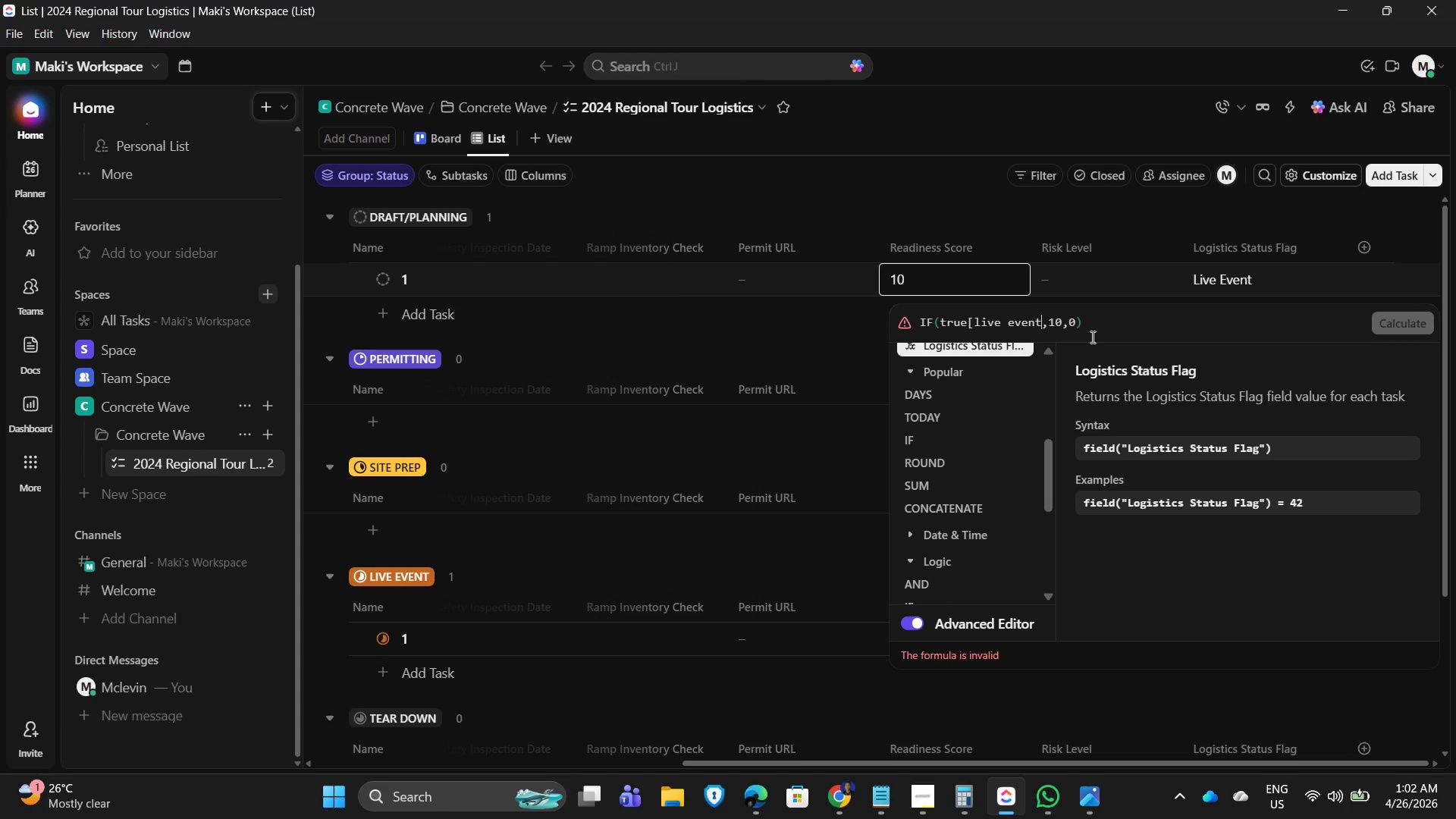 
key(Shift+Quote)
 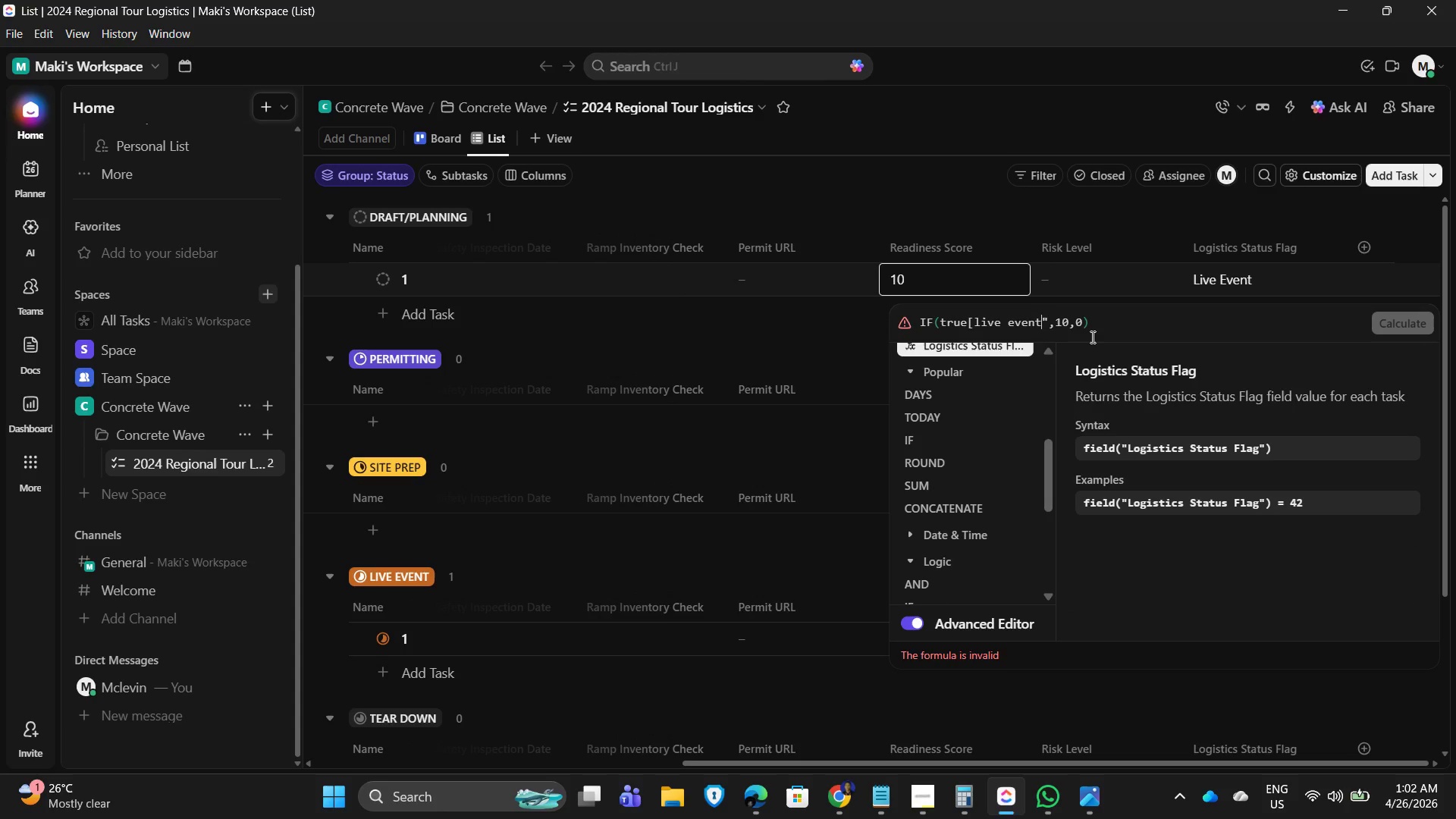 
hold_key(key=ArrowLeft, duration=0.8)
 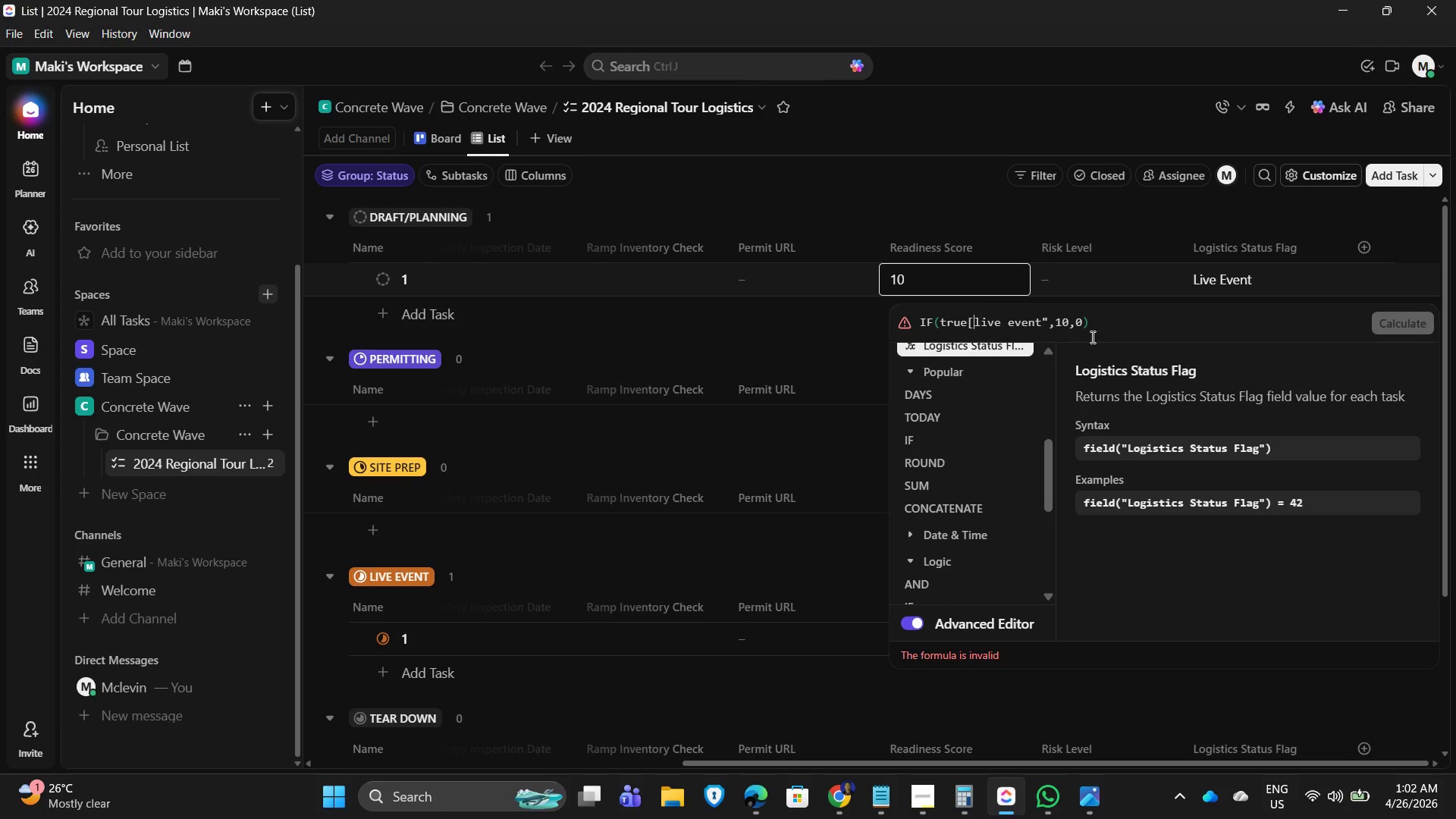 
key(ArrowLeft)
 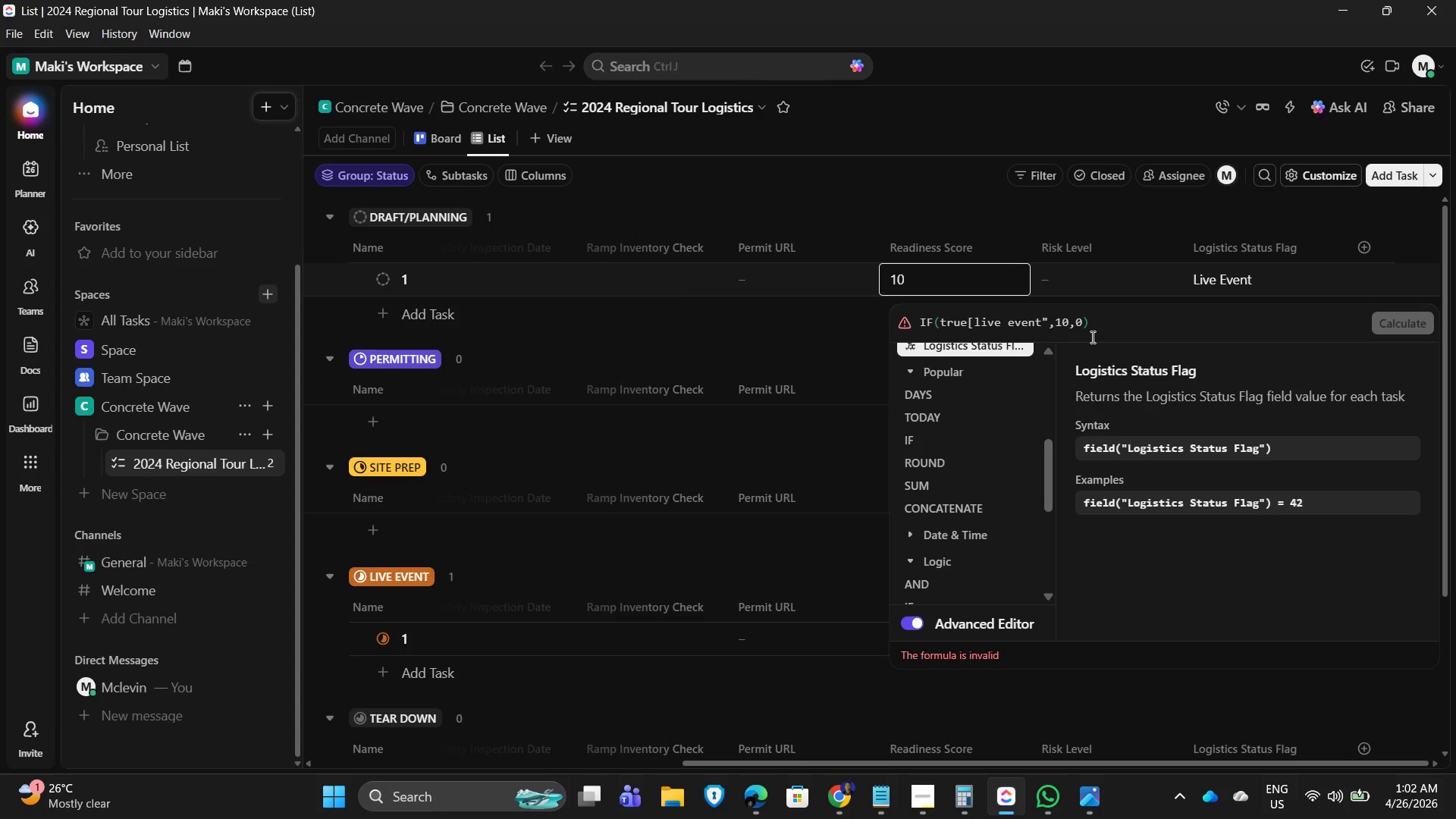 
key(Backspace)
 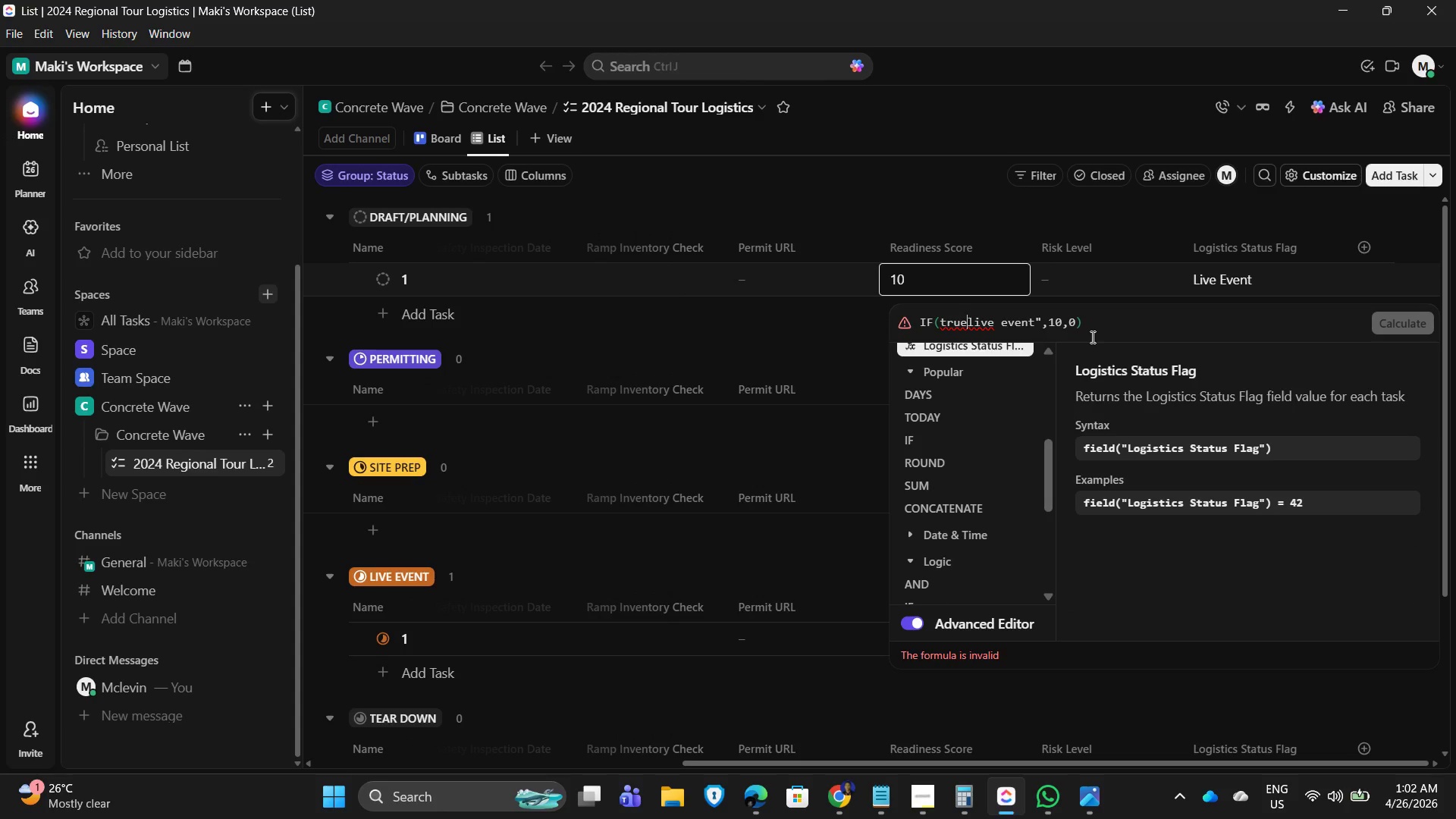 
key(Shift+Enter)
 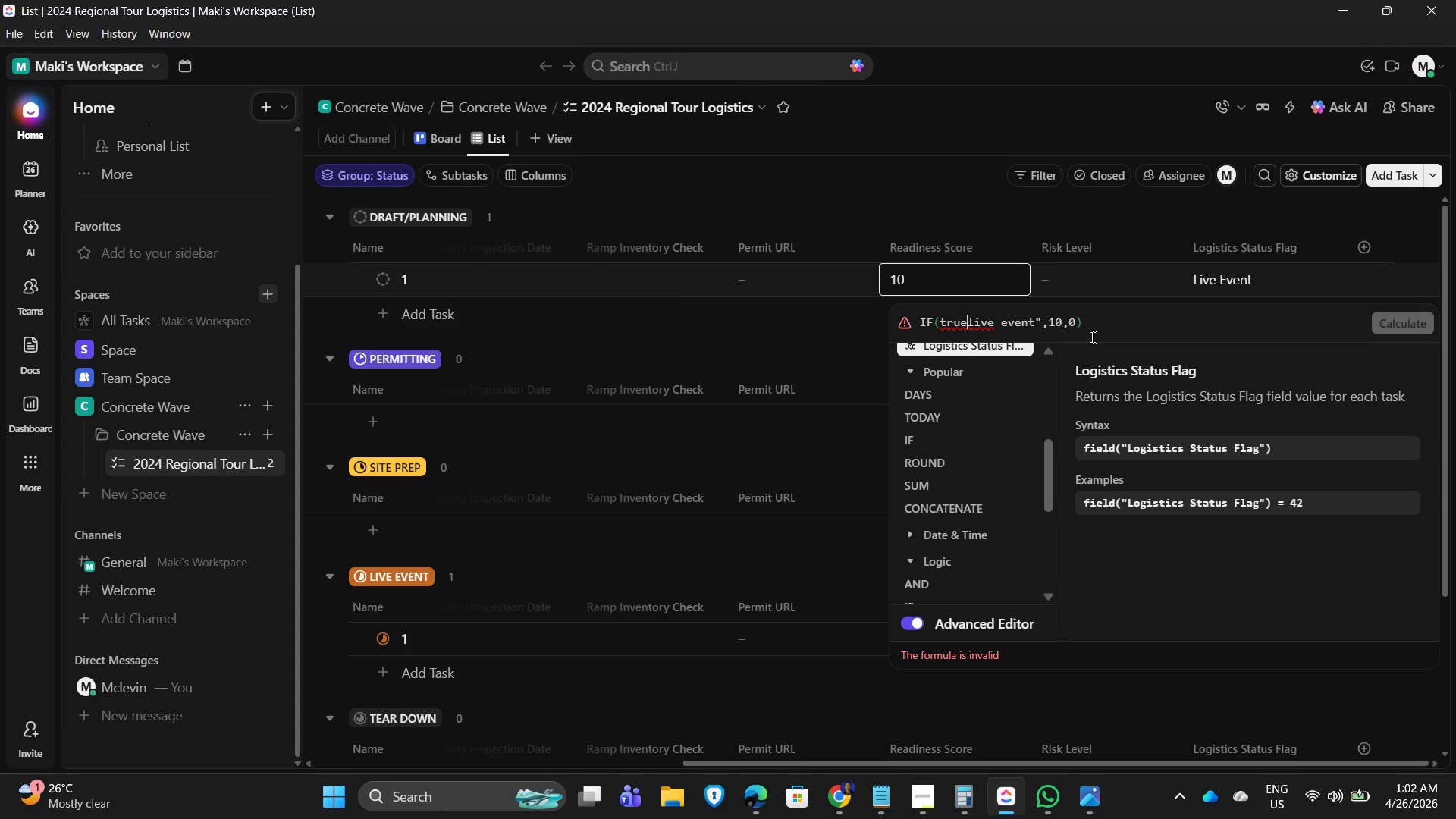 
key(Shift+Quote)
 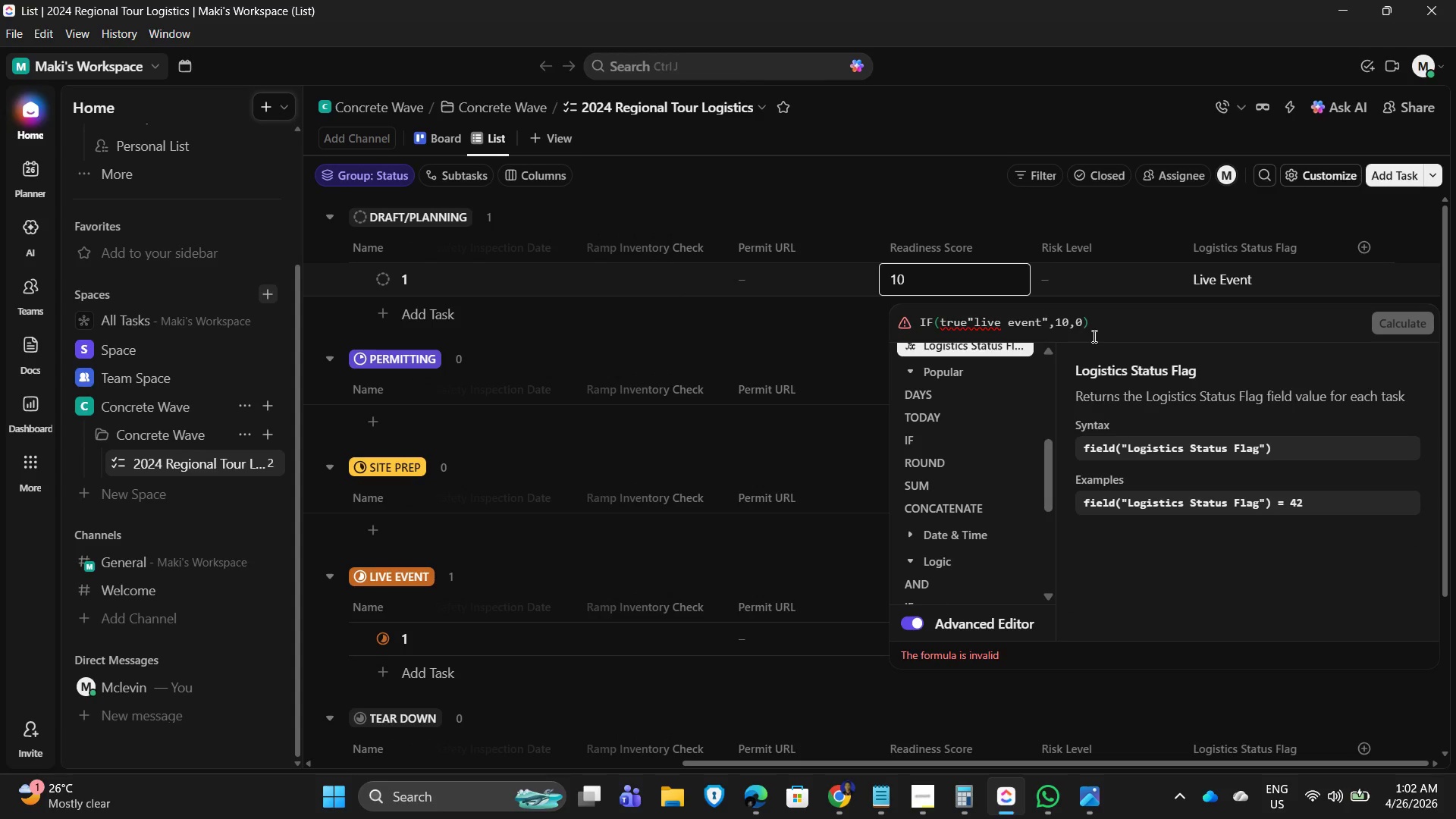 
left_click([1193, 325])
 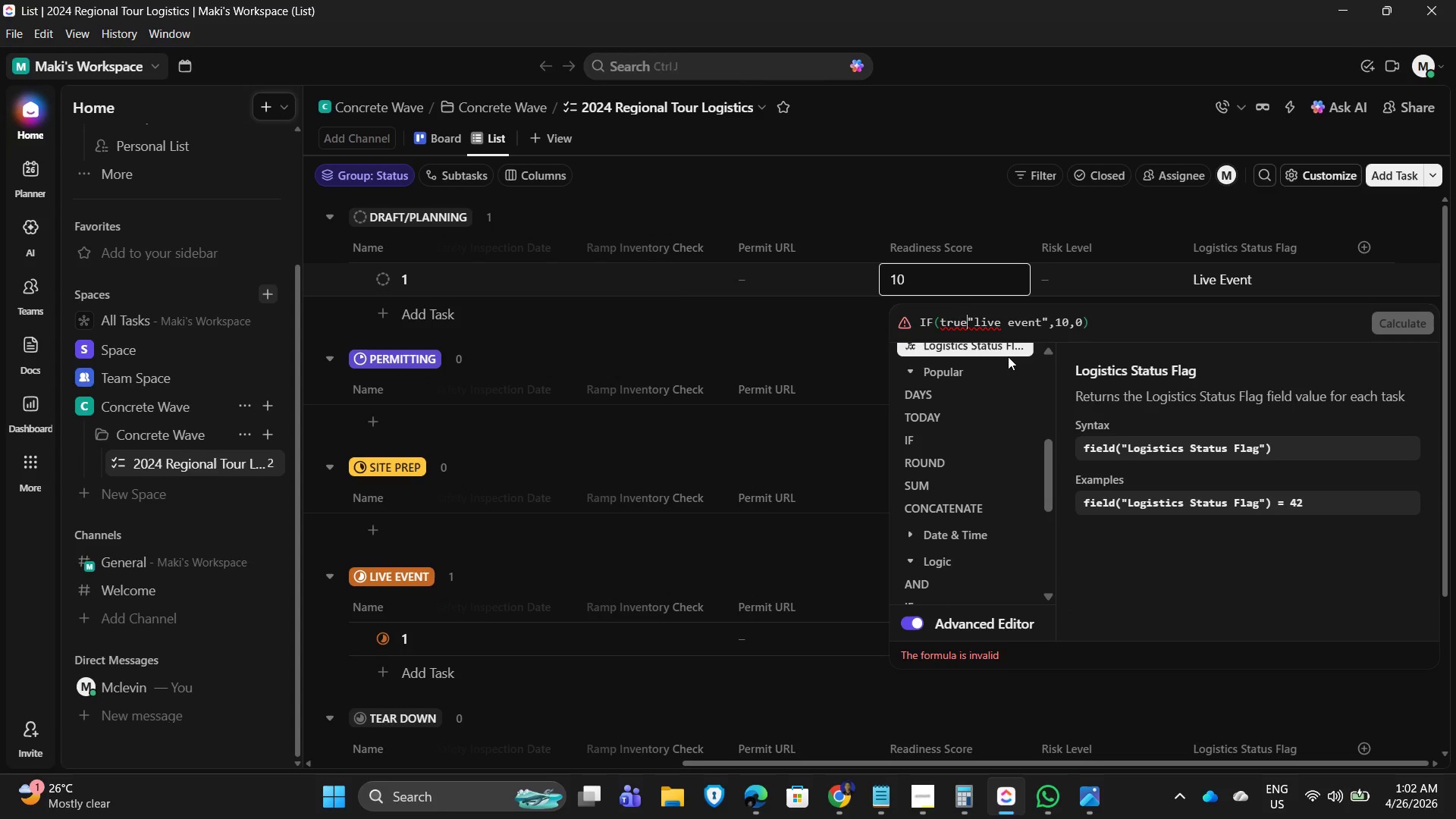 
key(Comma)
 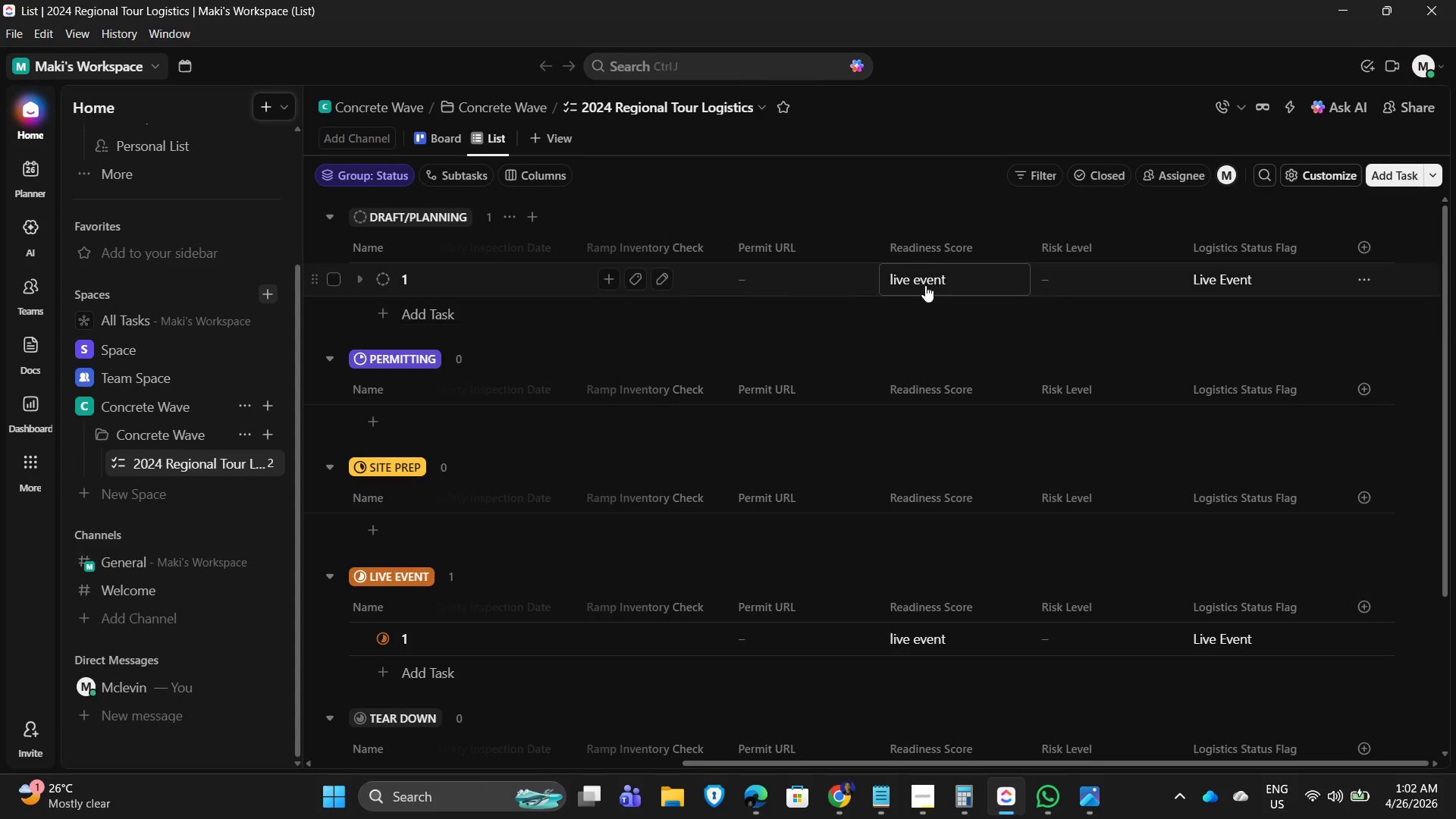 
left_click([925, 285])
 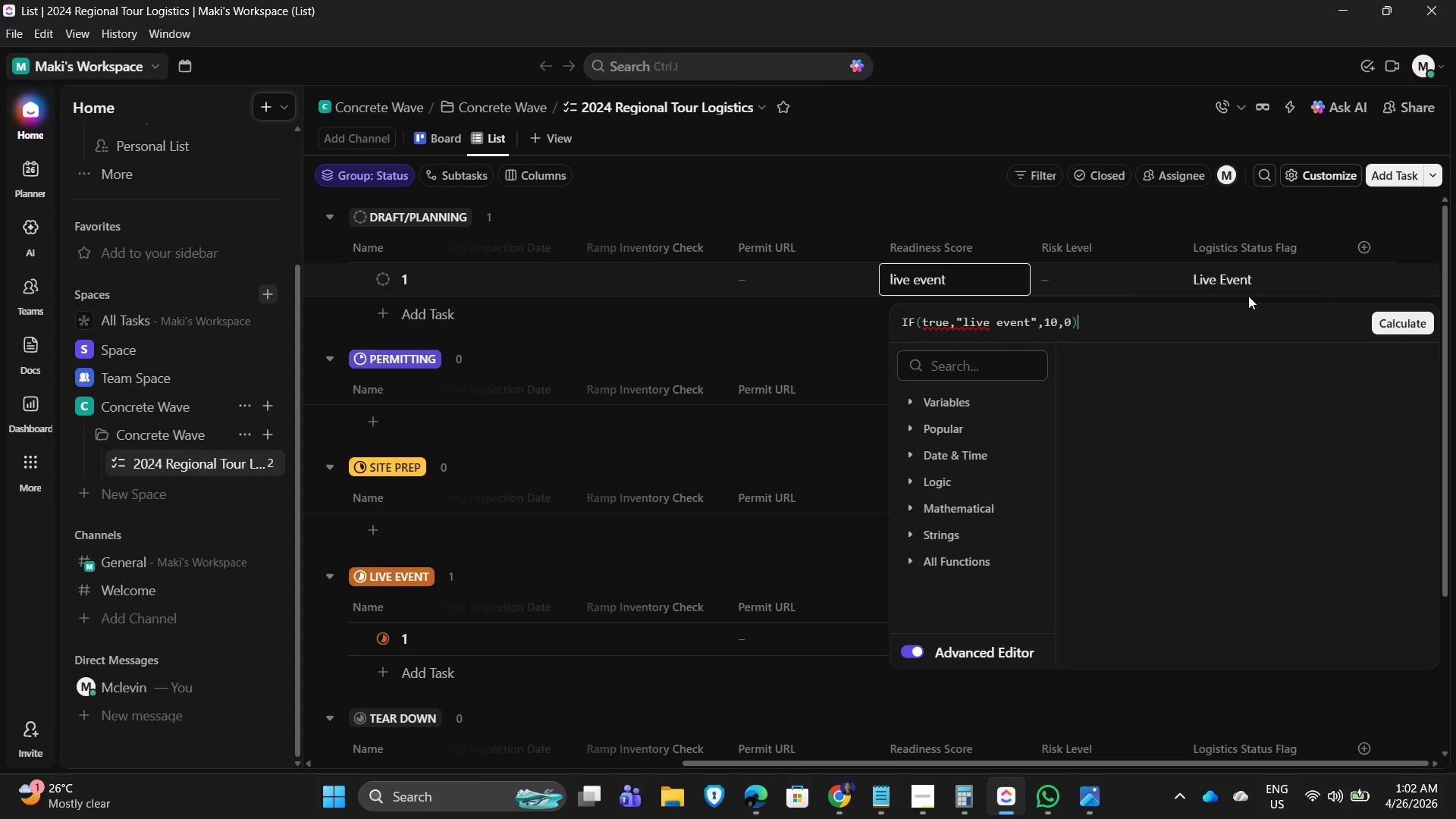 
left_click([915, 207])
 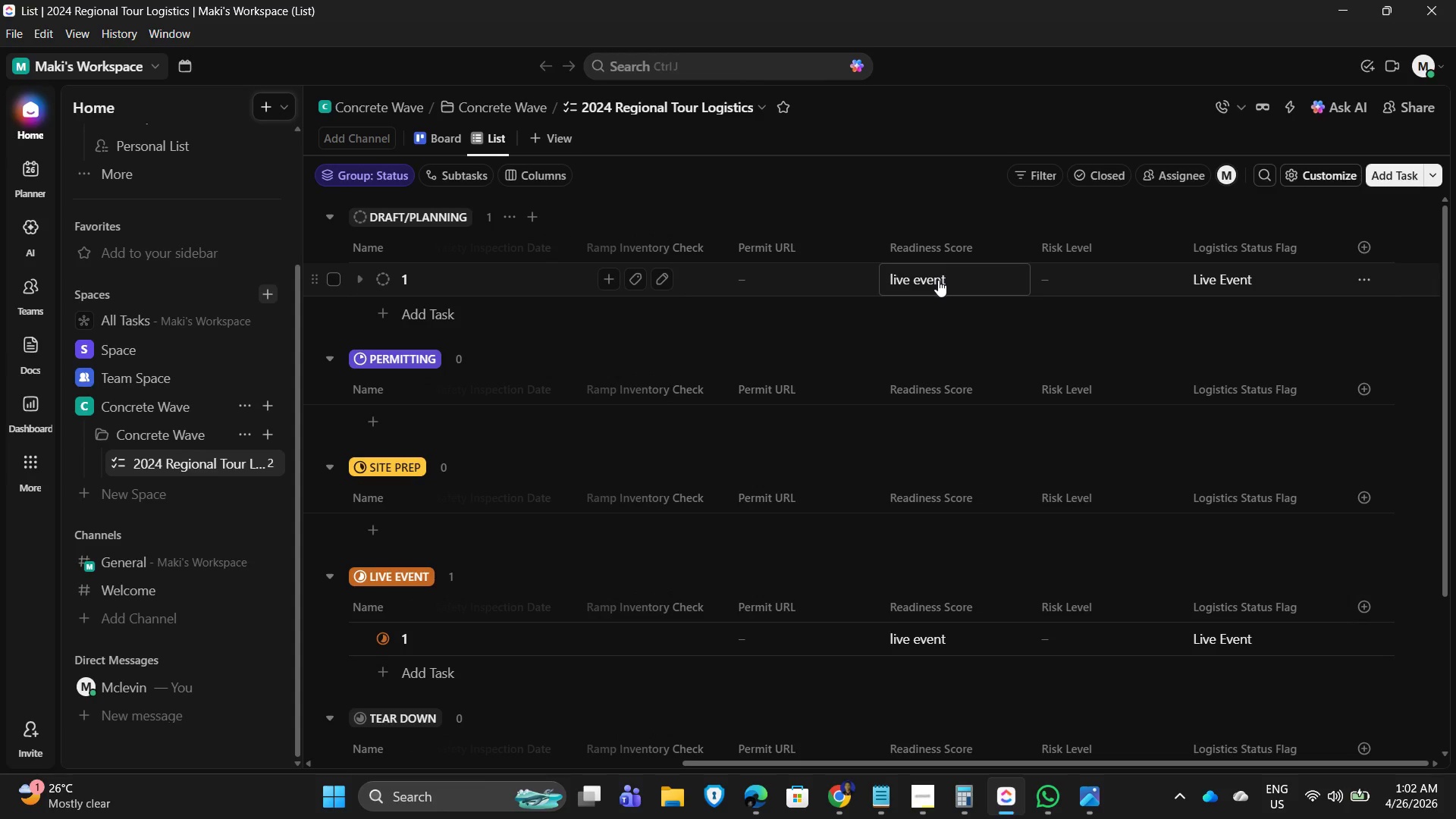 
left_click([938, 280])
 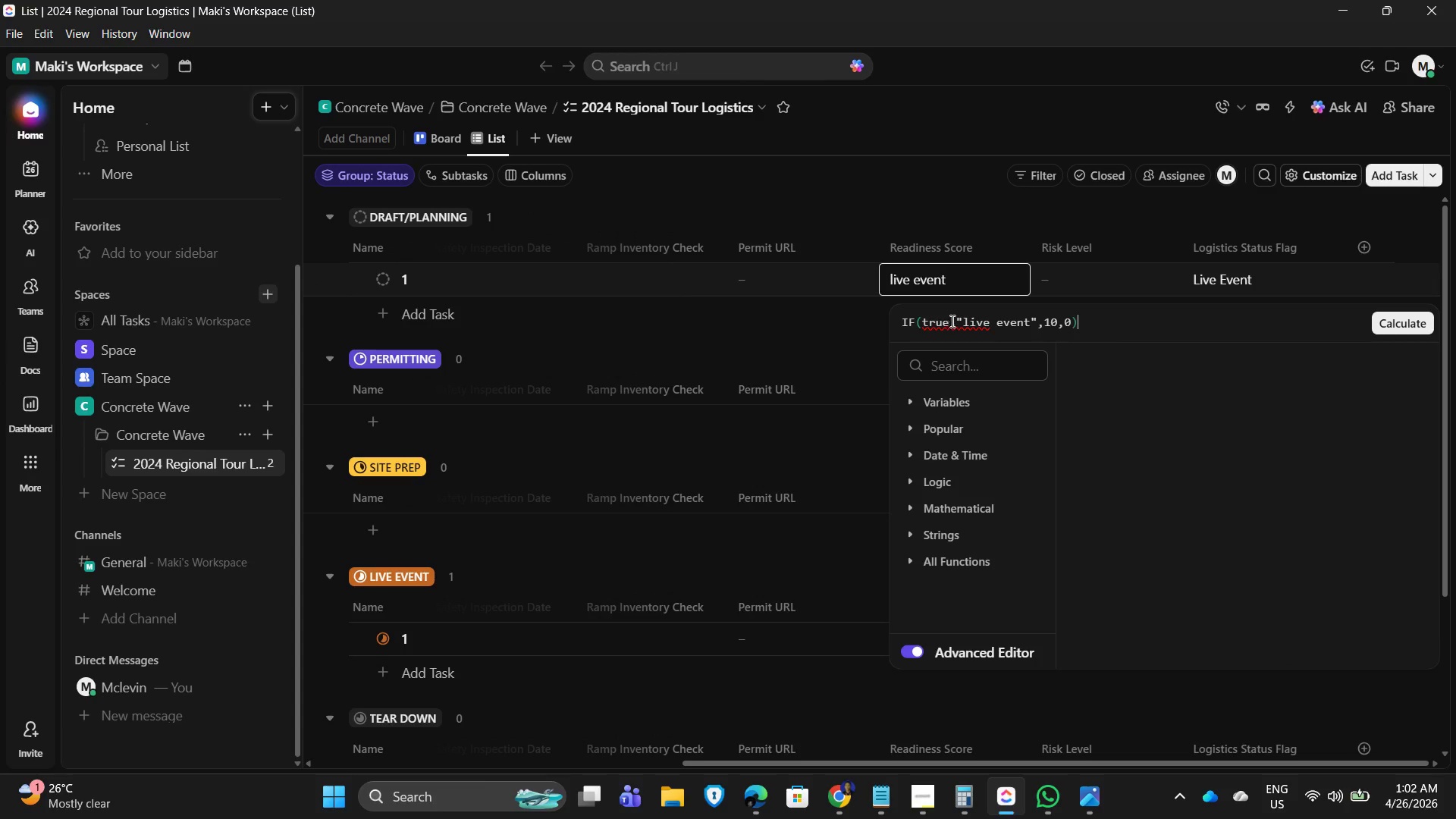 
left_click([1030, 323])
 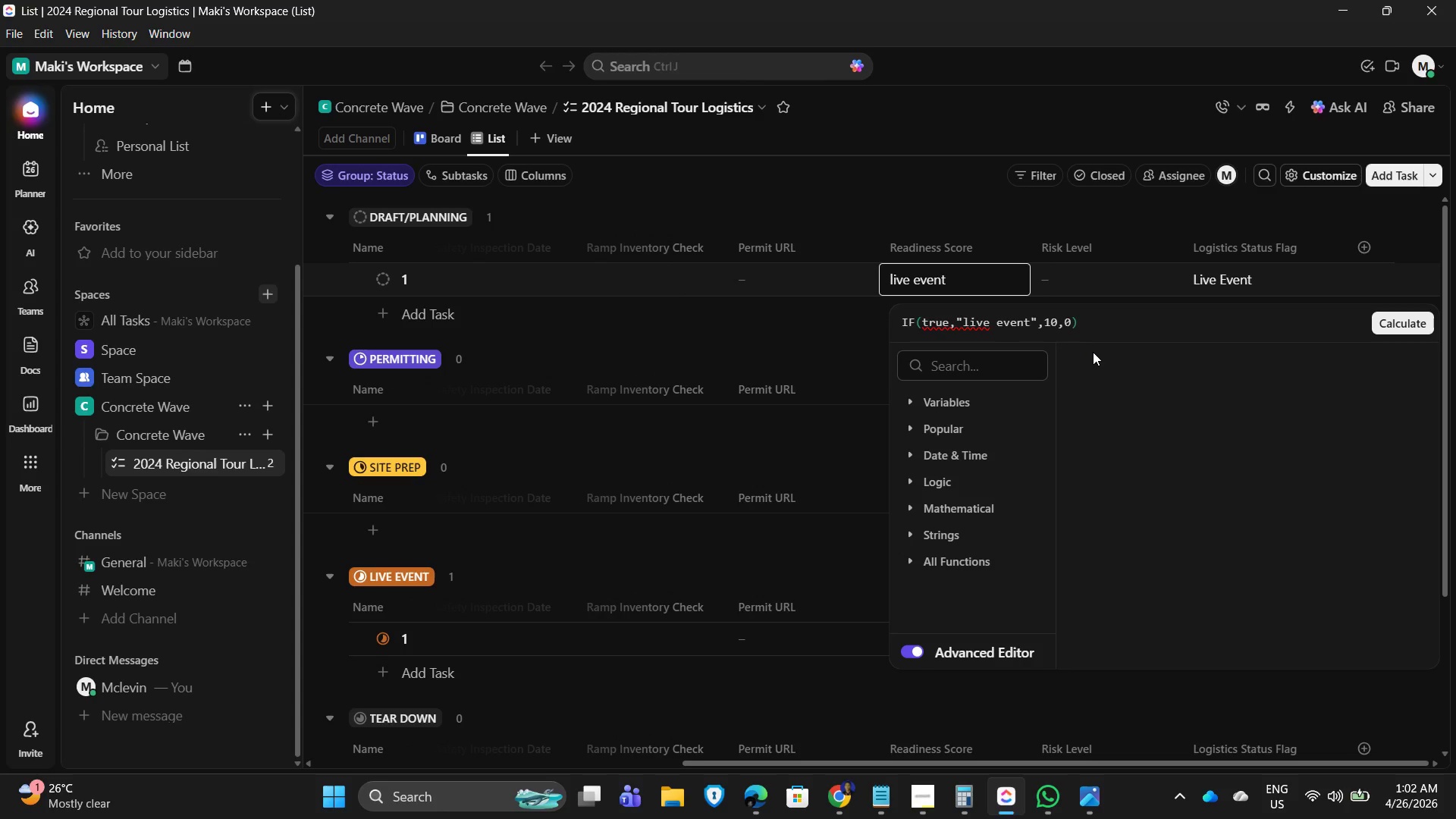 
key(Backspace)
 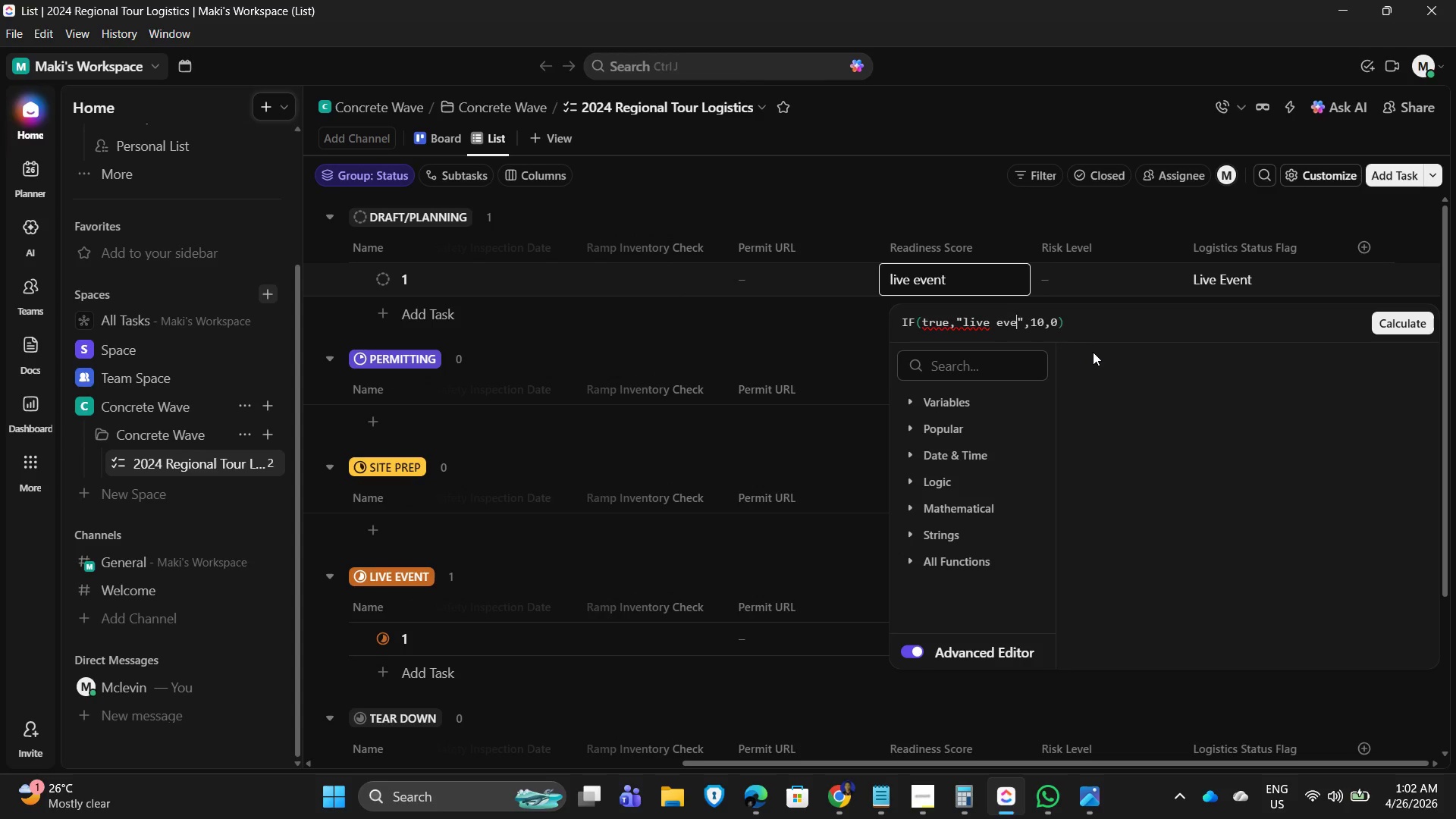 
key(Backspace)
 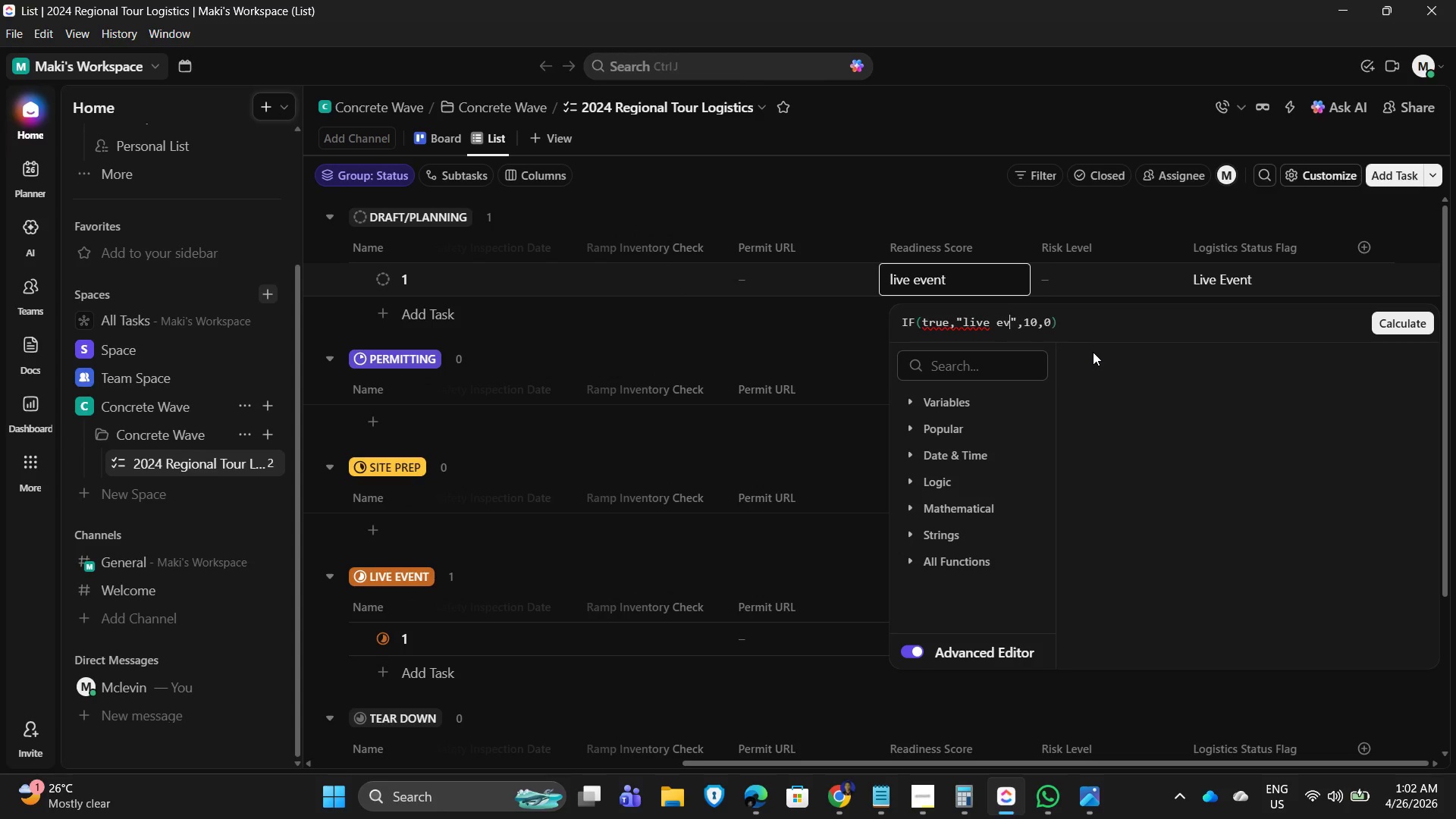 
key(Backspace)
 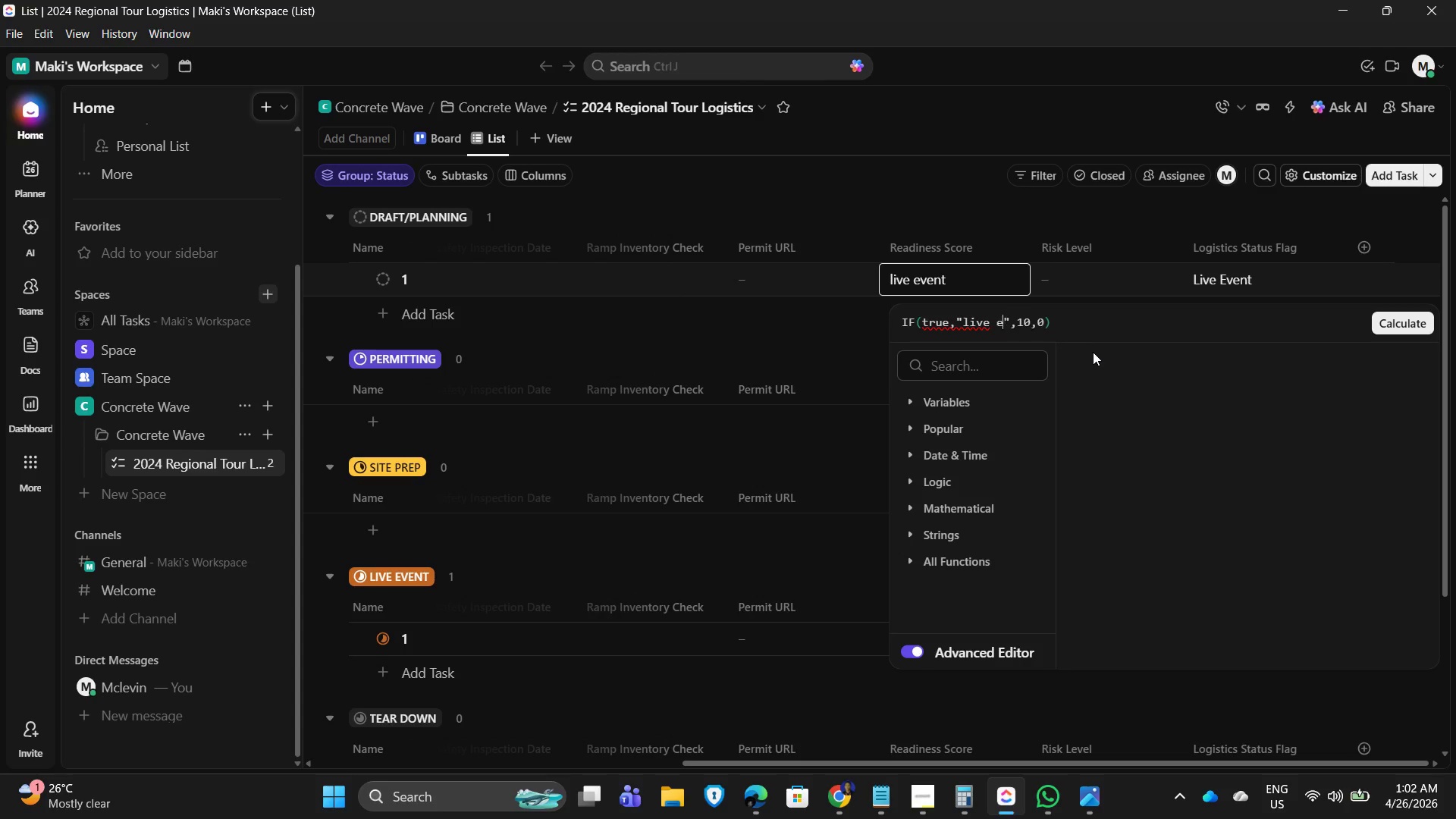 
key(Backspace)
 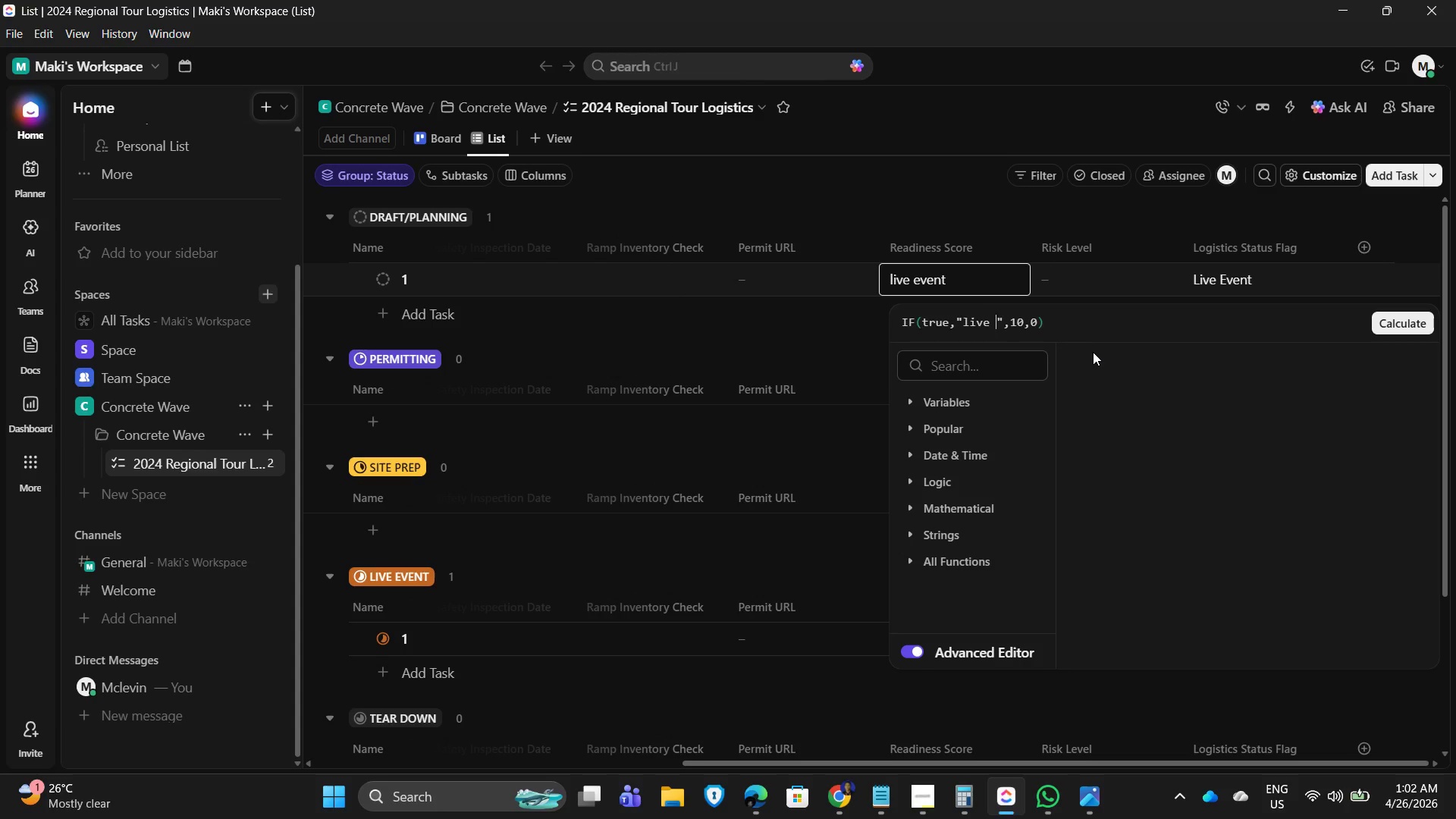 
key(Backspace)
 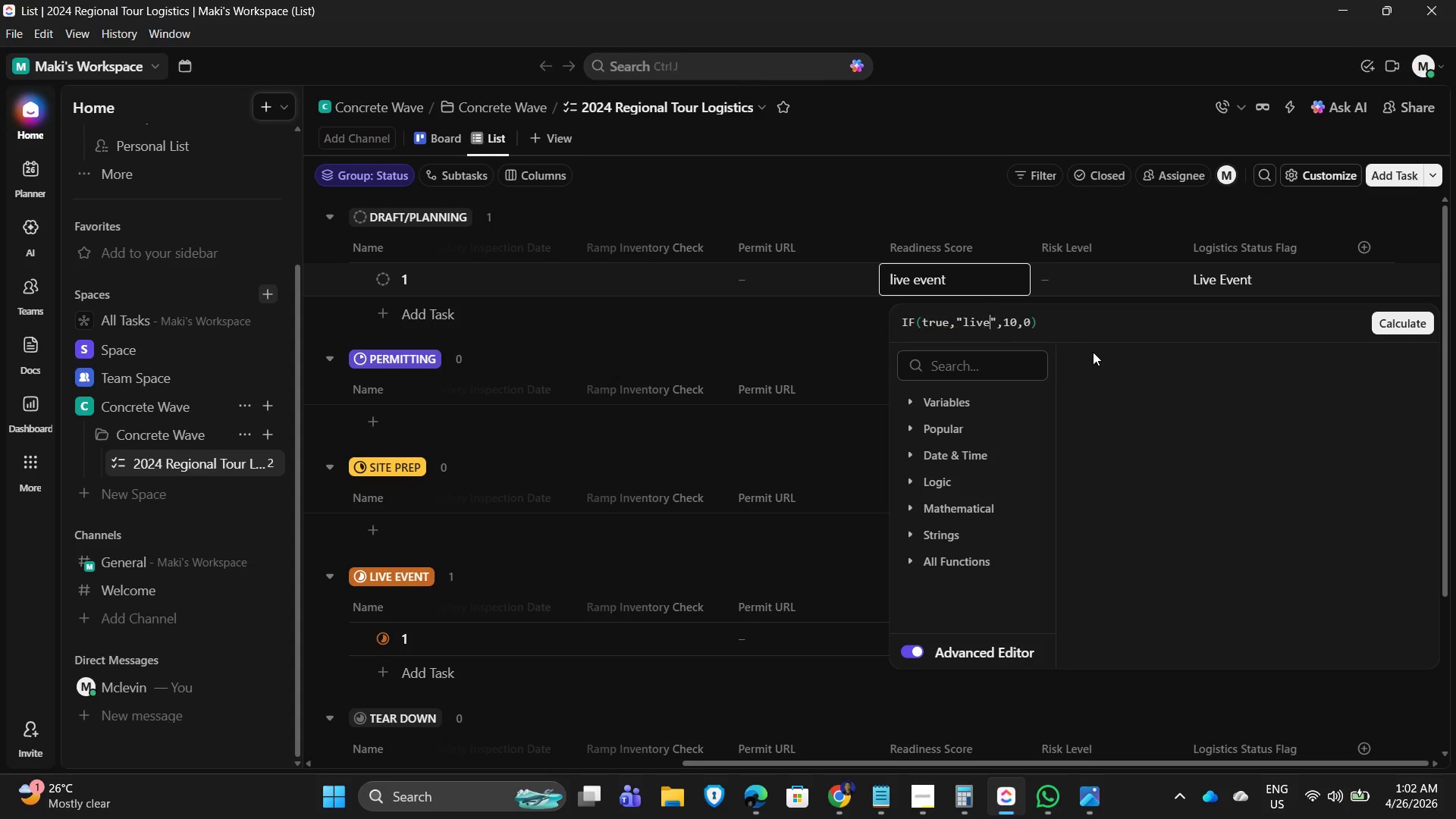 
key(Backspace)
 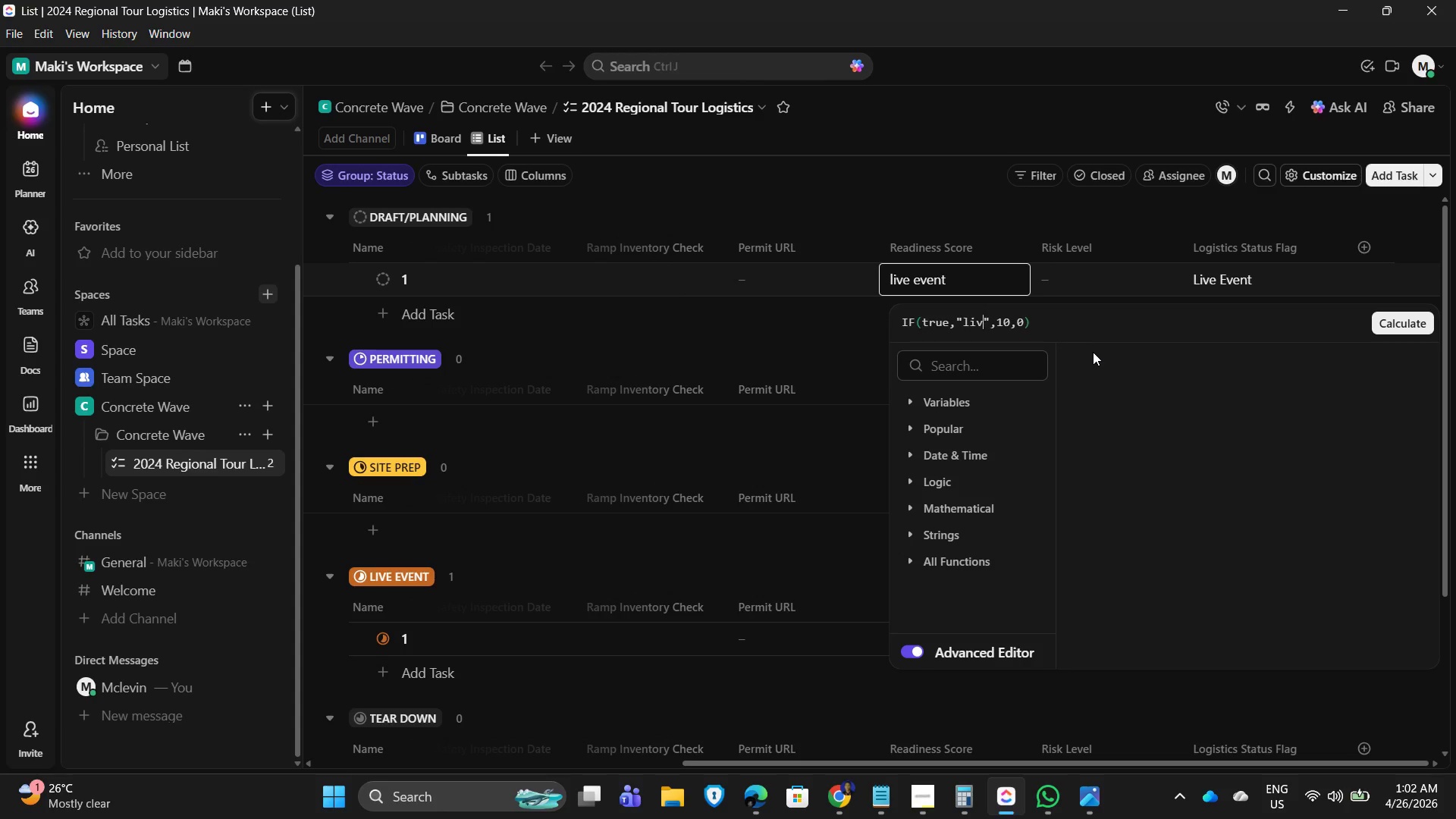 
key(Backspace)
 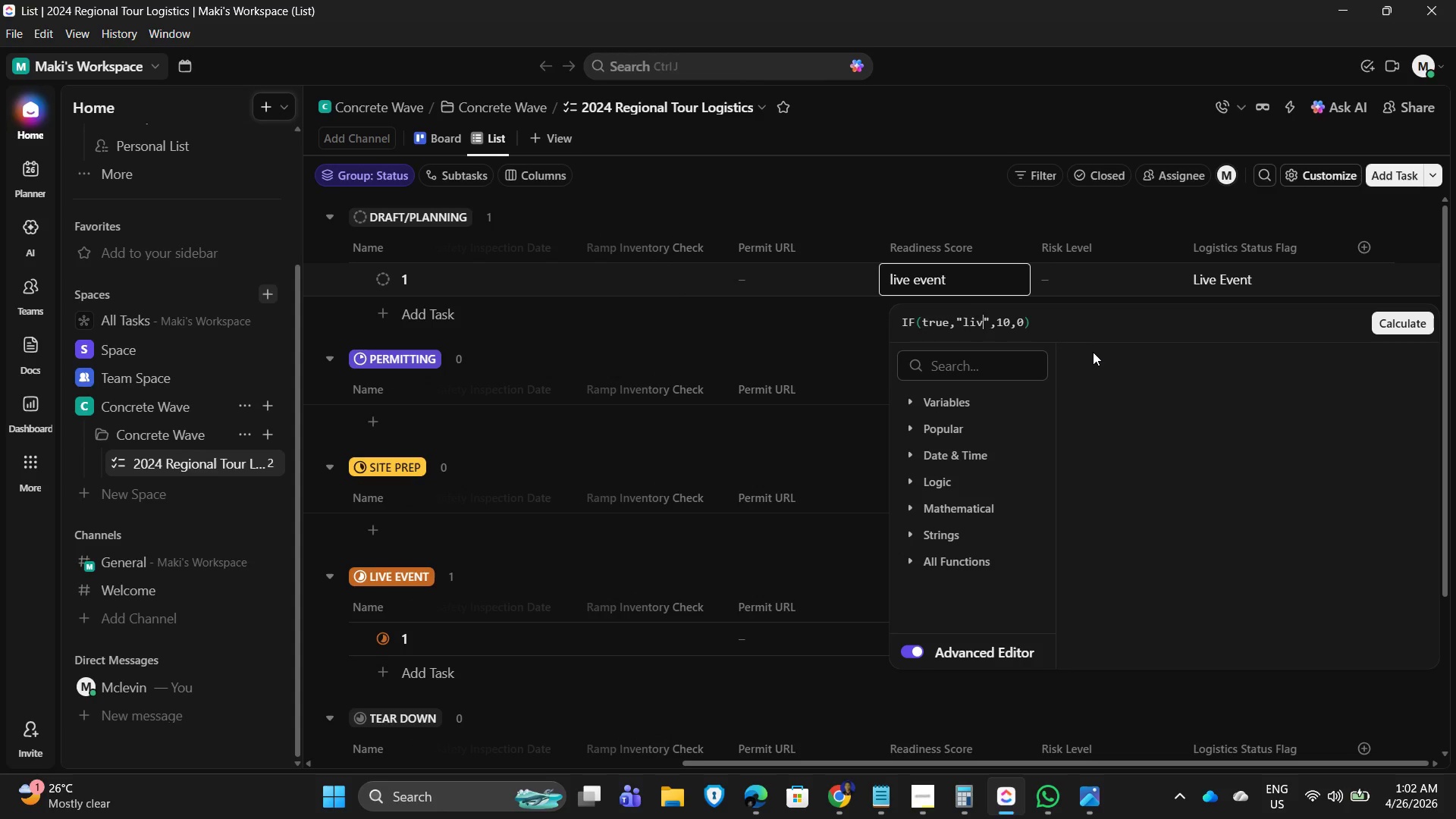 
key(Backspace)
 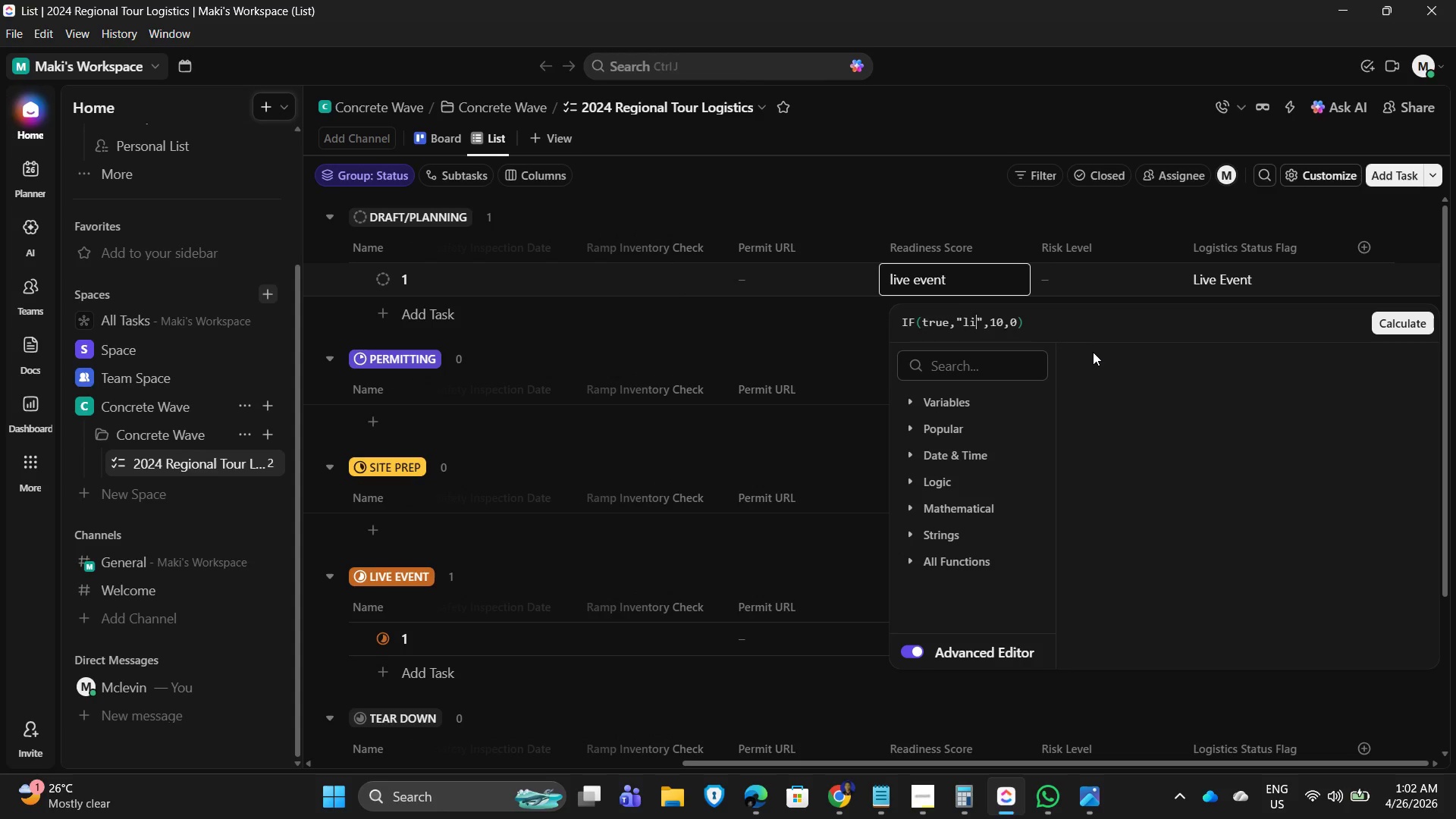 
key(Backspace)
 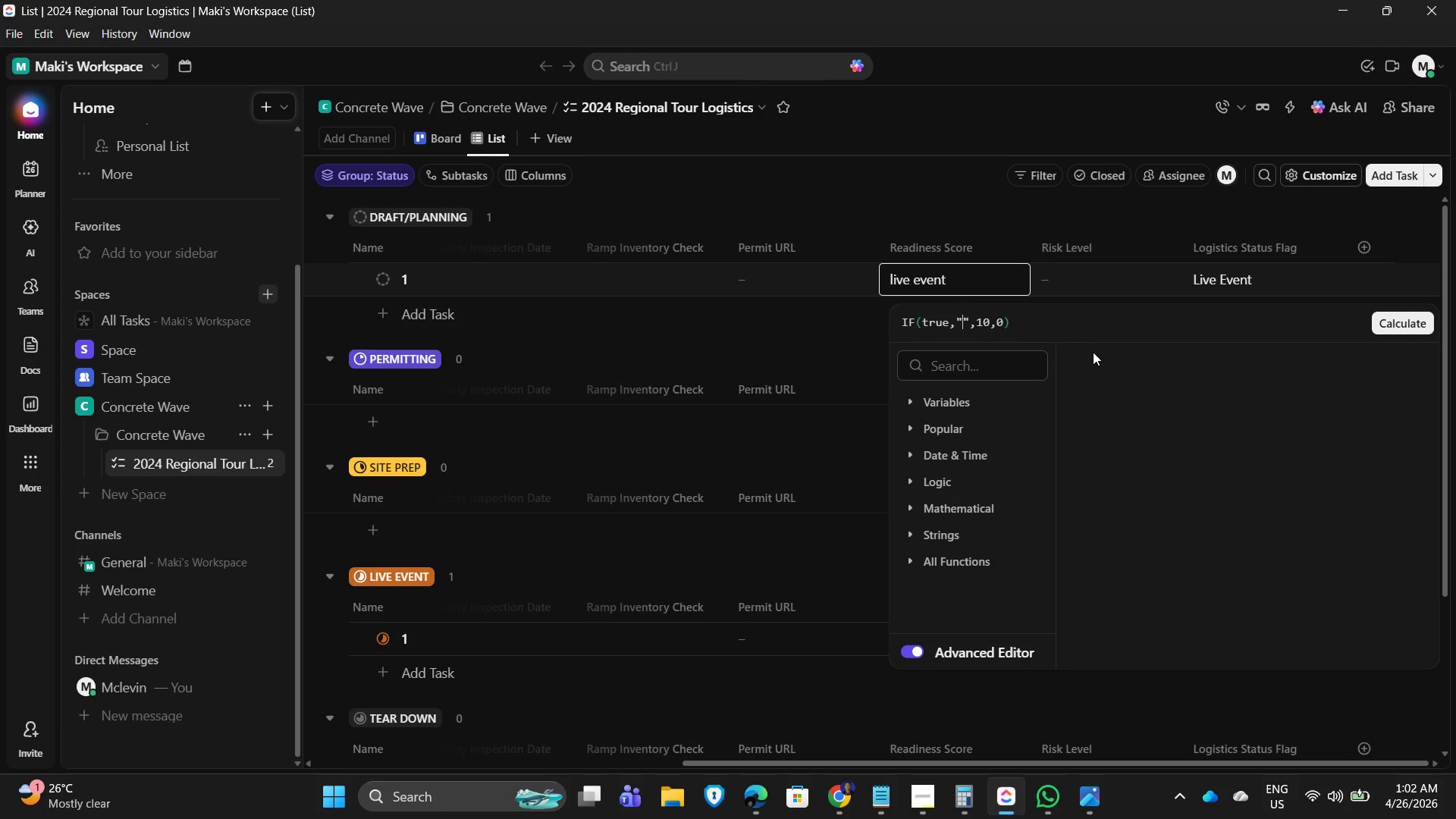 
key(Backspace)
 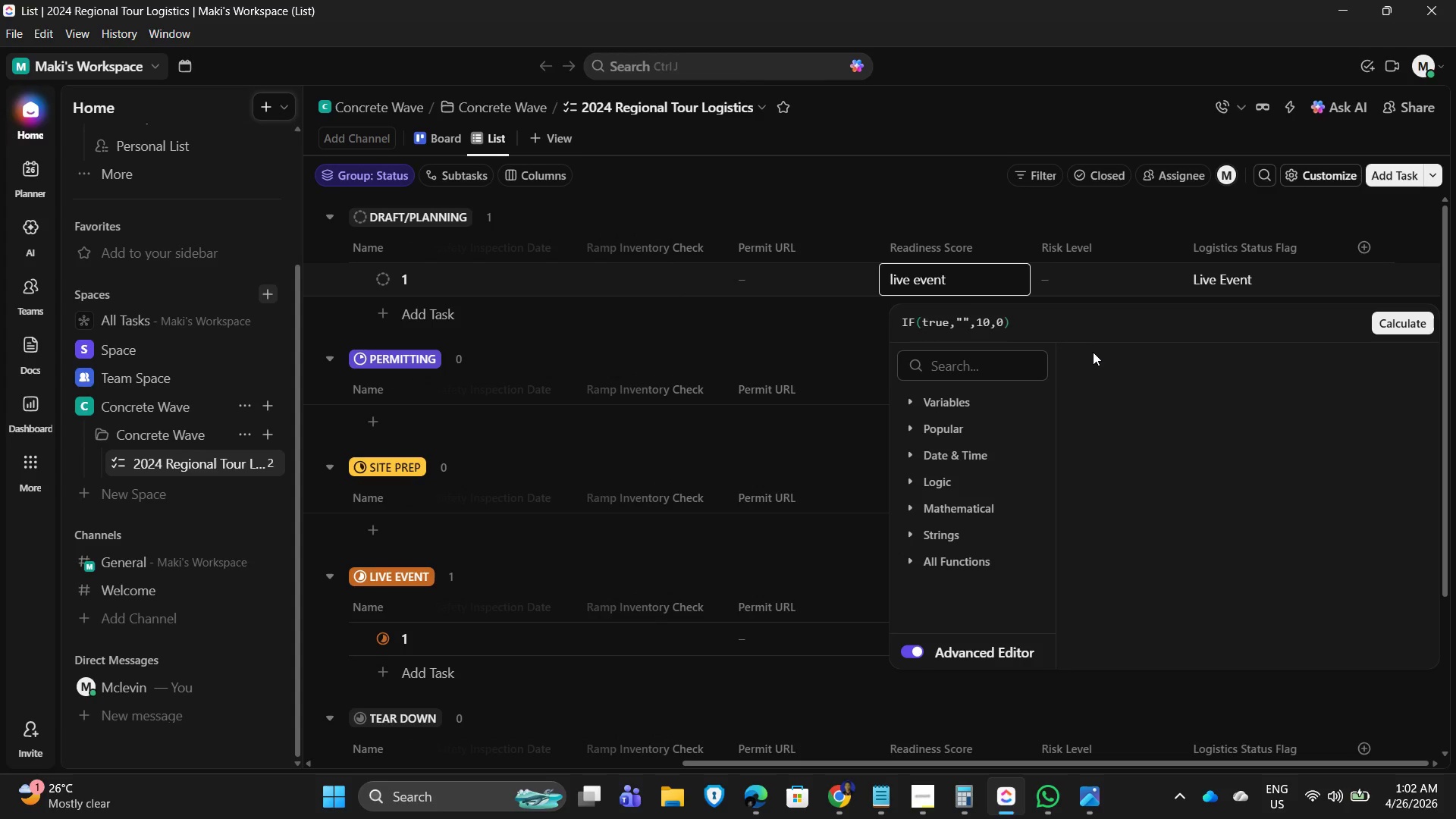 
key(Numpad1)
 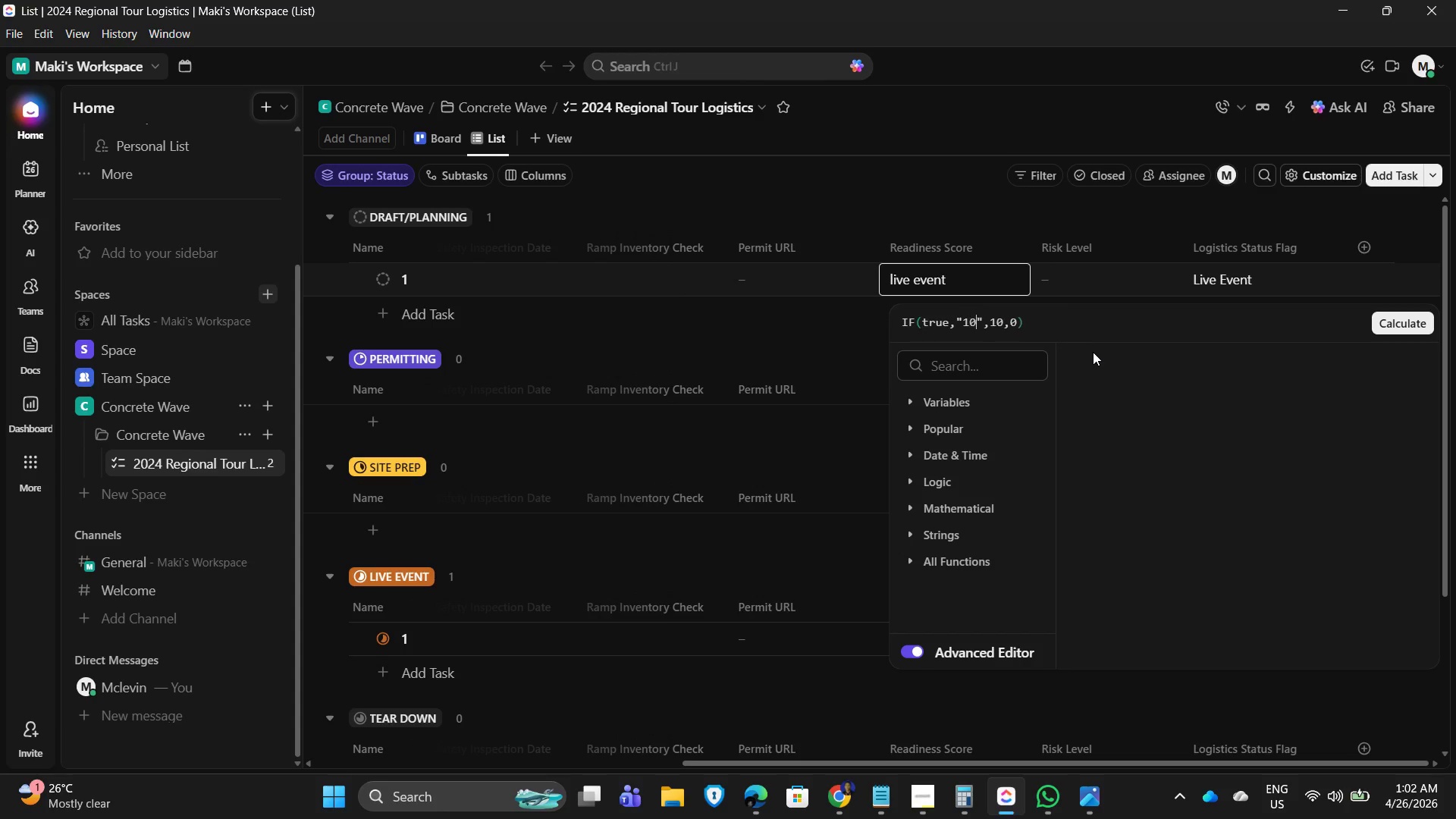 
key(Numpad0)
 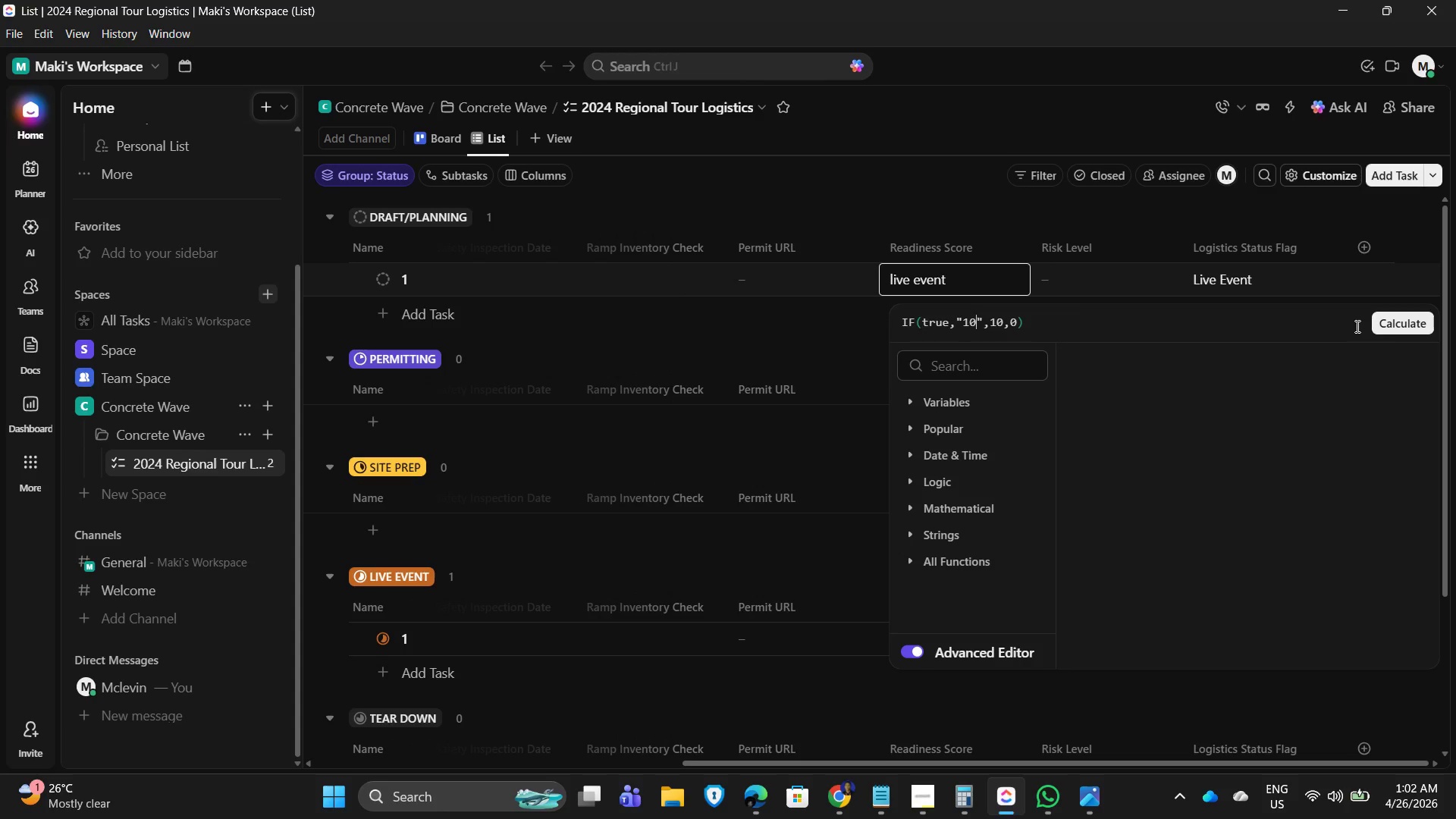 
left_click([1400, 332])
 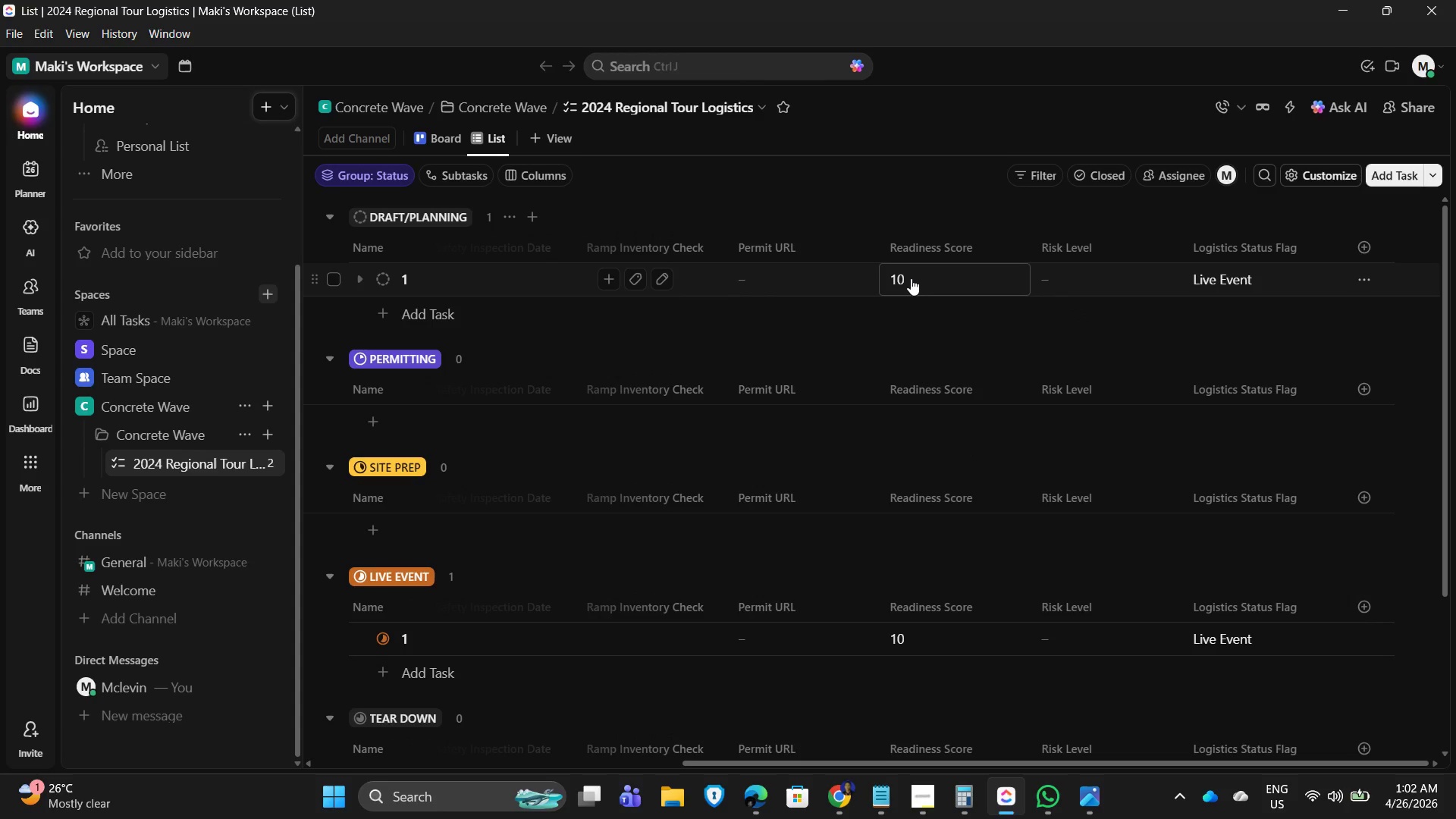 
left_click([1226, 278])
 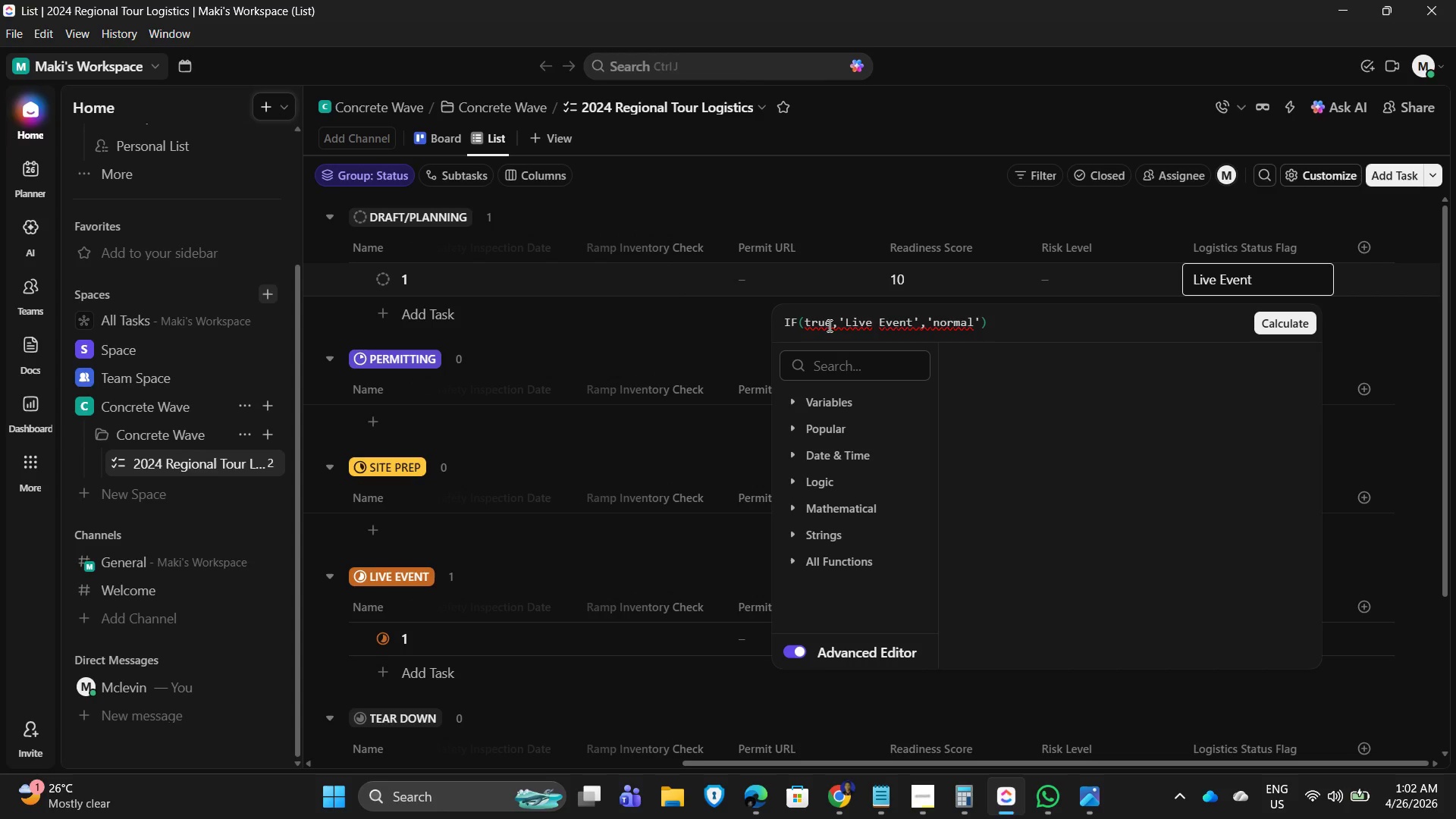 
left_click([916, 322])
 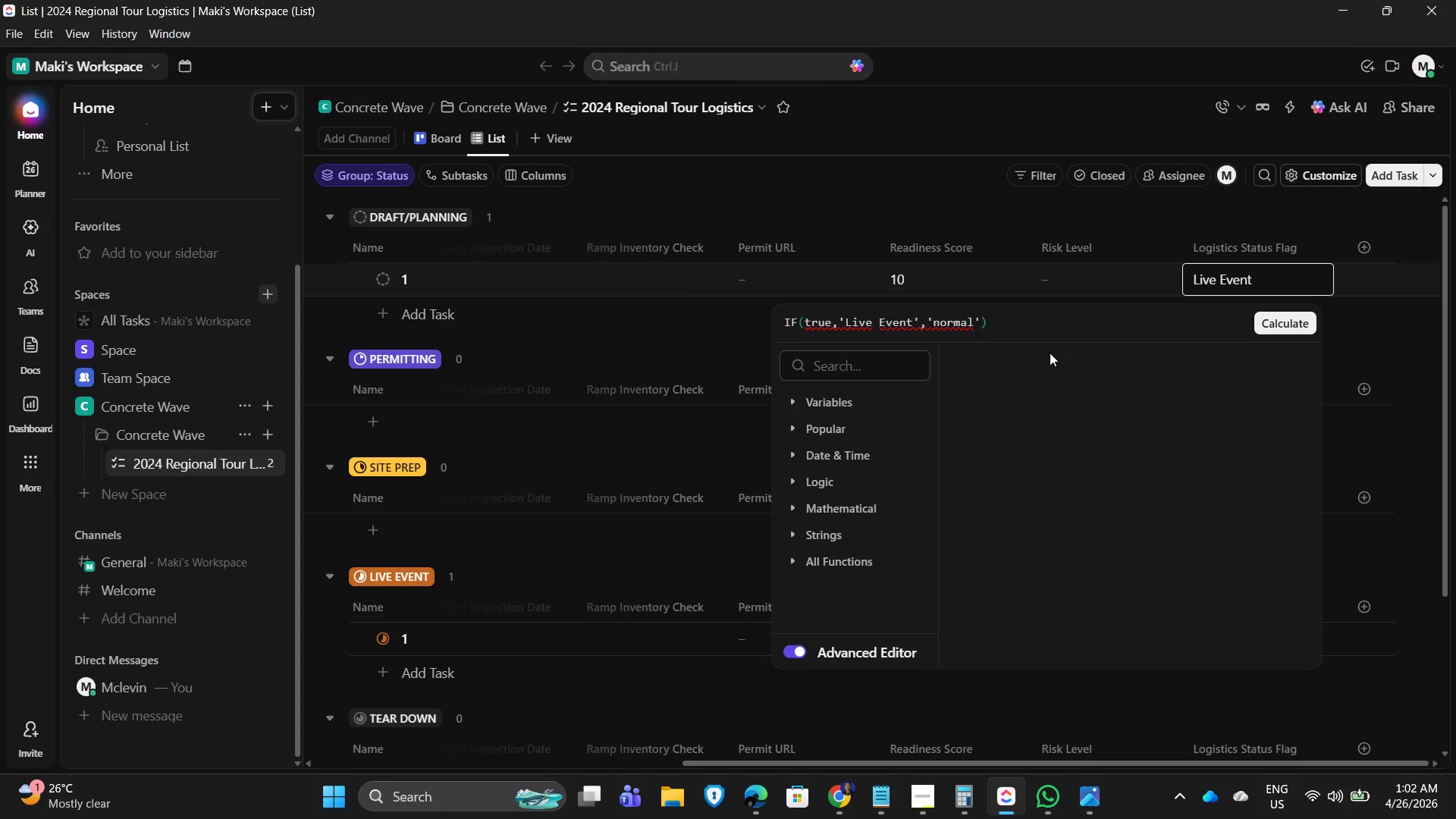 
key(Backspace)
 